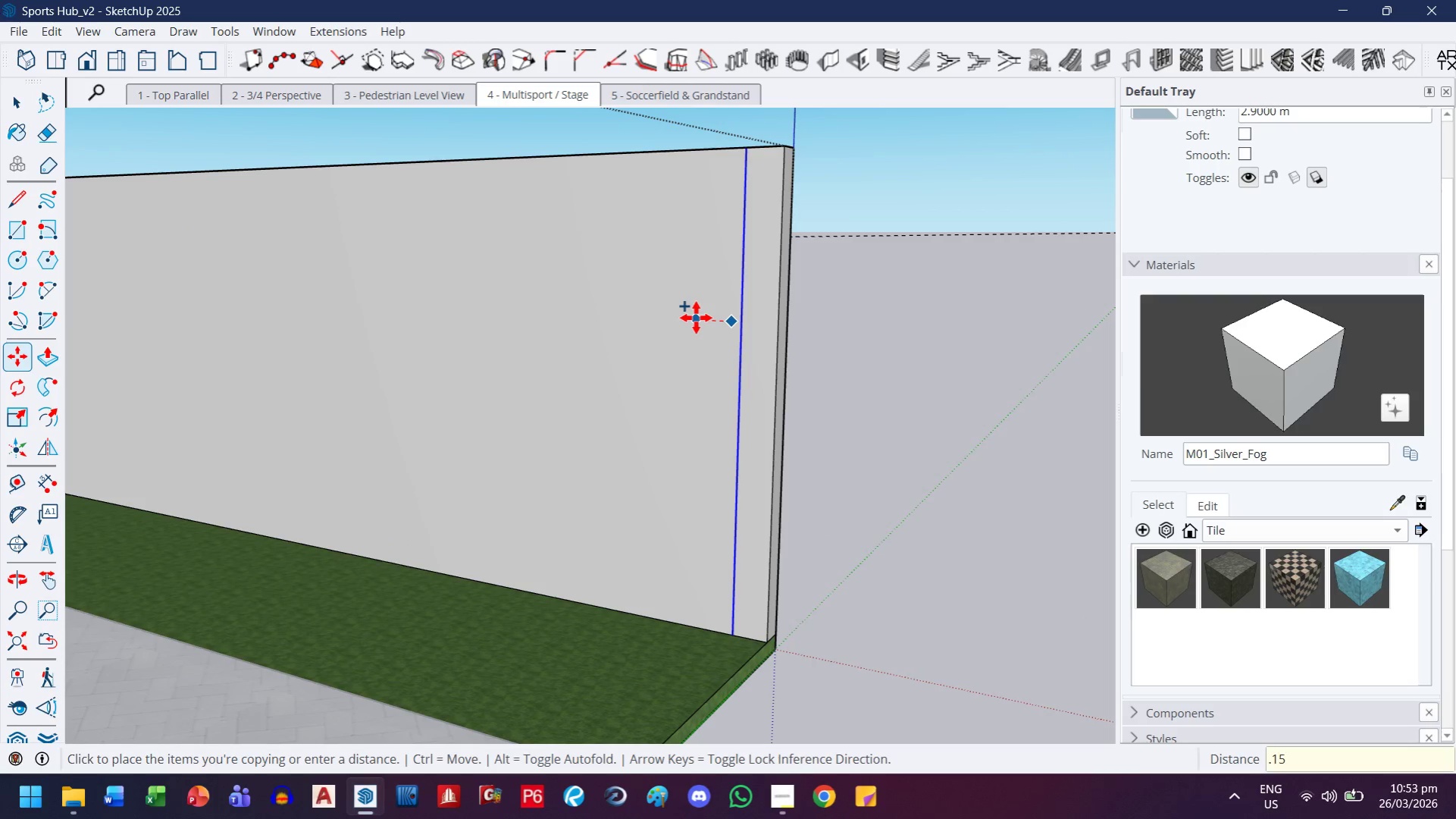 
key(Enter)
 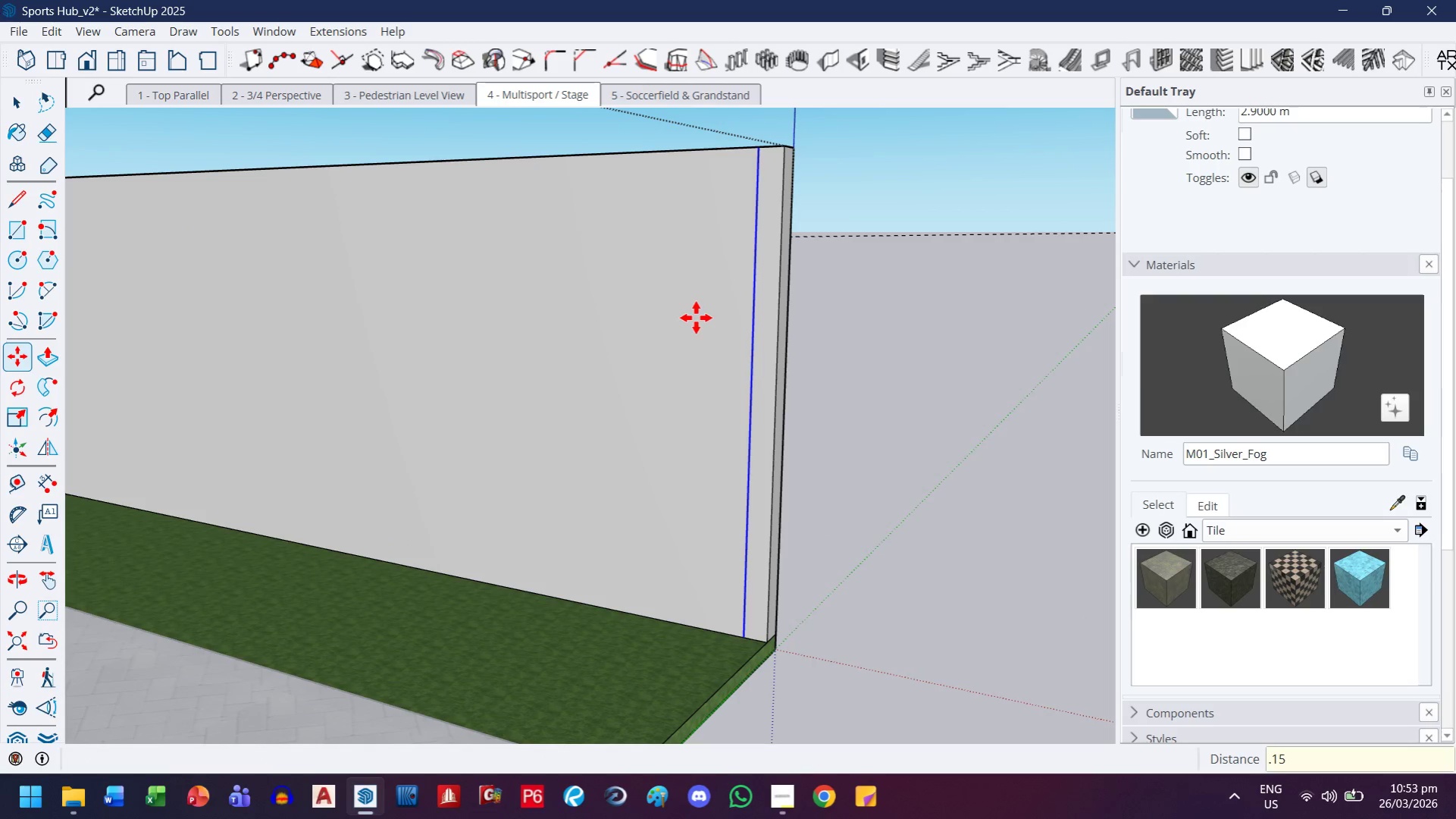 
key(P)
 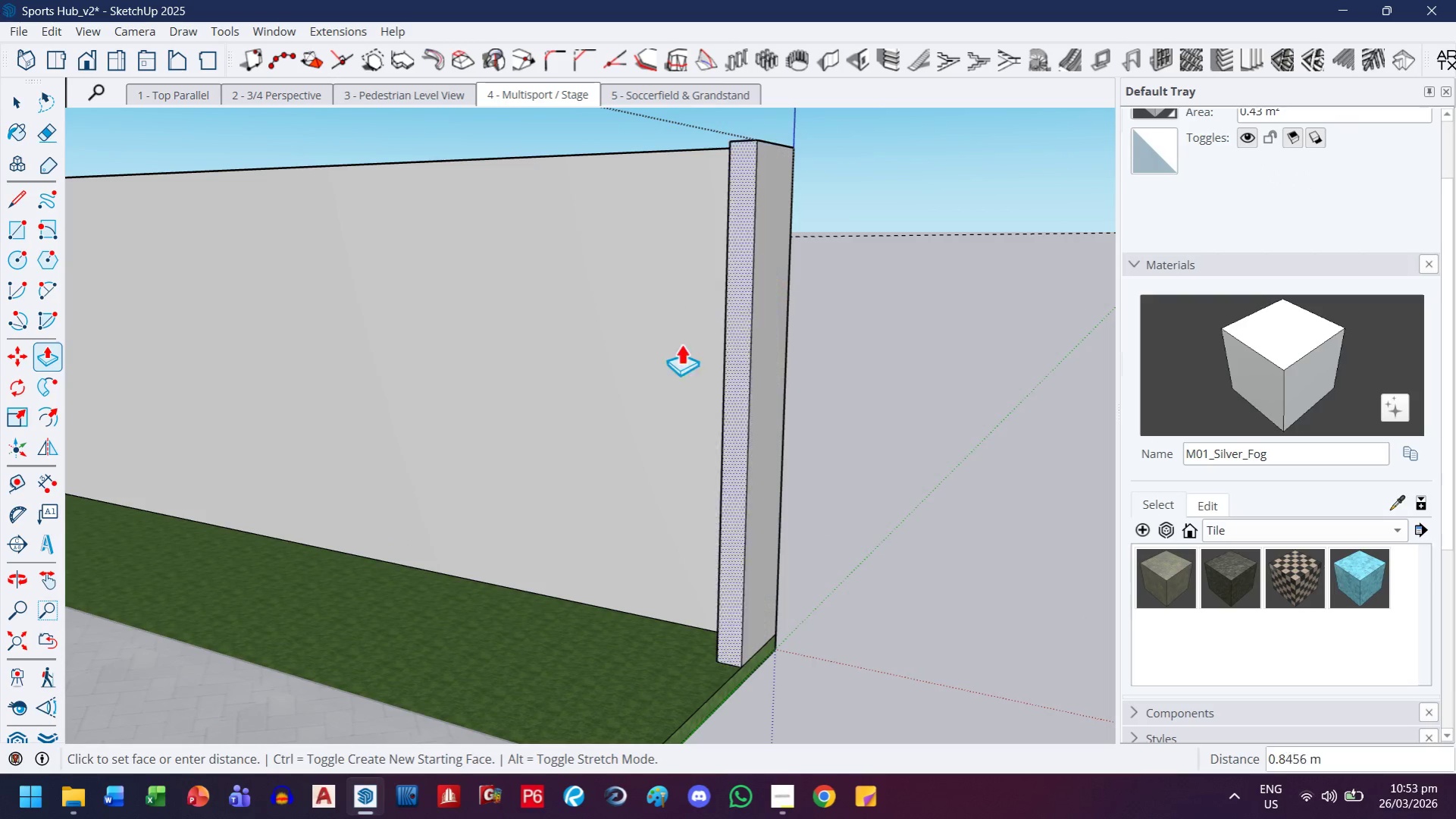 
key(H)
 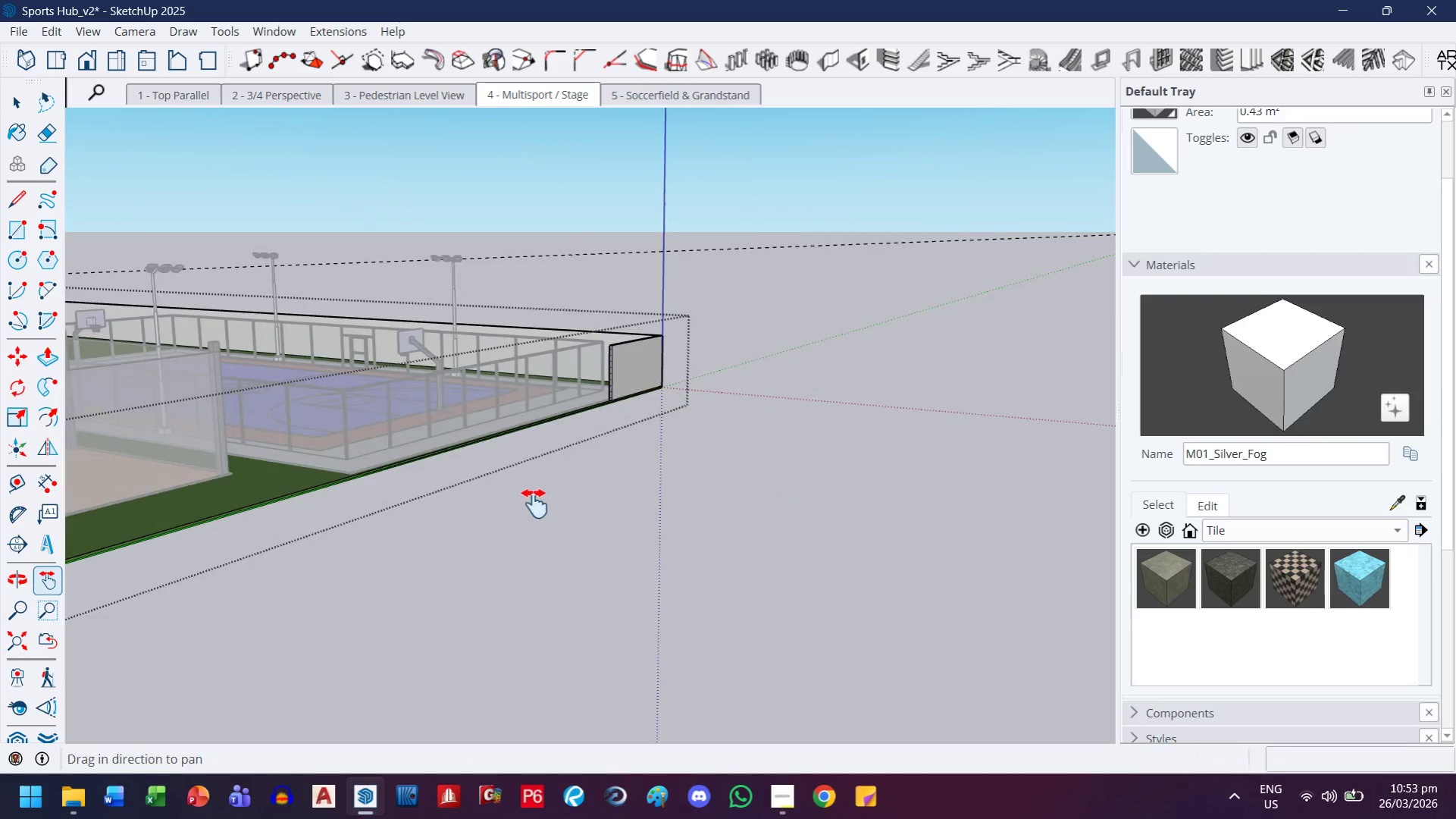 
left_click_drag(start_coordinate=[534, 505], to_coordinate=[1069, 265])
 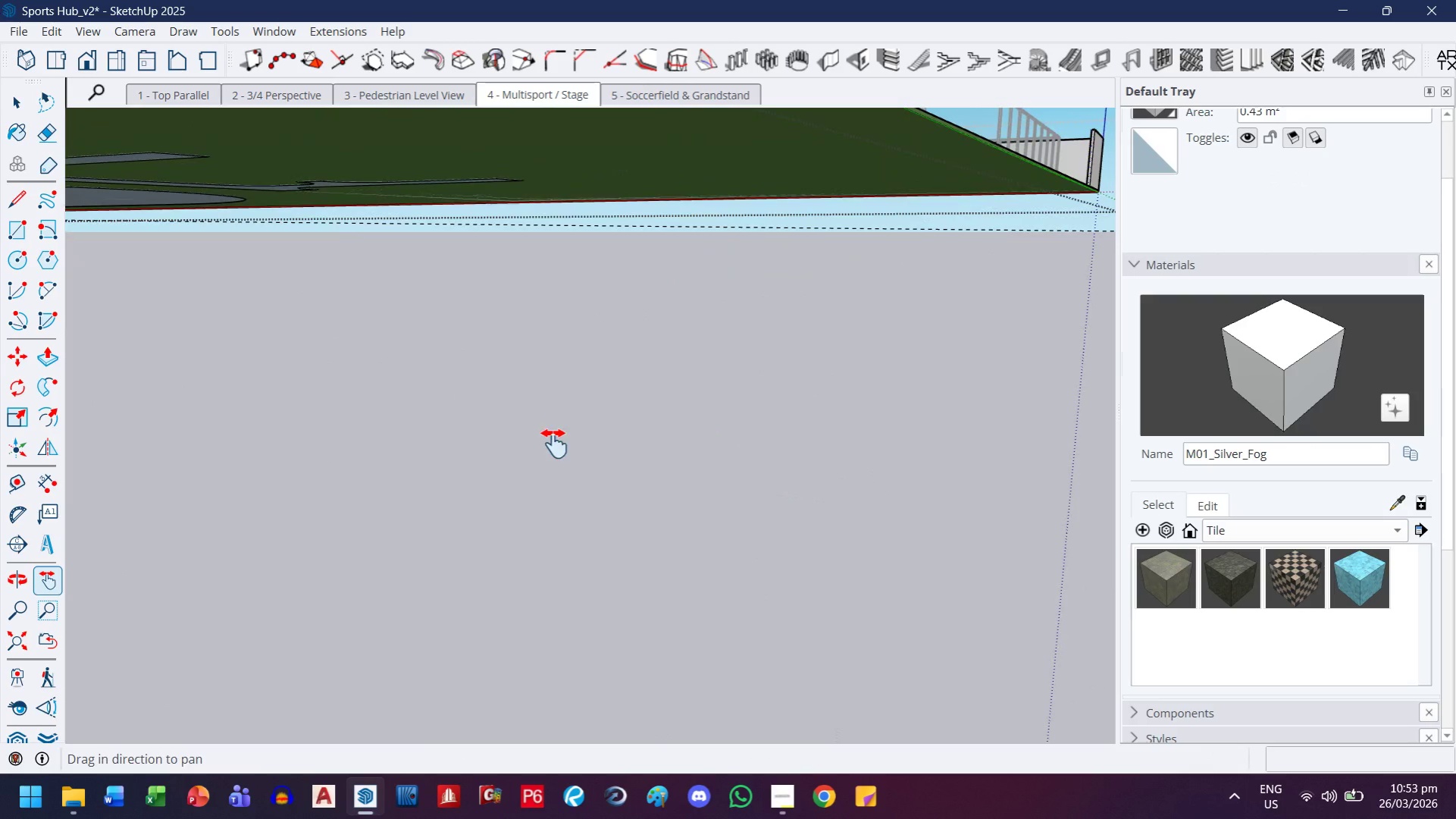 
scroll: coordinate [641, 361], scroll_direction: down, amount: 32.0
 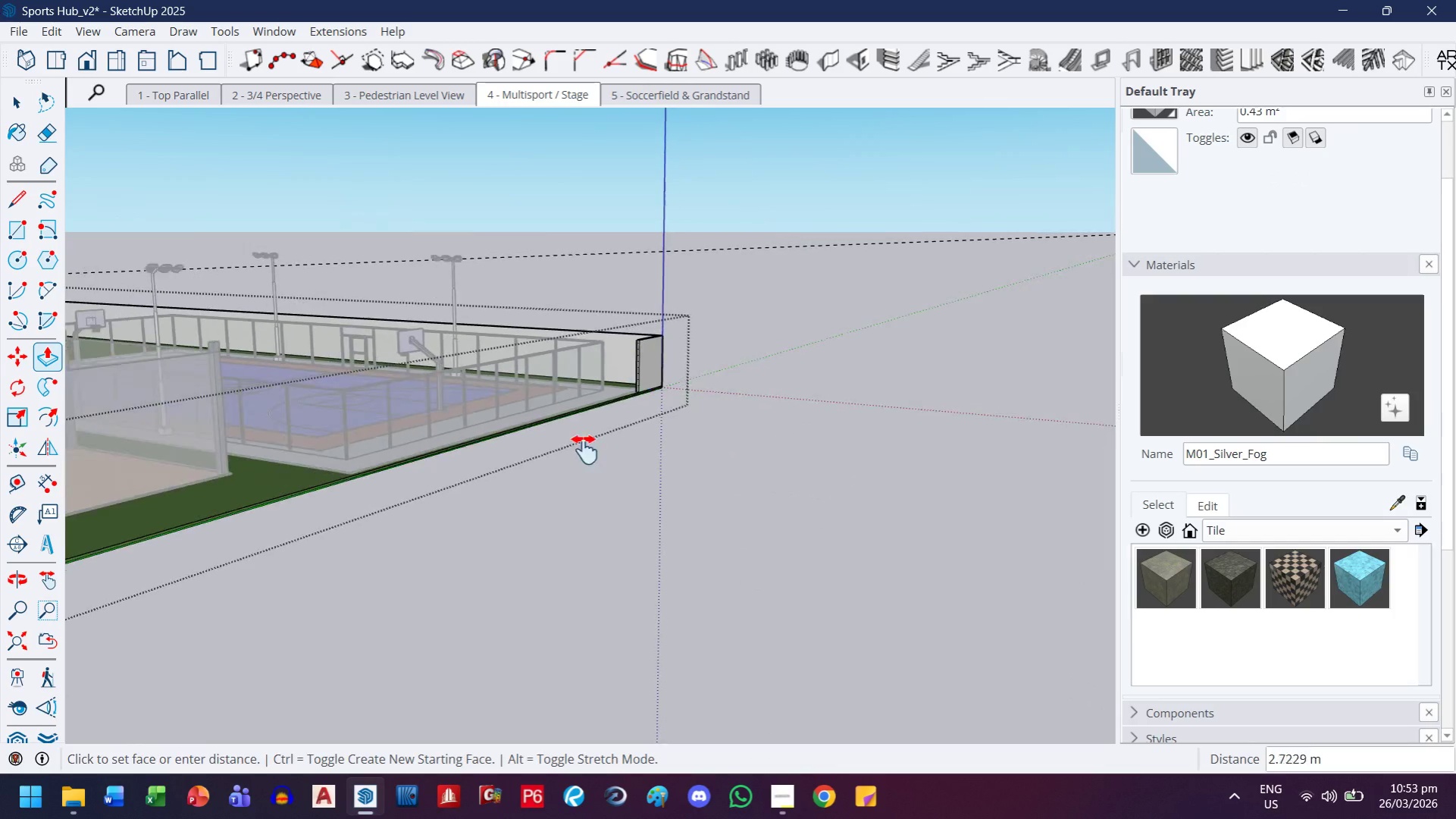 
left_click_drag(start_coordinate=[554, 444], to_coordinate=[550, 465])
 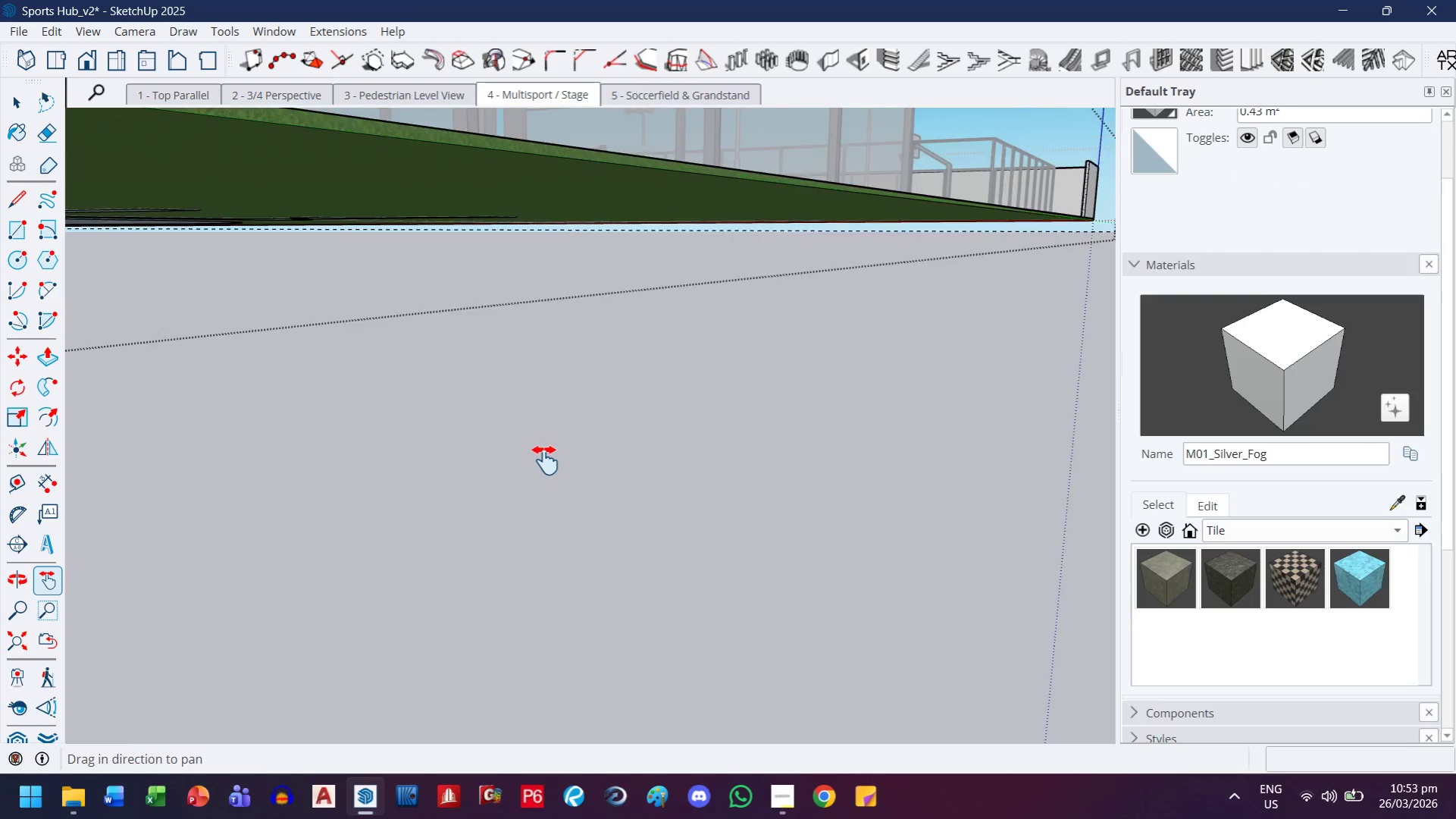 
scroll: coordinate [545, 460], scroll_direction: down, amount: 5.0
 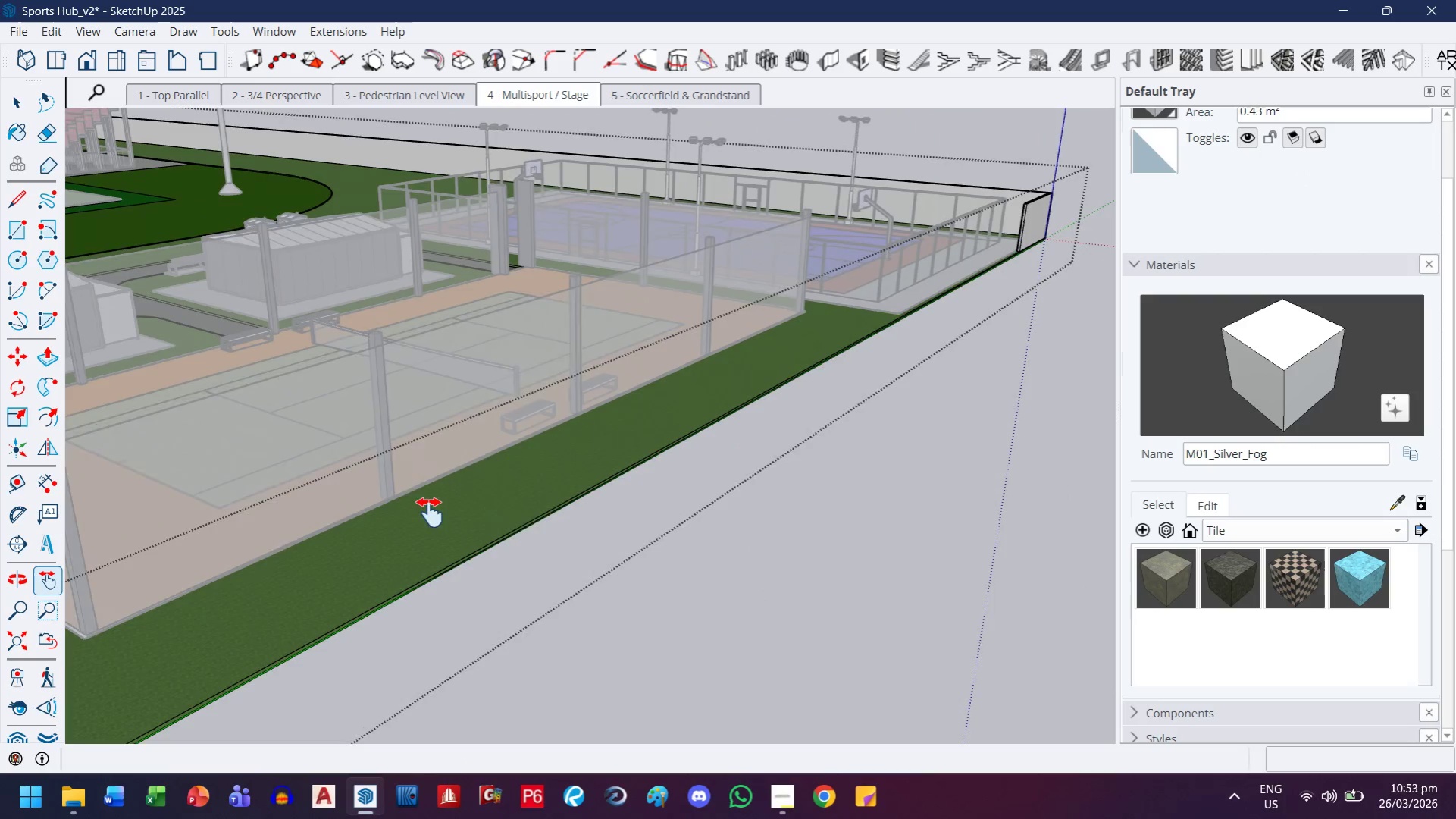 
left_click_drag(start_coordinate=[415, 510], to_coordinate=[506, 392])
 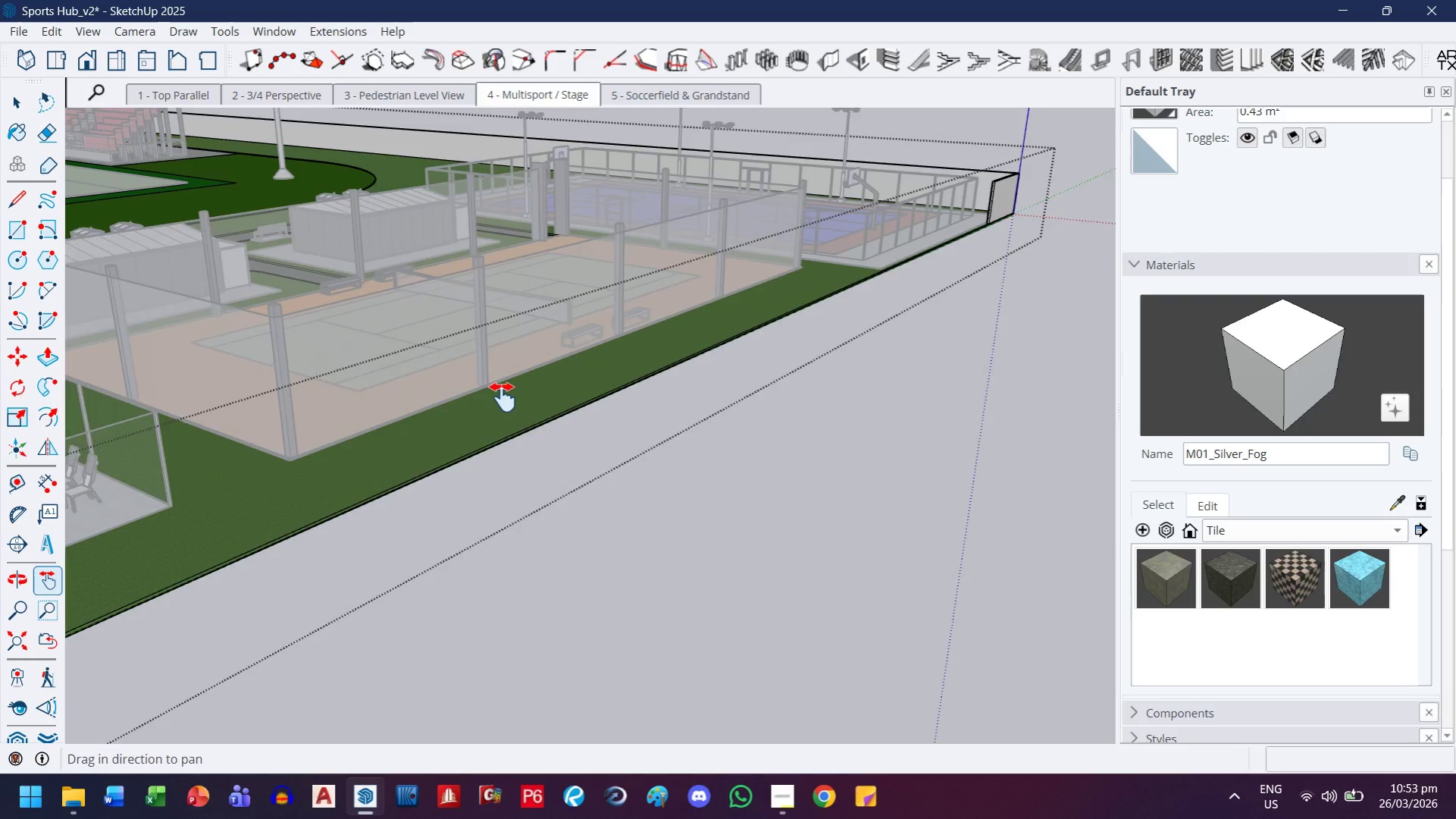 
left_click_drag(start_coordinate=[312, 522], to_coordinate=[556, 397])
 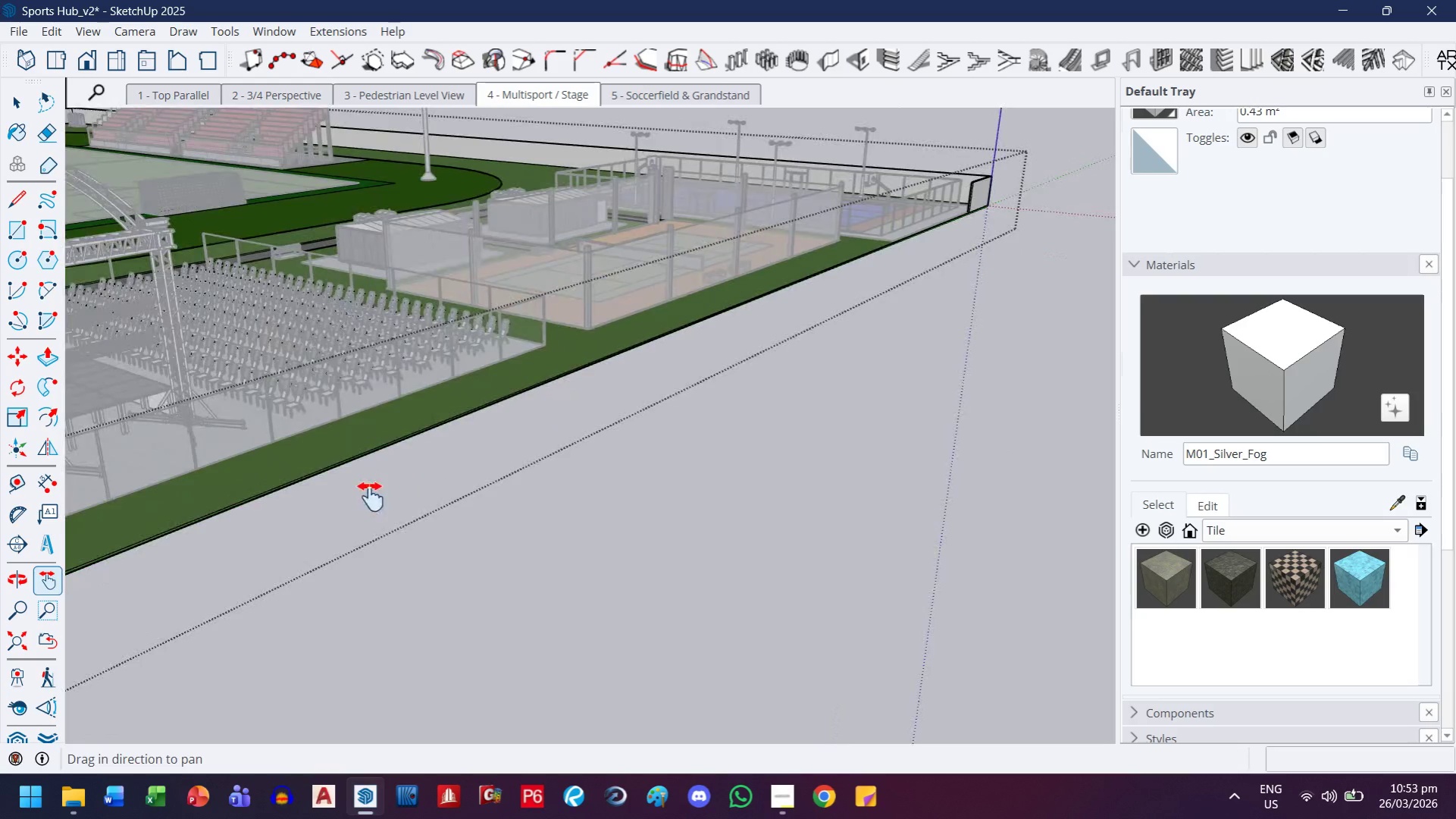 
scroll: coordinate [502, 398], scroll_direction: down, amount: 9.0
 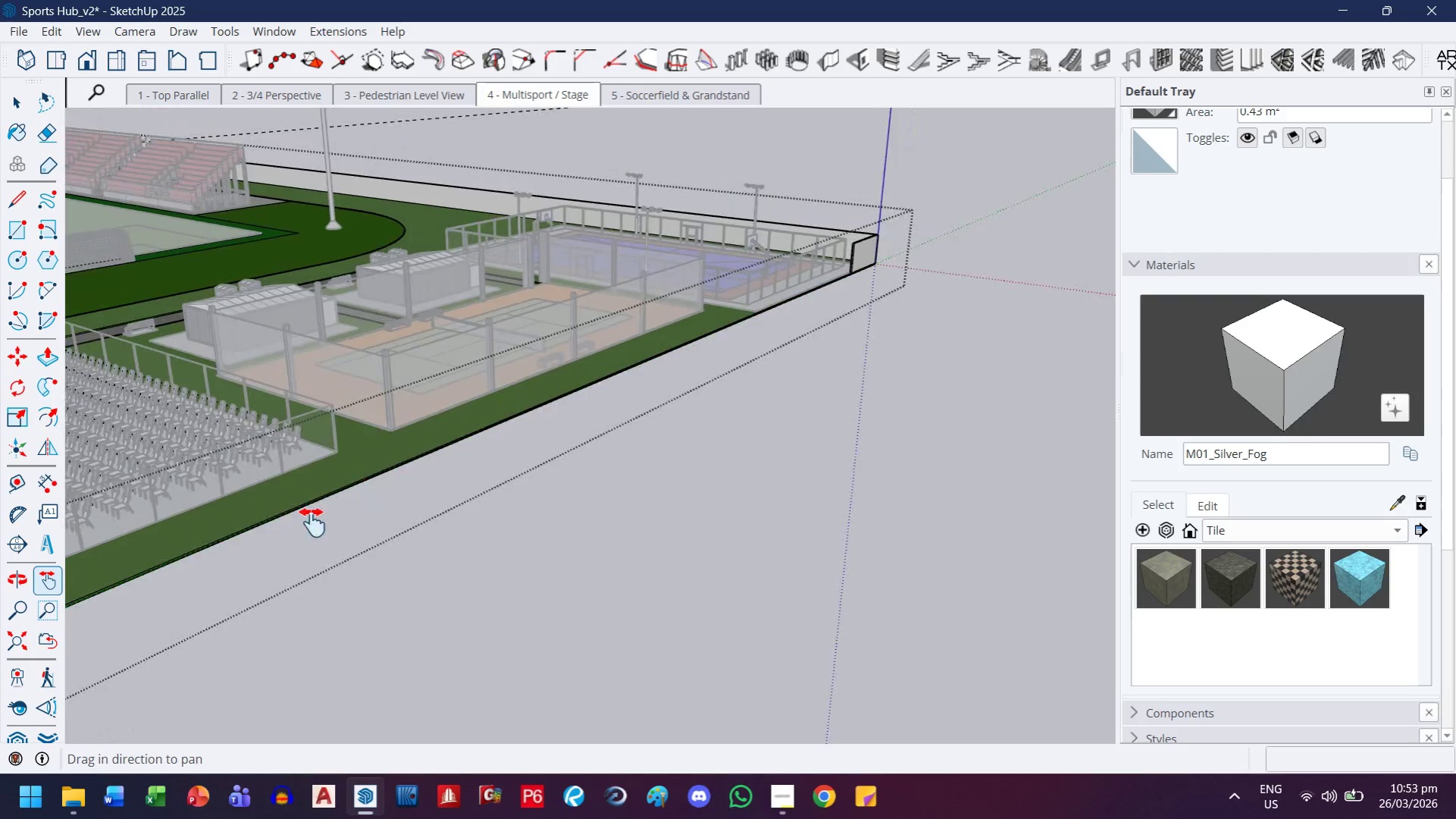 
left_click_drag(start_coordinate=[370, 497], to_coordinate=[712, 296])
 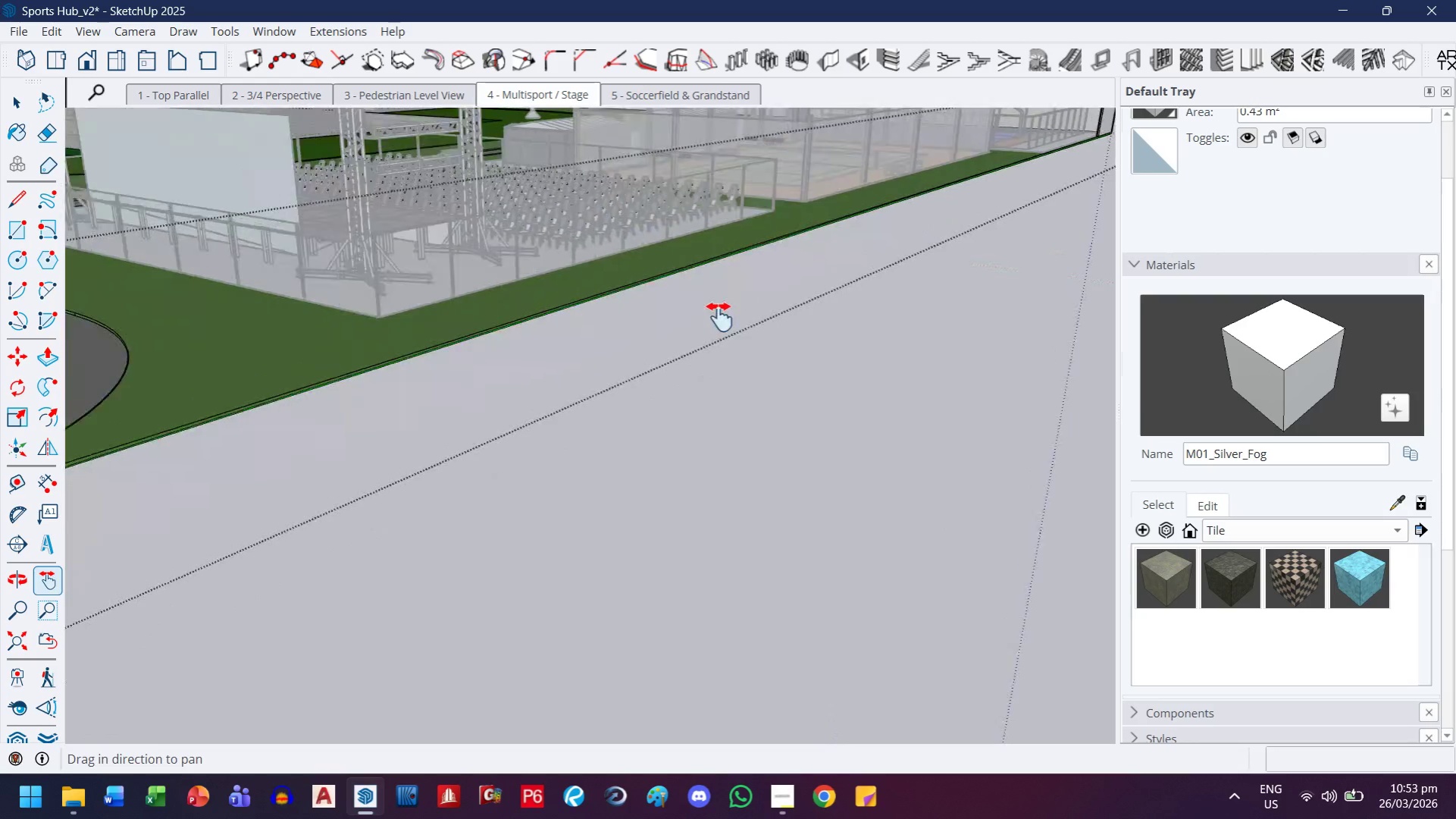 
scroll: coordinate [690, 331], scroll_direction: down, amount: 9.0
 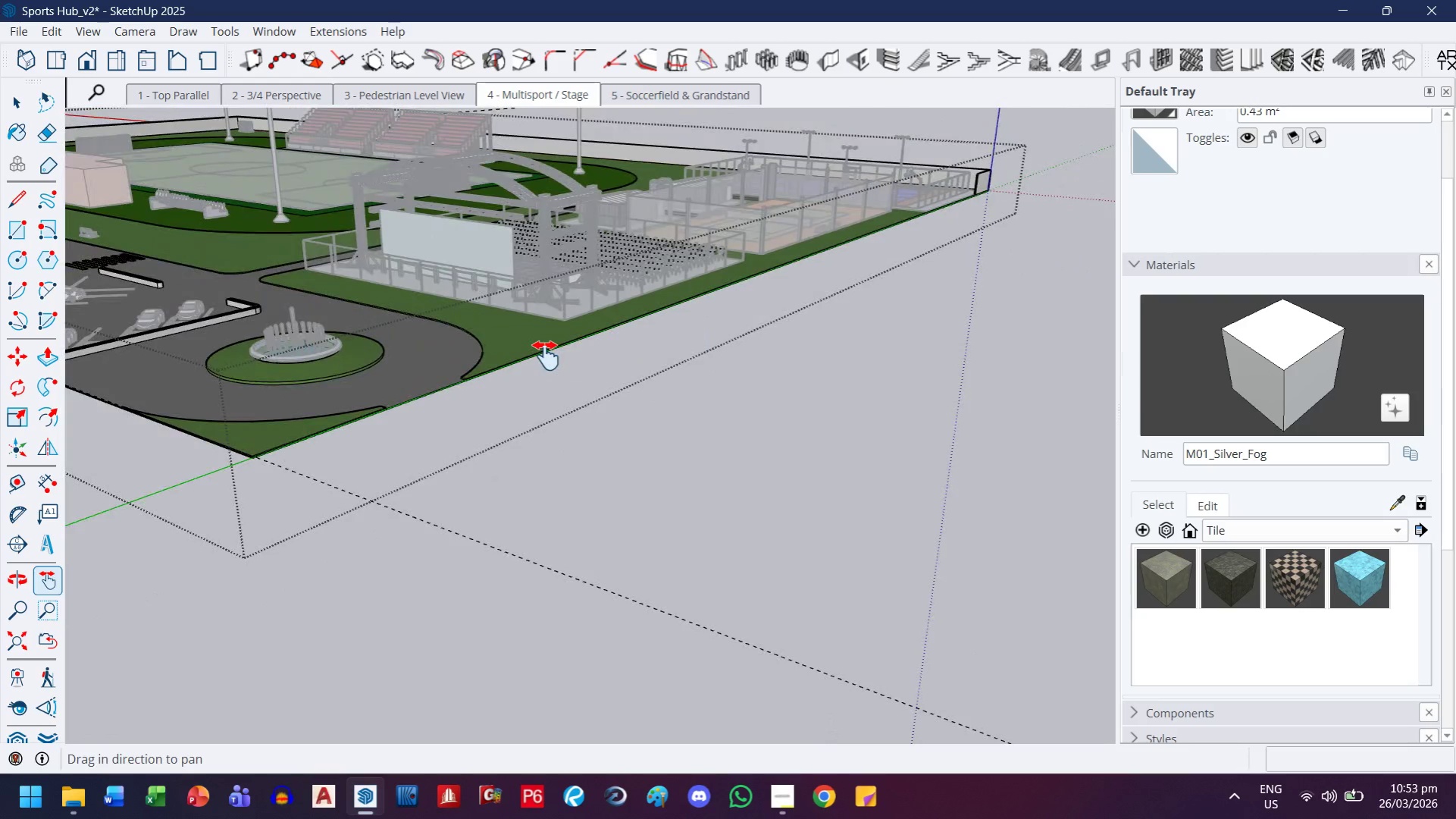 
scroll: coordinate [546, 356], scroll_direction: up, amount: 9.0
 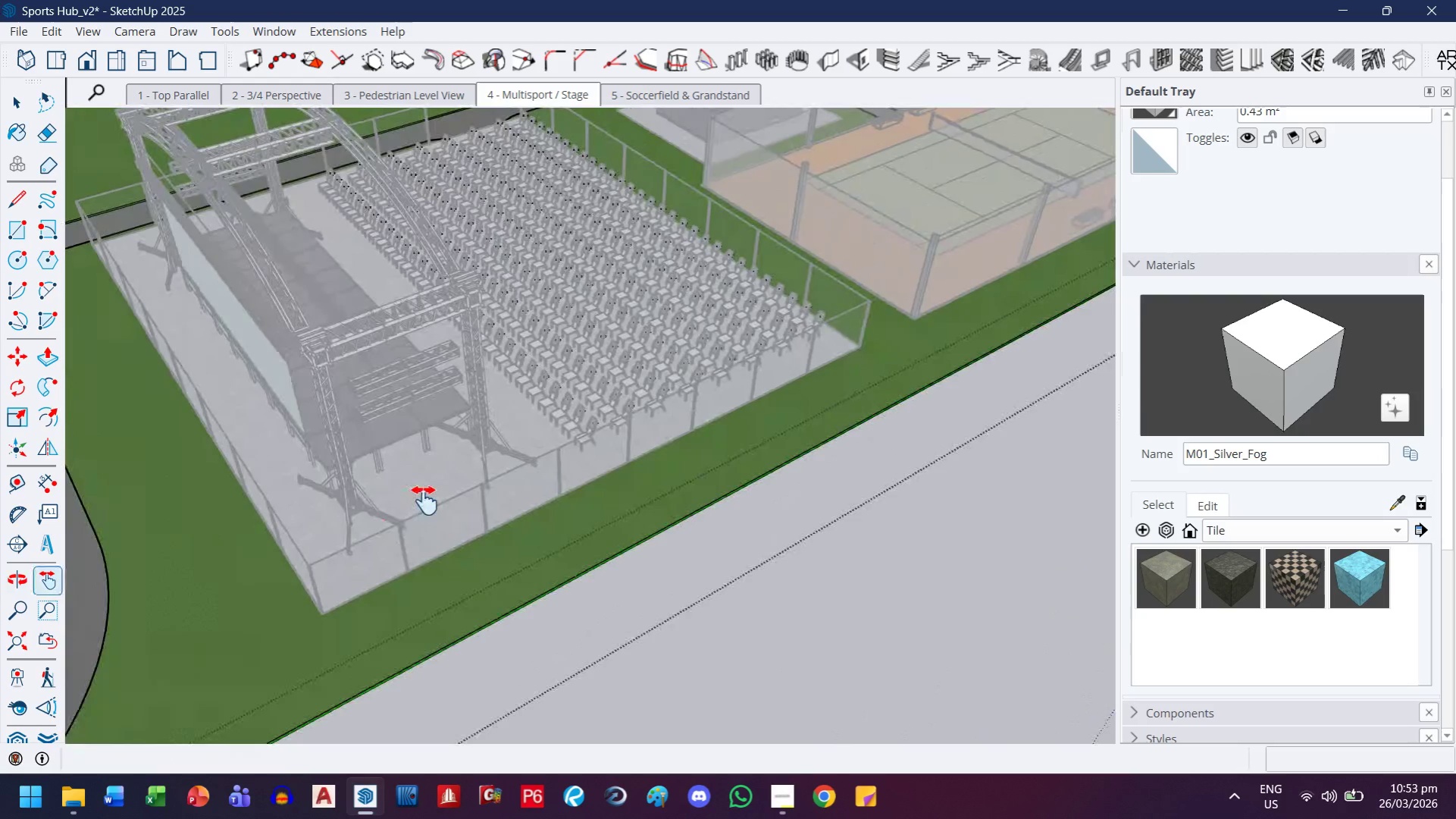 
scroll: coordinate [424, 500], scroll_direction: down, amount: 2.0
 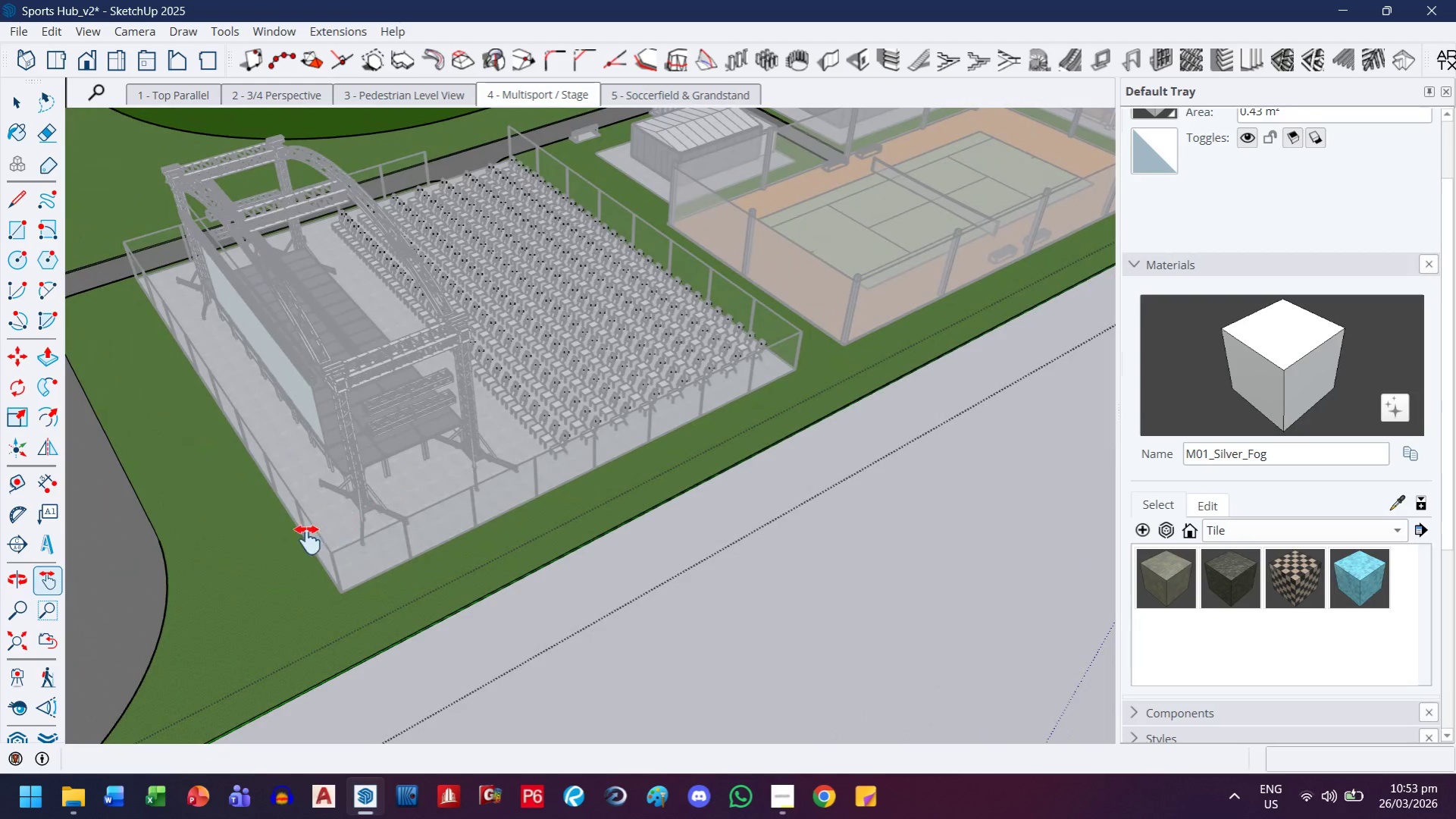 
left_click_drag(start_coordinate=[298, 545], to_coordinate=[424, 447])
 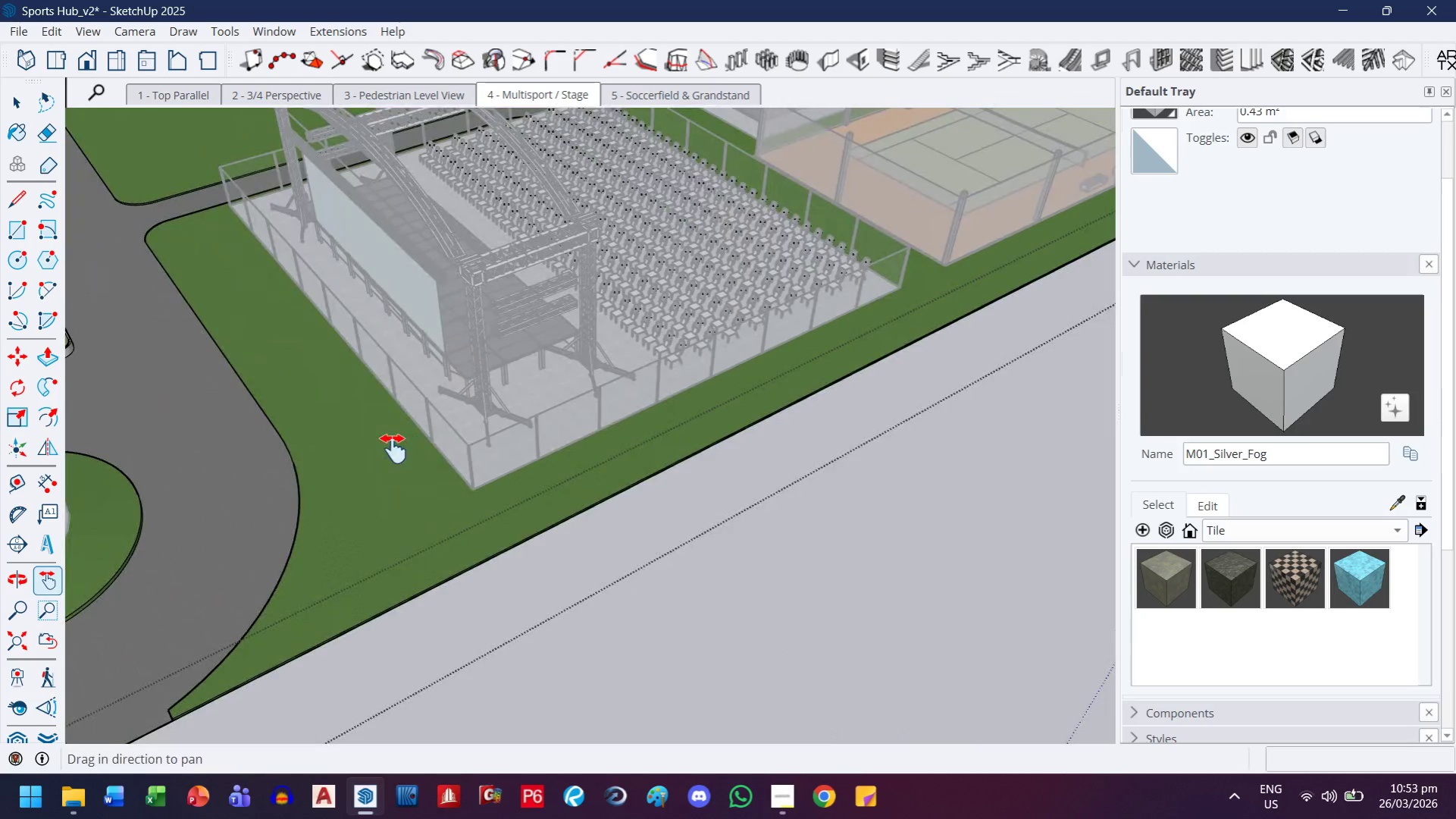 
key(Escape)
 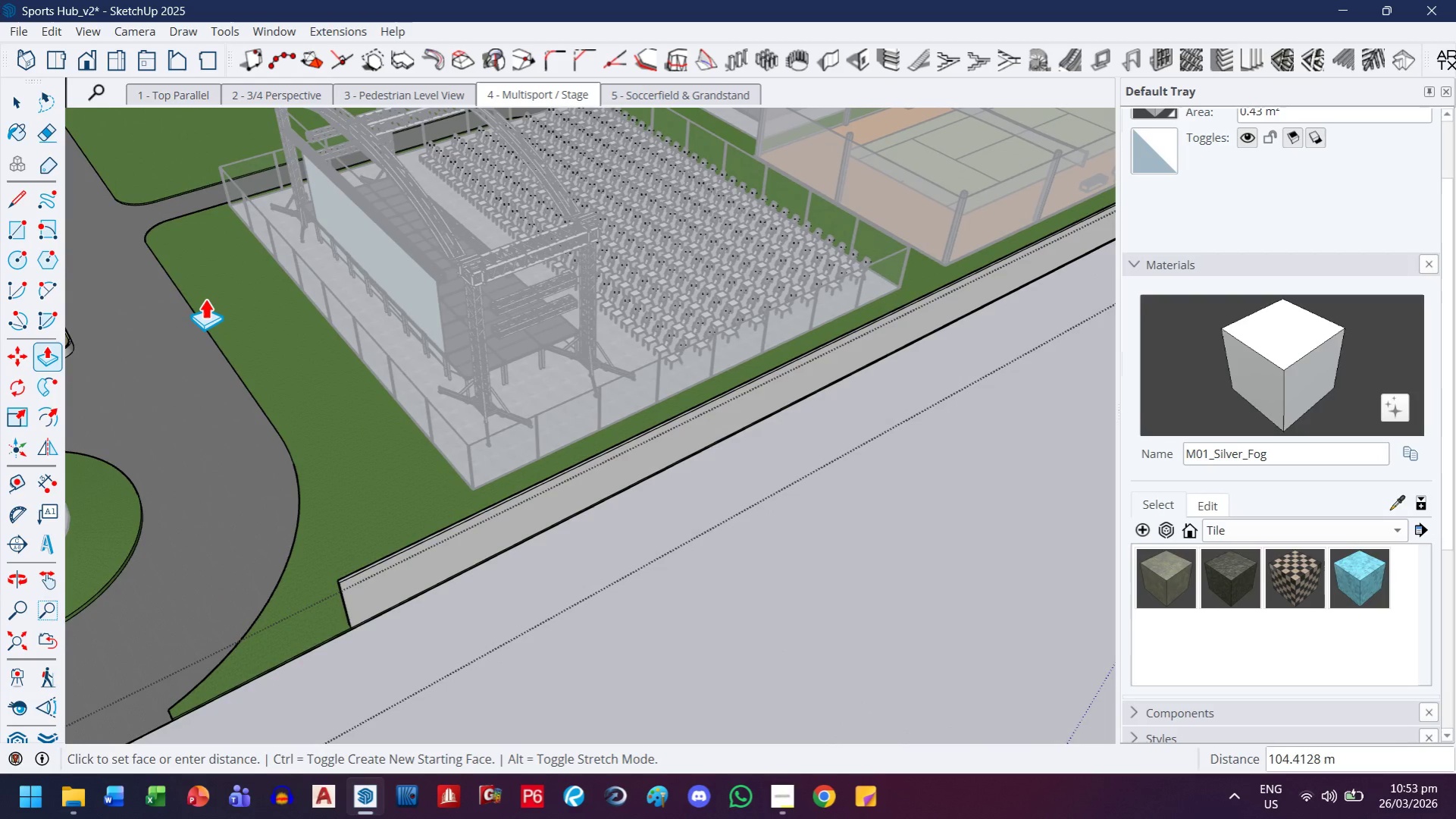 
scroll: coordinate [203, 300], scroll_direction: up, amount: 3.0
 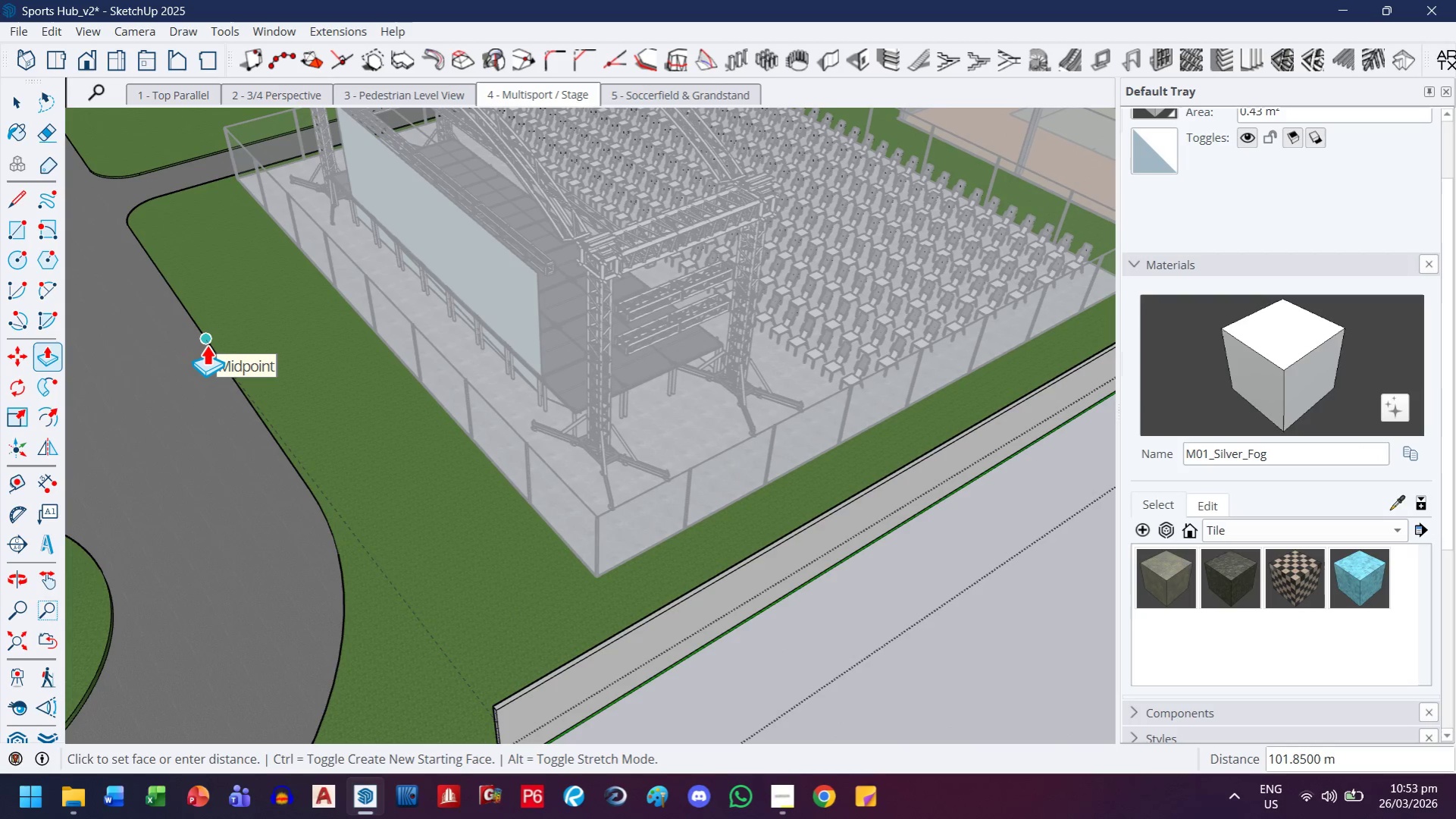 
left_click([206, 344])
 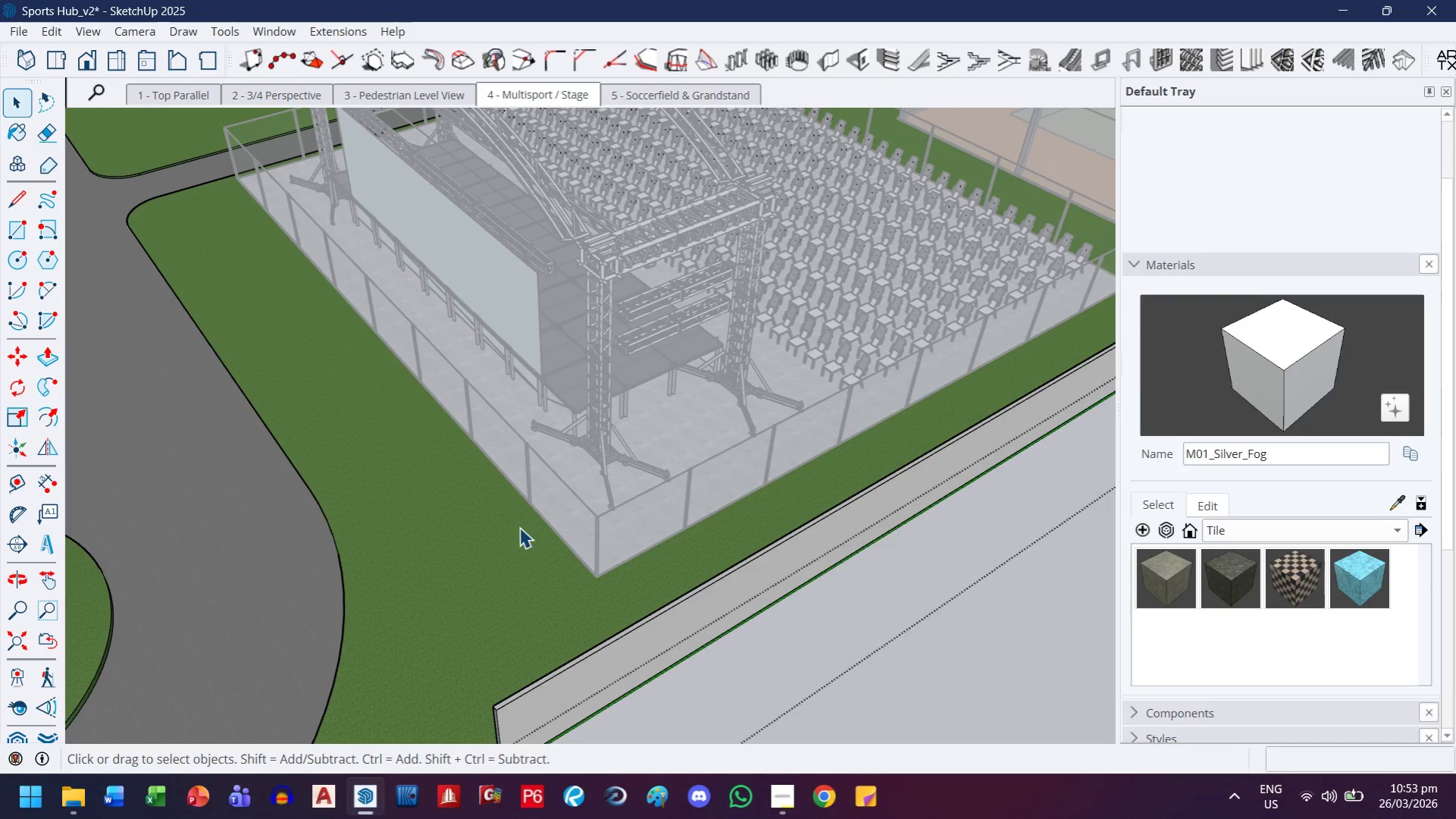 
left_click([800, 656])
 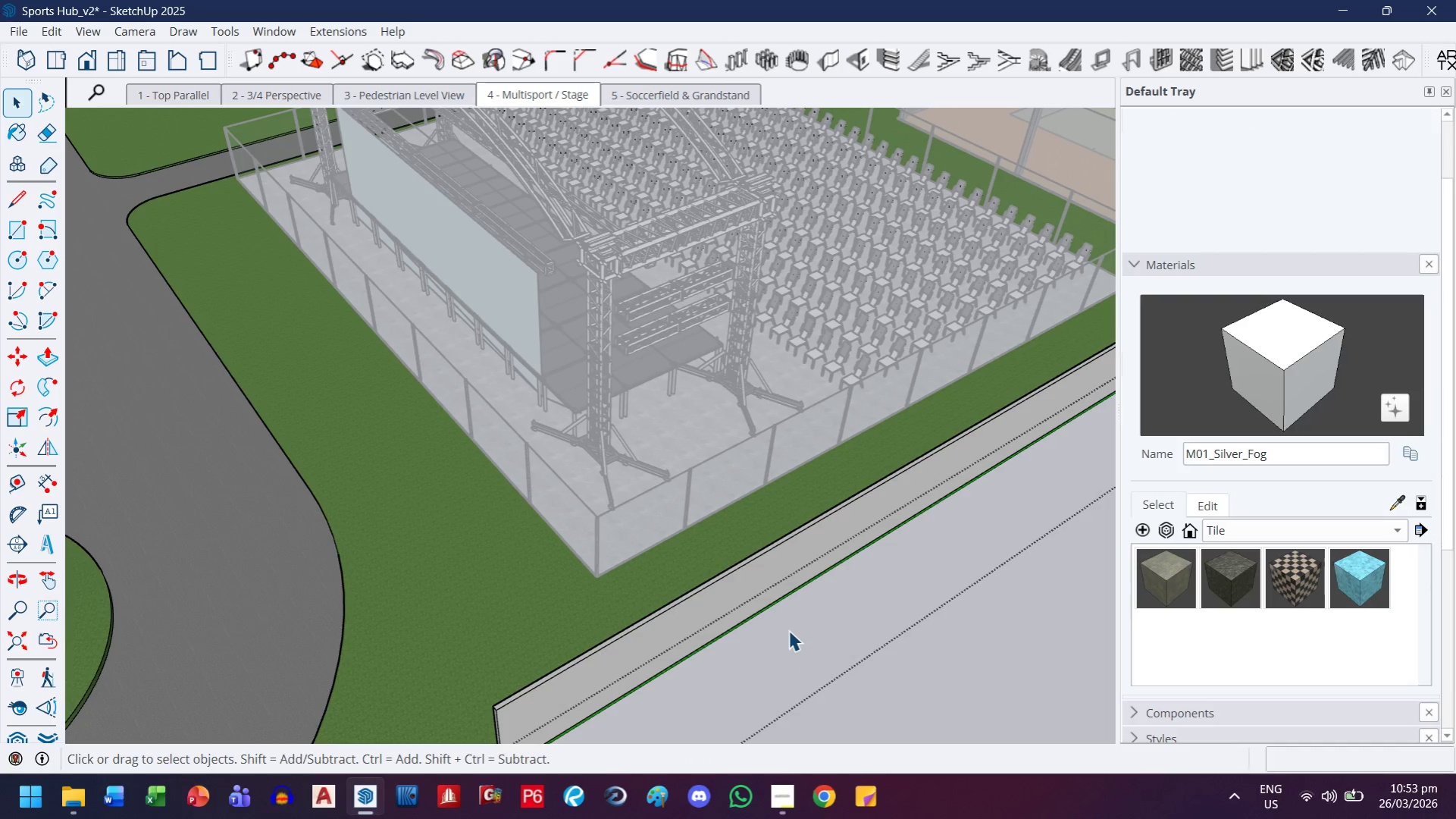 
scroll: coordinate [675, 559], scroll_direction: down, amount: 8.0
 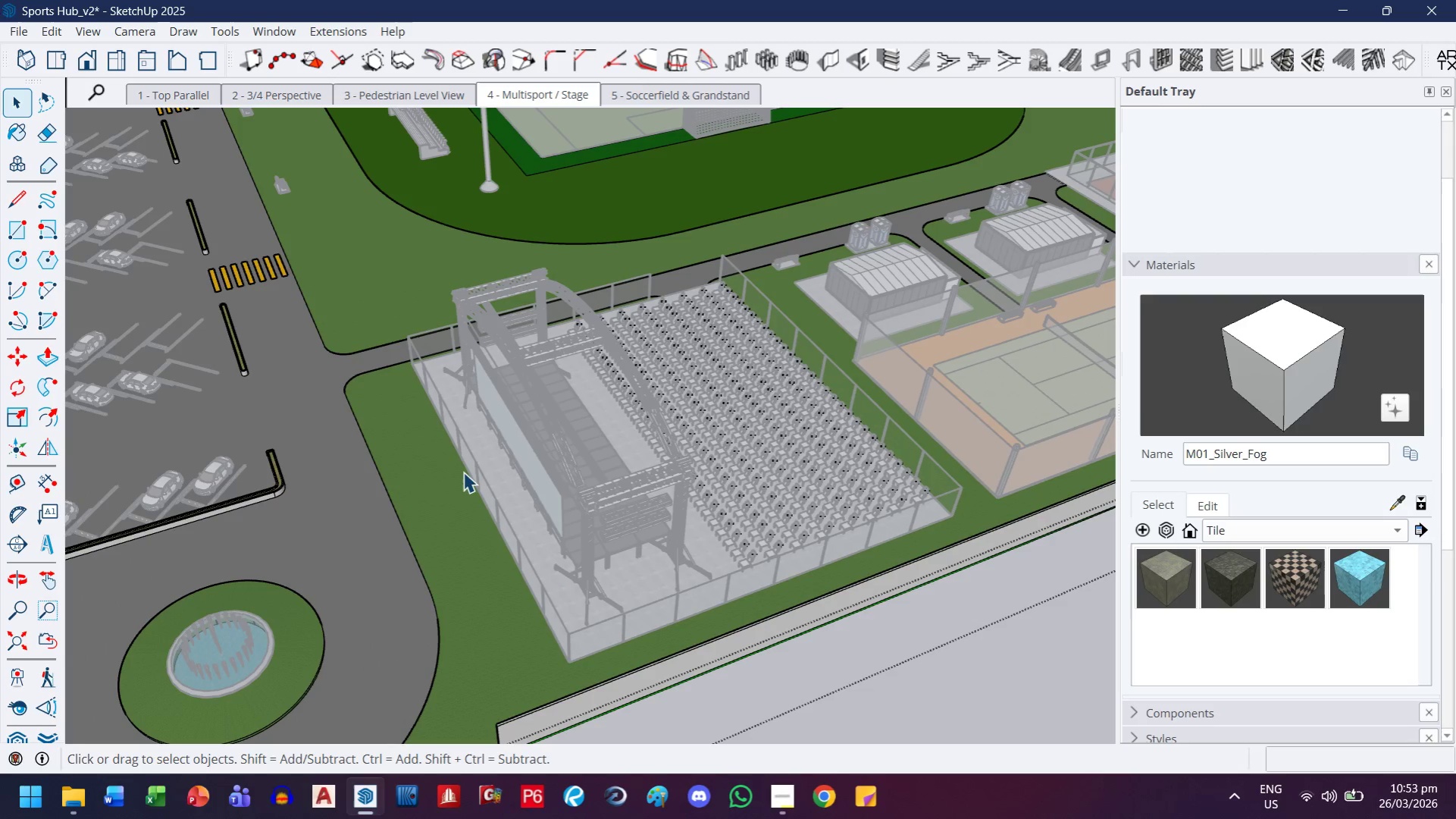 
wait(12.02)
 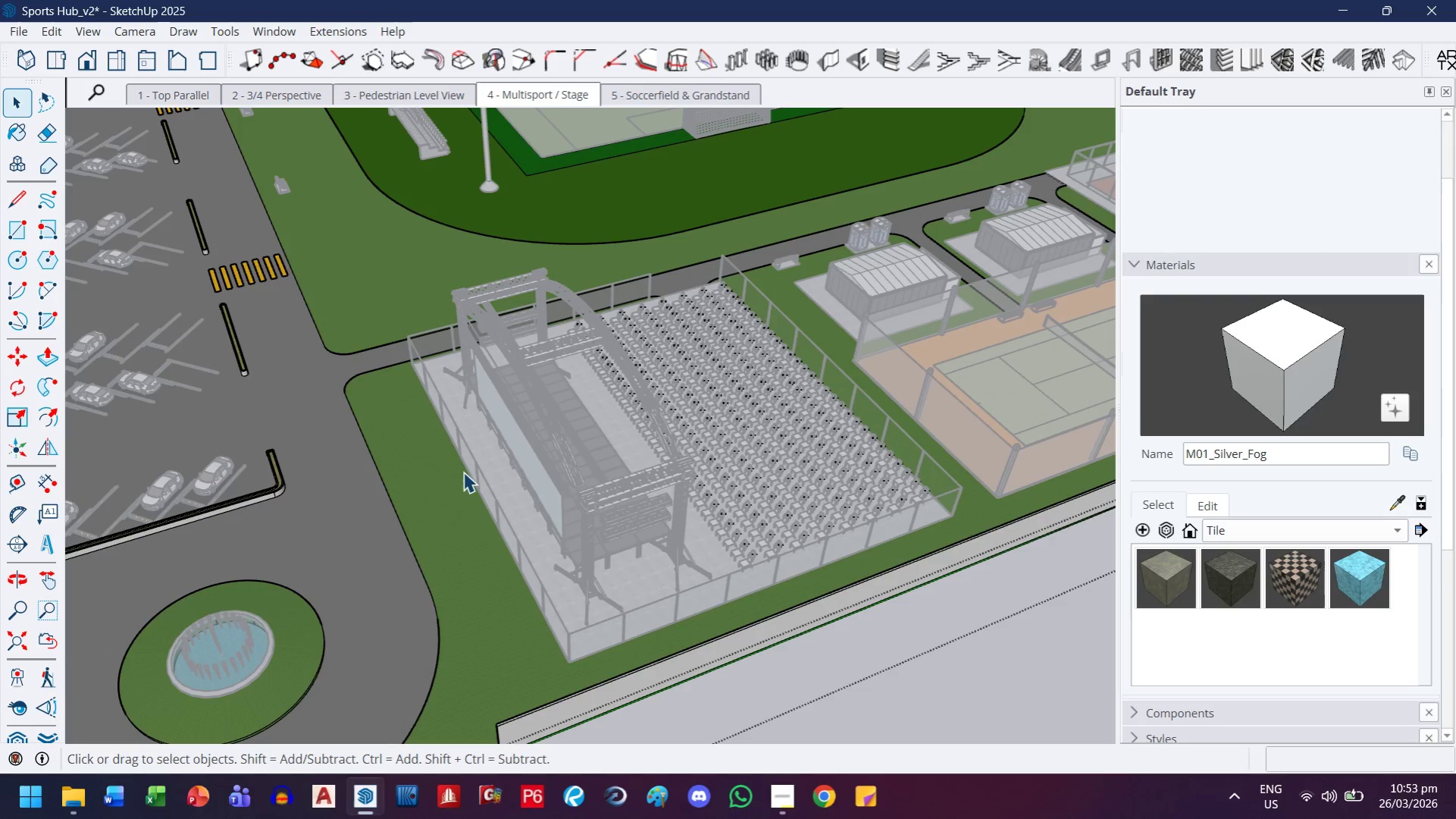 
key(Escape)
 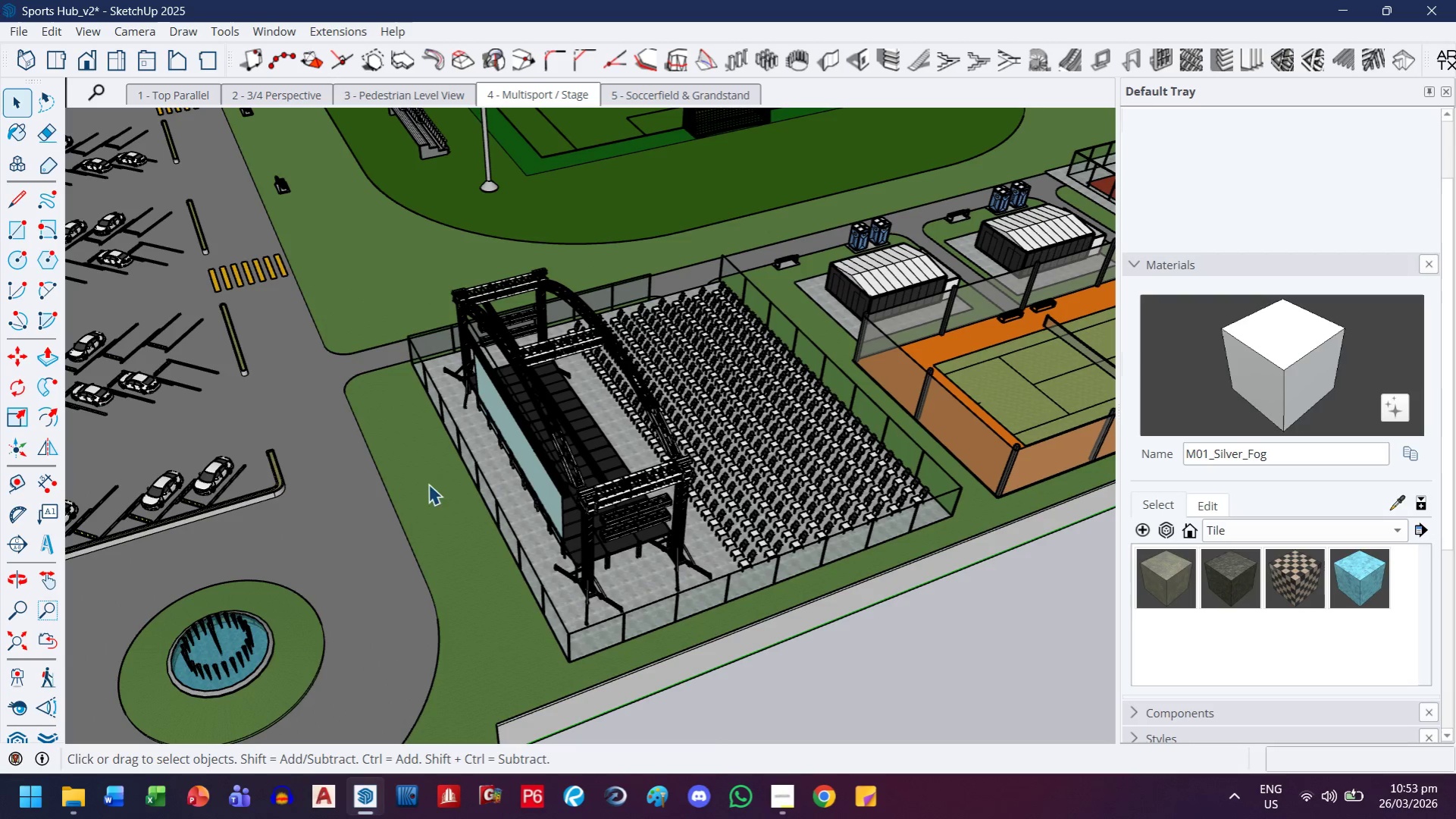 
scroll: coordinate [543, 430], scroll_direction: down, amount: 4.0
 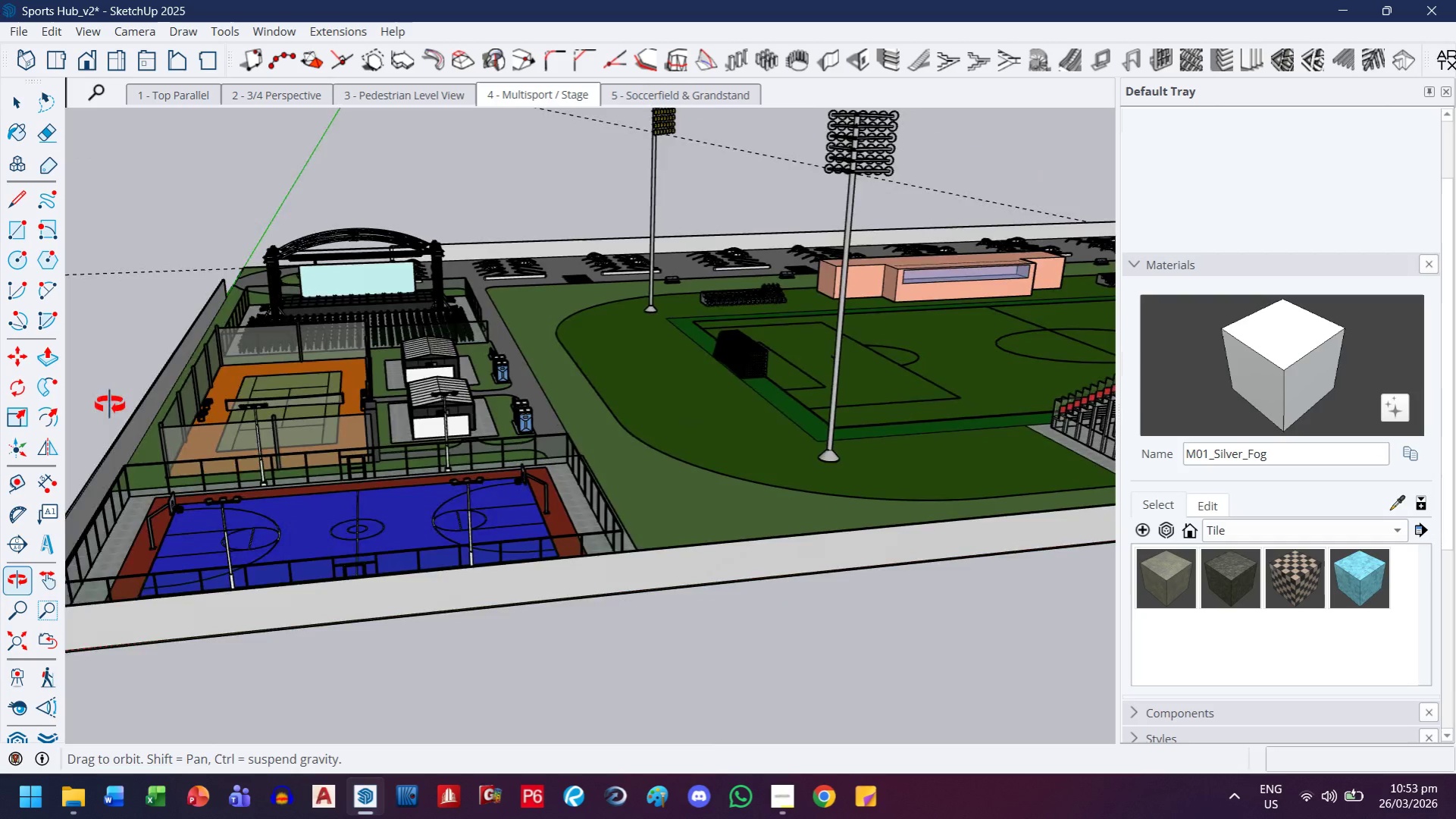 
scroll: coordinate [245, 248], scroll_direction: up, amount: 12.0
 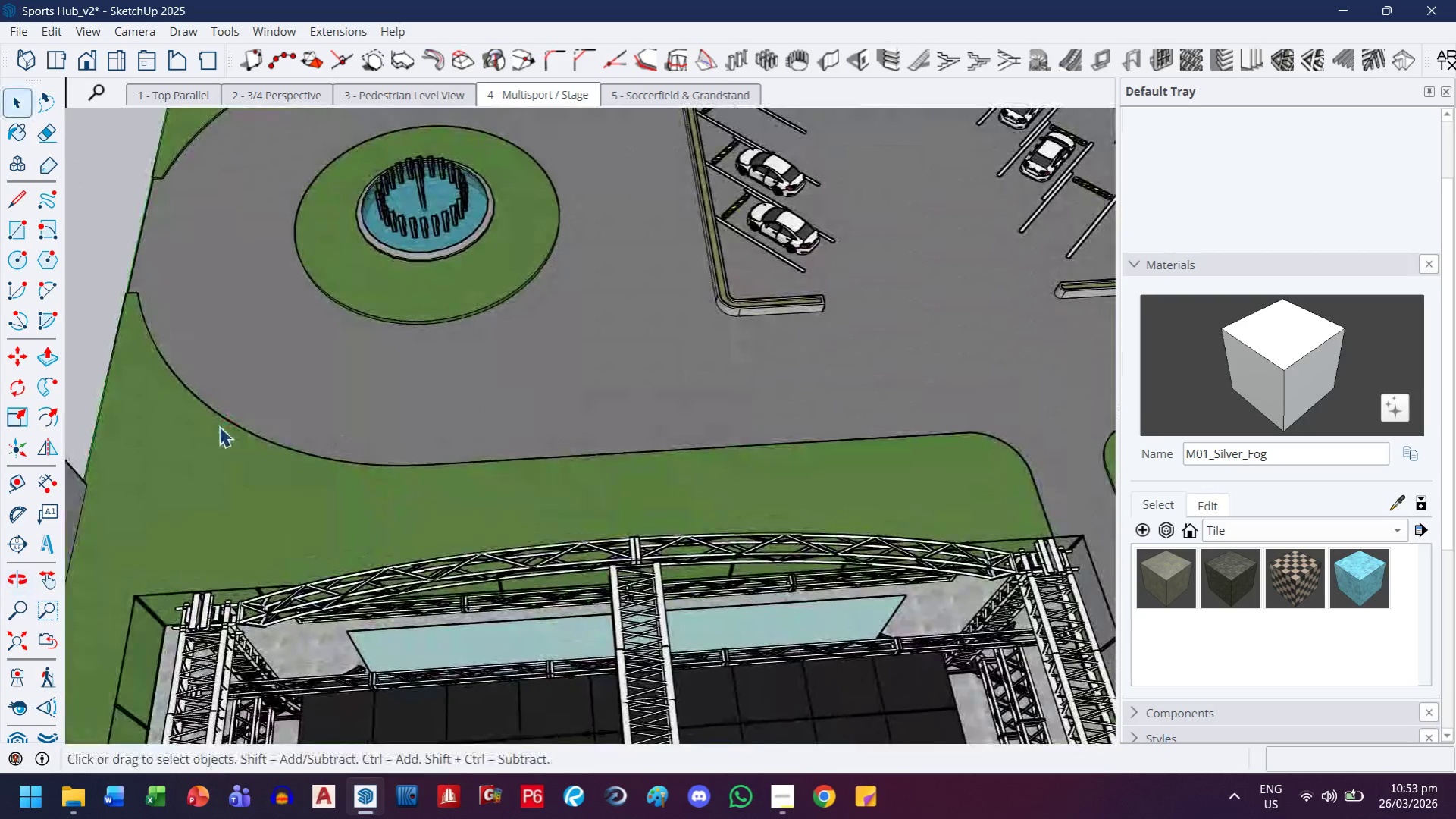 
key(H)
 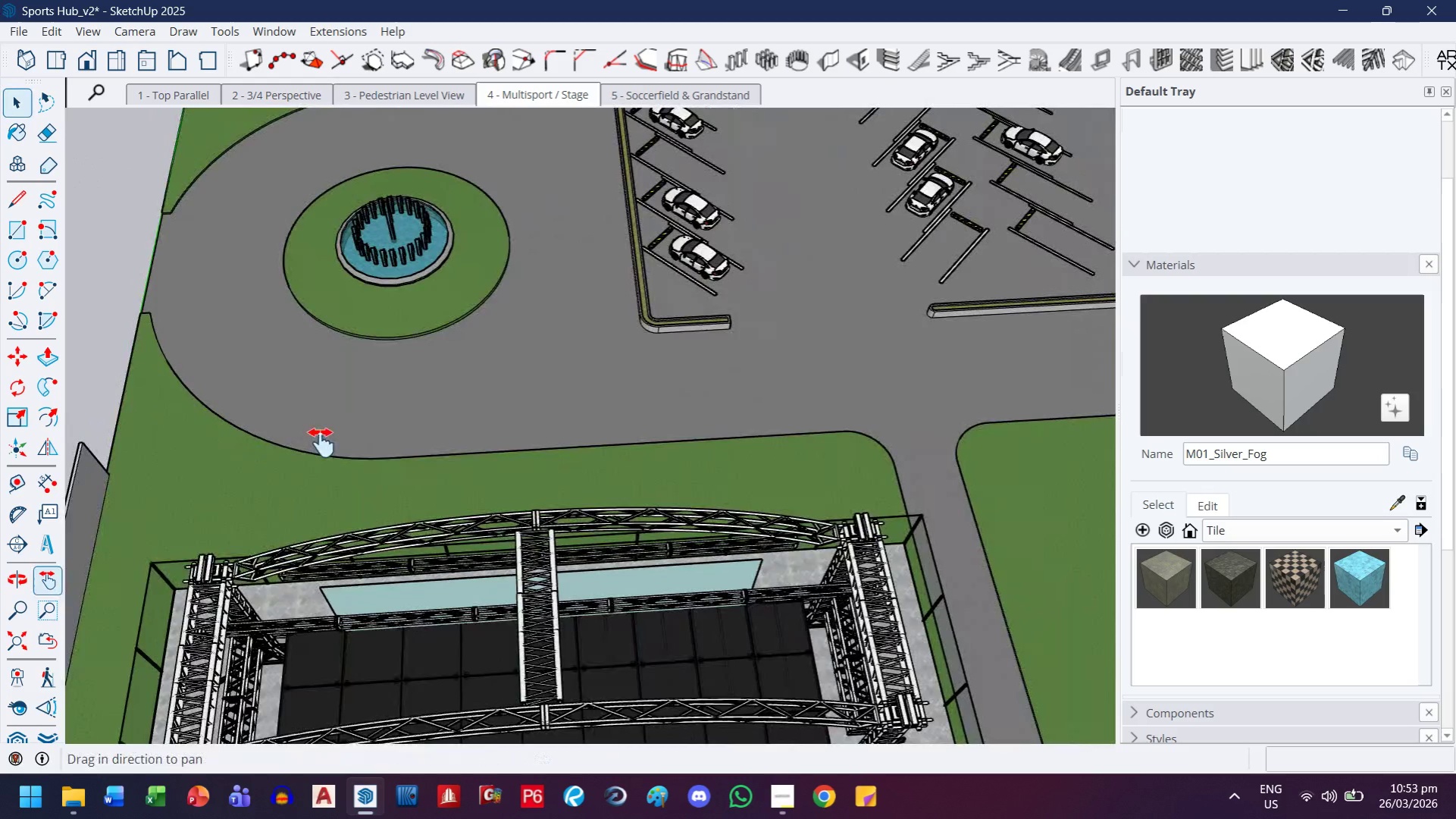 
left_click_drag(start_coordinate=[321, 443], to_coordinate=[451, 356])
 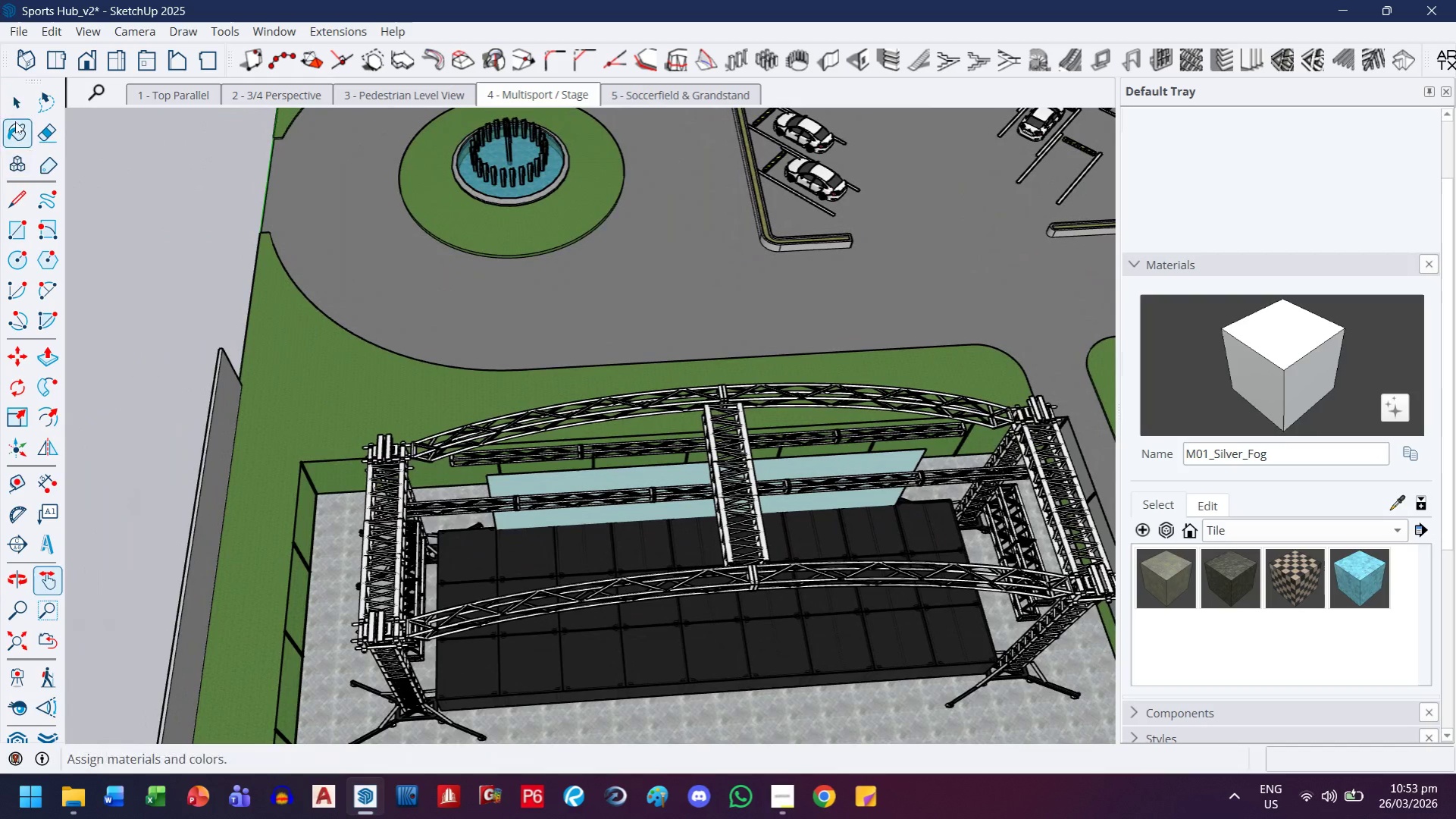 
scroll: coordinate [219, 425], scroll_direction: down, amount: 2.0
 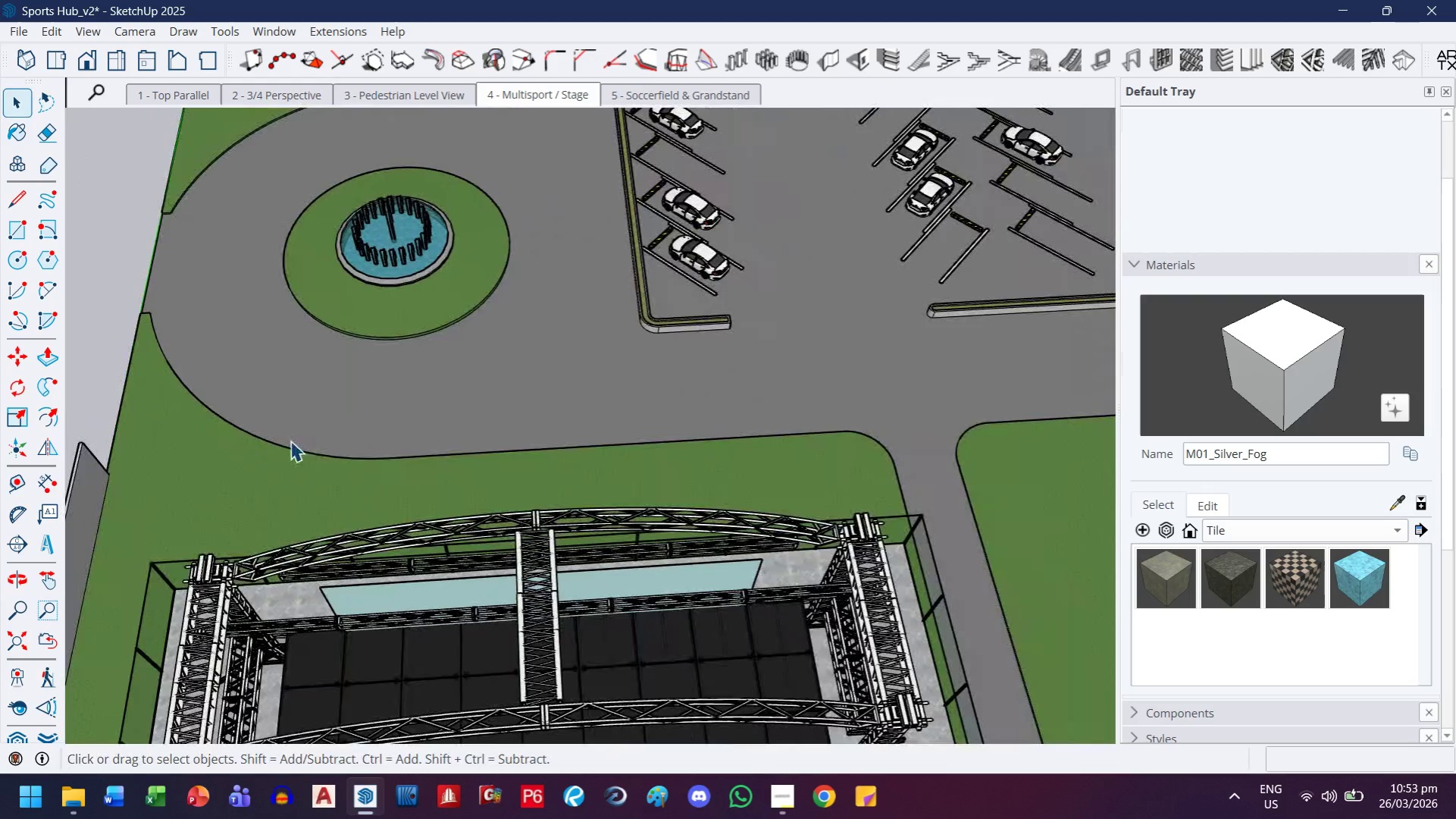 
left_click([15, 114])
 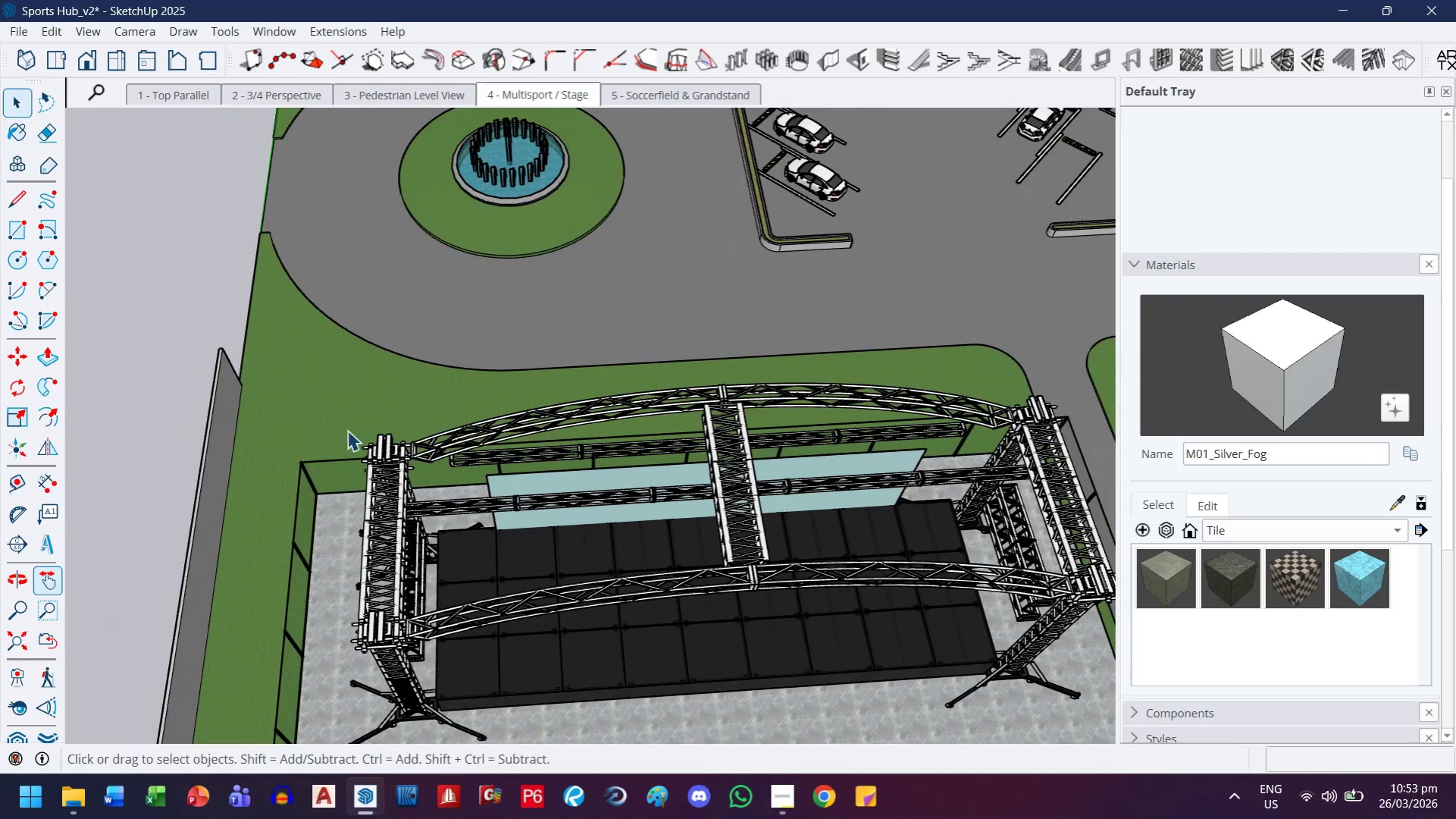 
double_click([312, 444])
 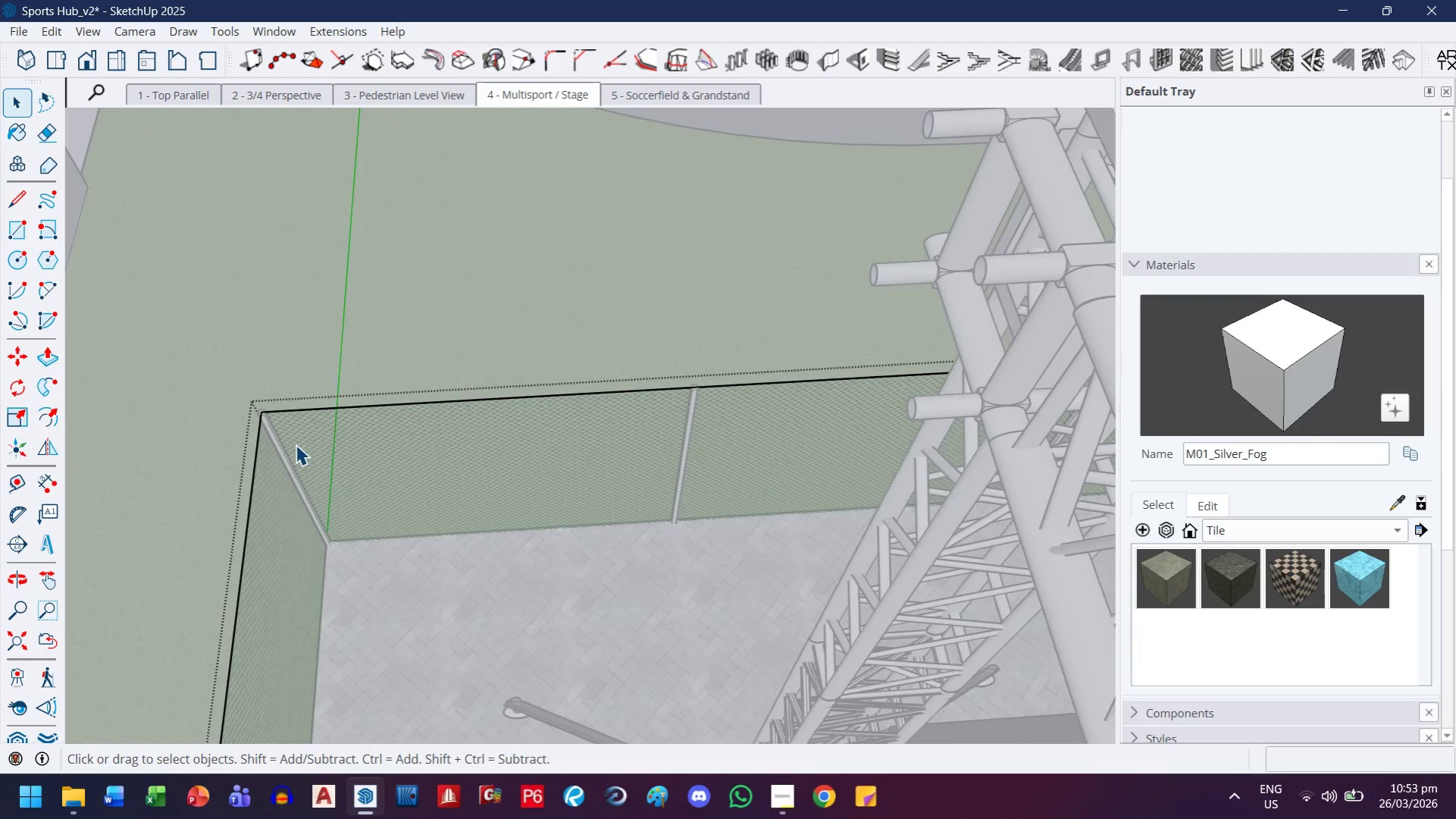 
scroll: coordinate [290, 453], scroll_direction: up, amount: 20.0
 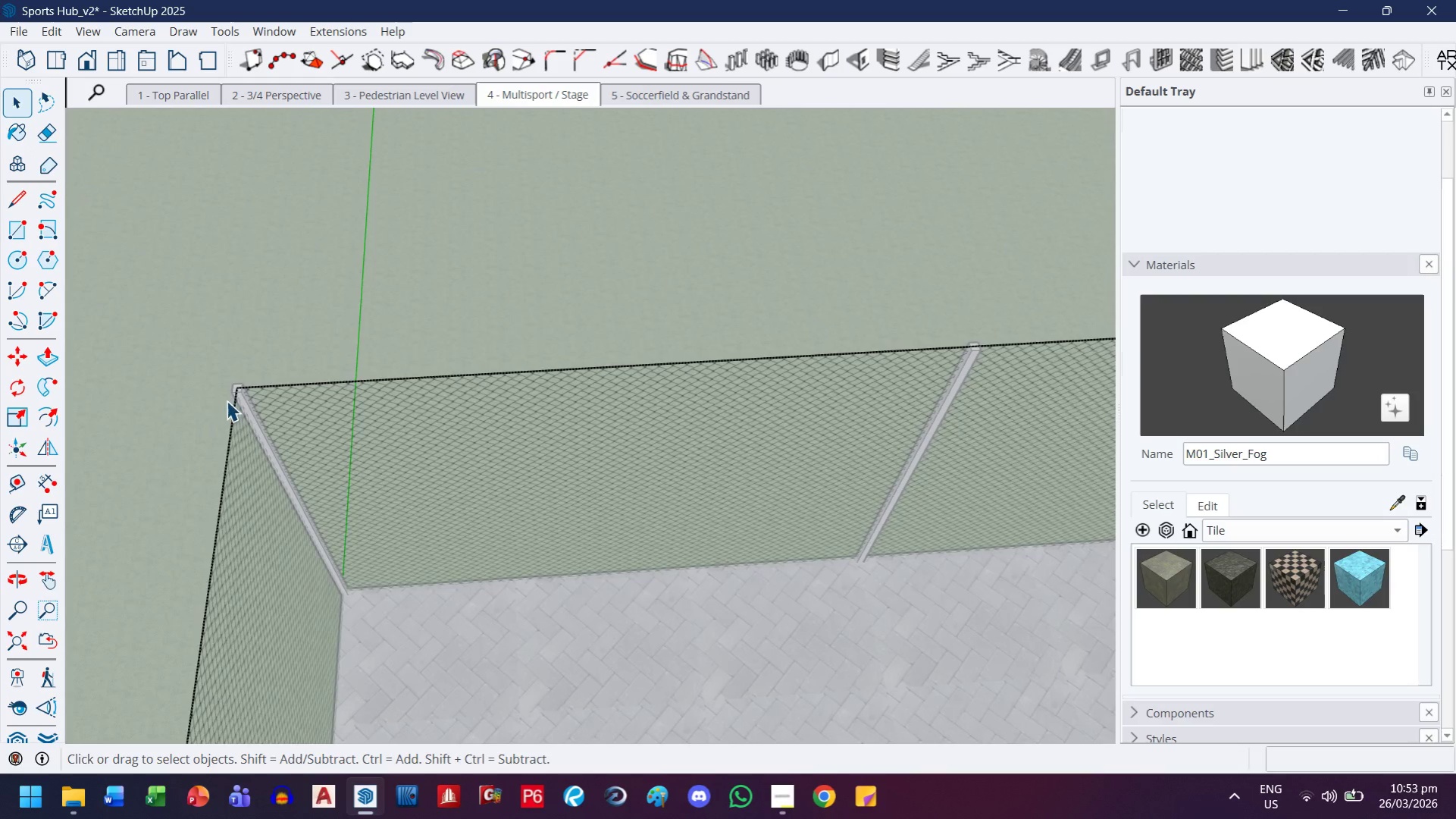 
key(Escape)
 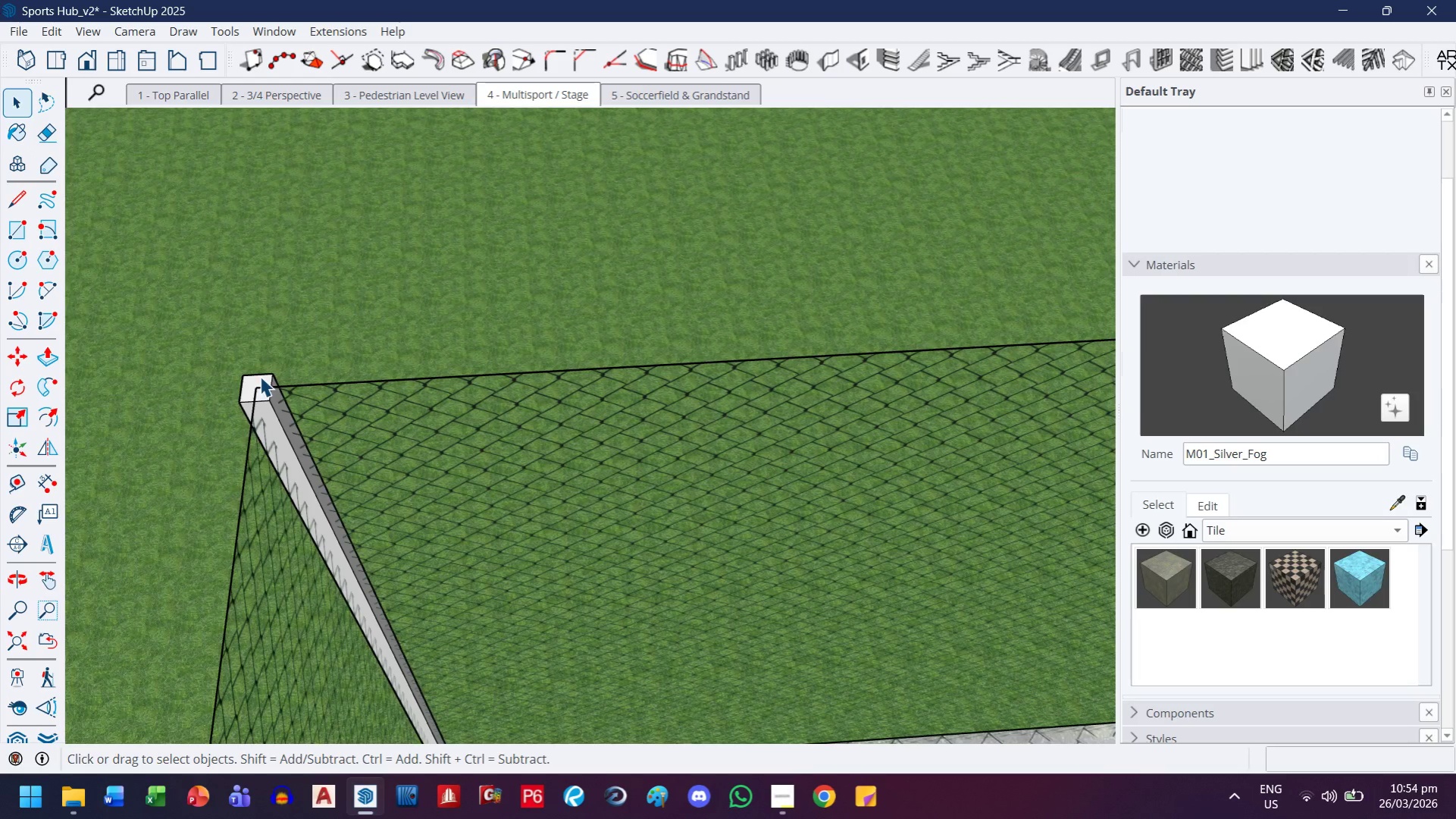 
scroll: coordinate [240, 389], scroll_direction: up, amount: 8.0
 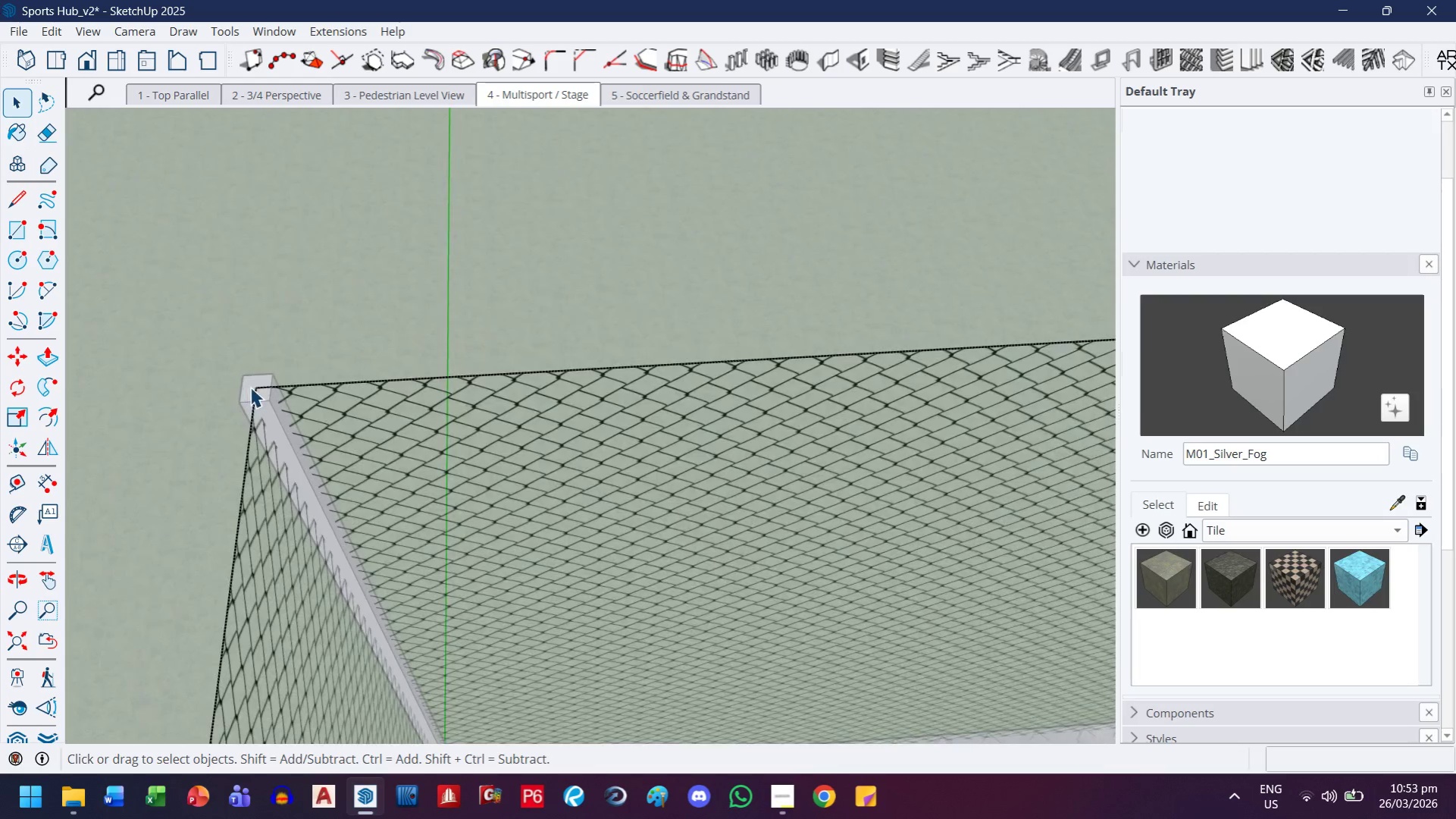 
left_click([260, 375])
 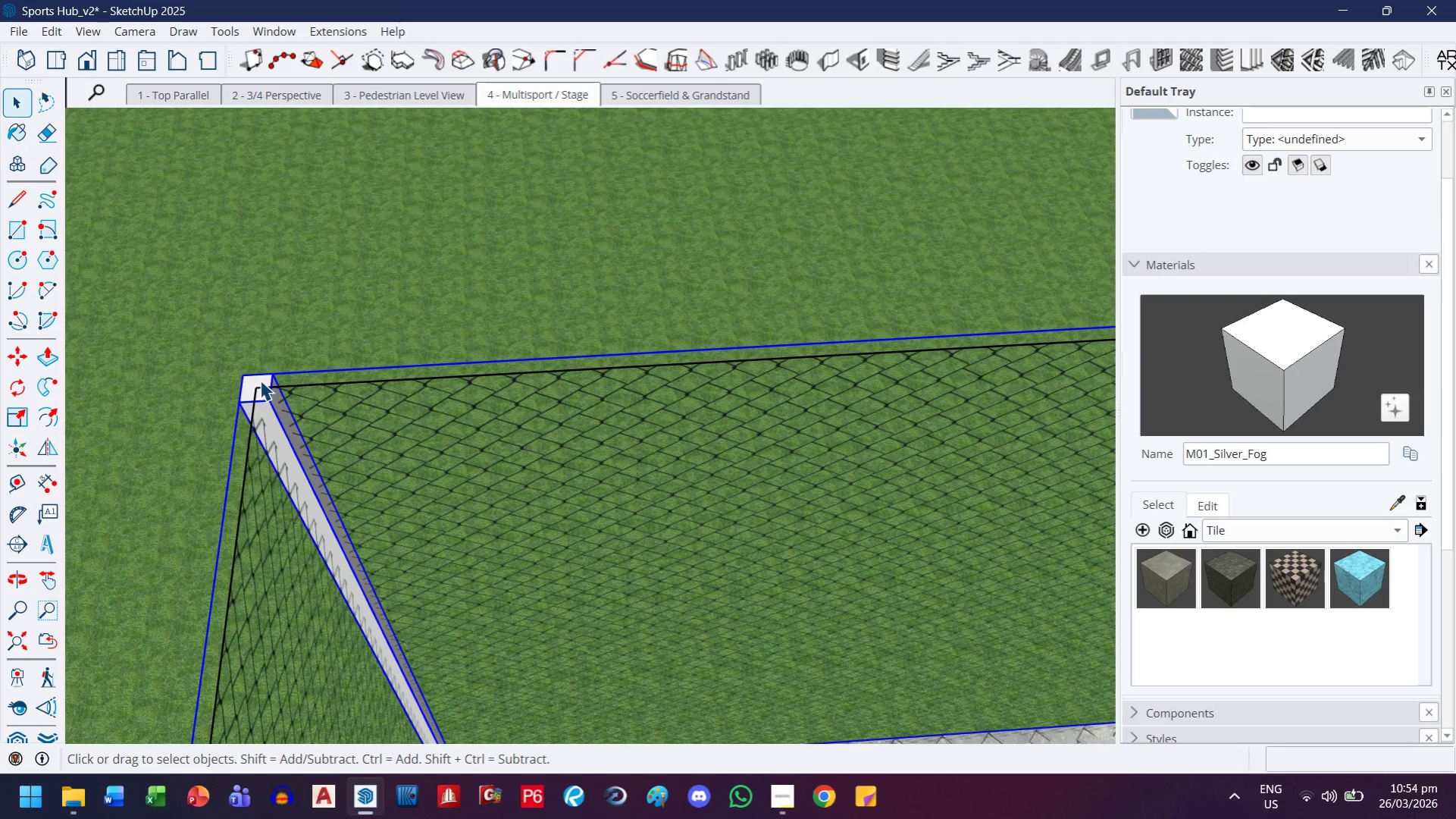 
double_click([260, 380])
 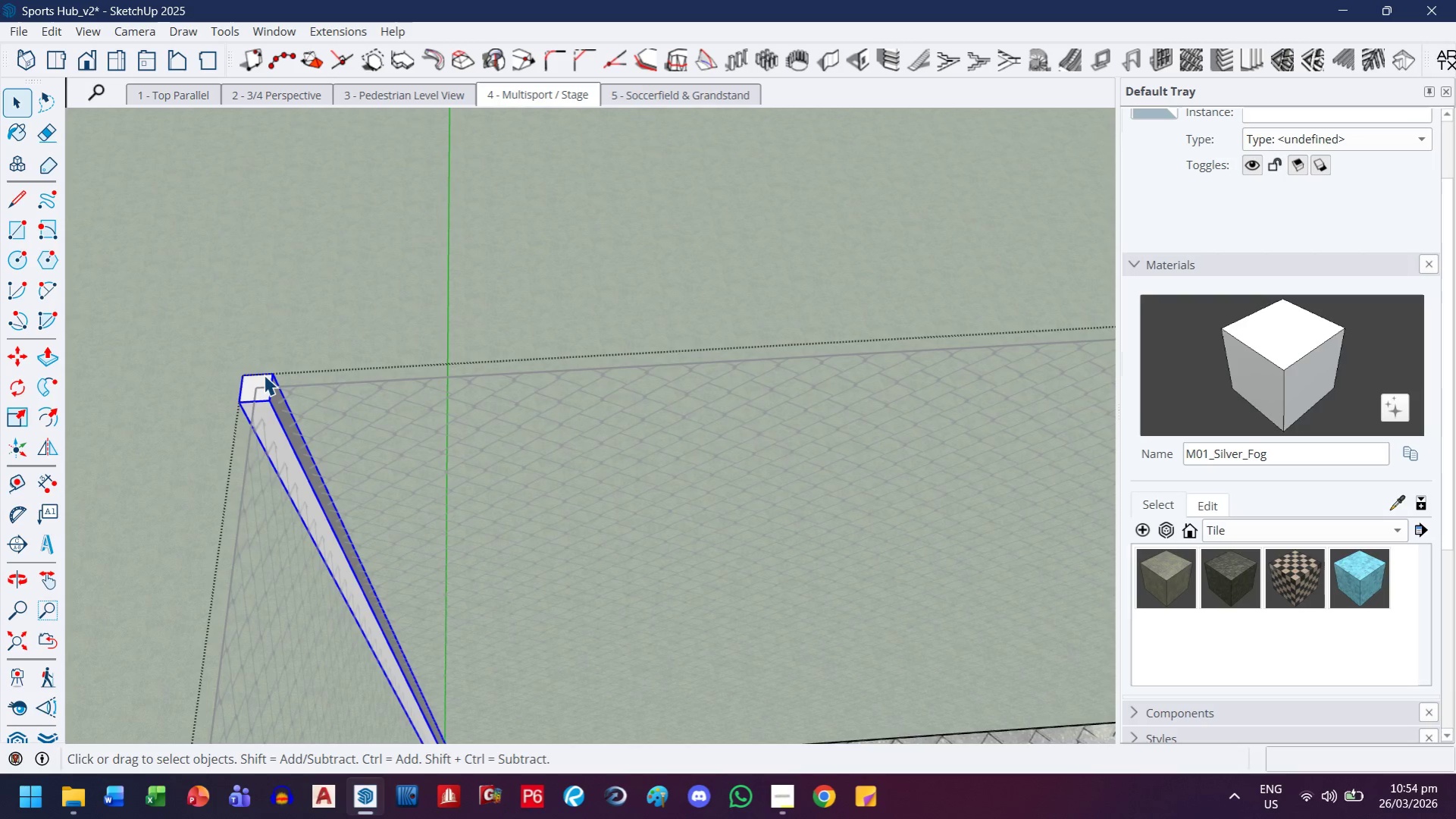 
key(Control+C)
 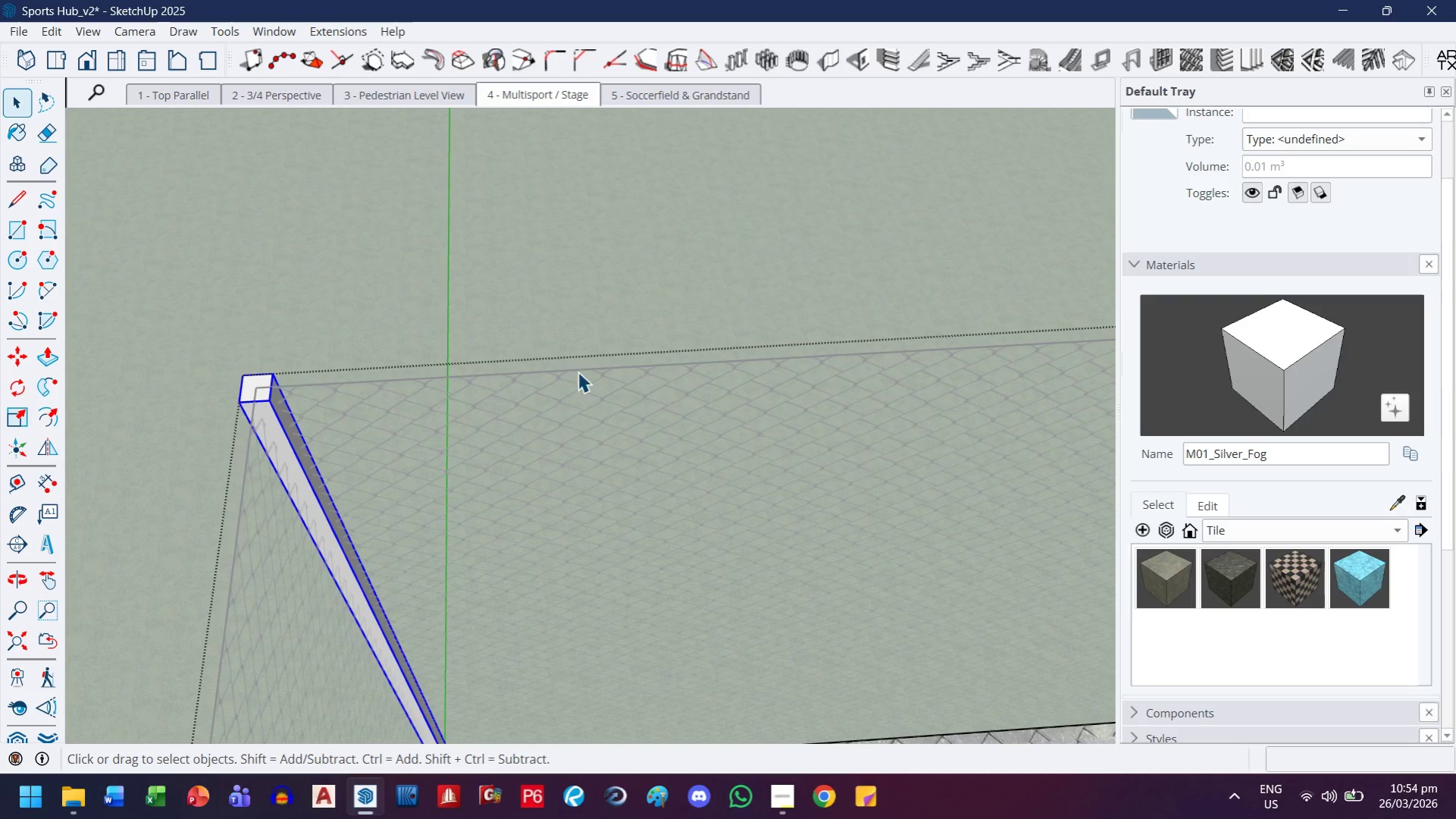 
key(Escape)
 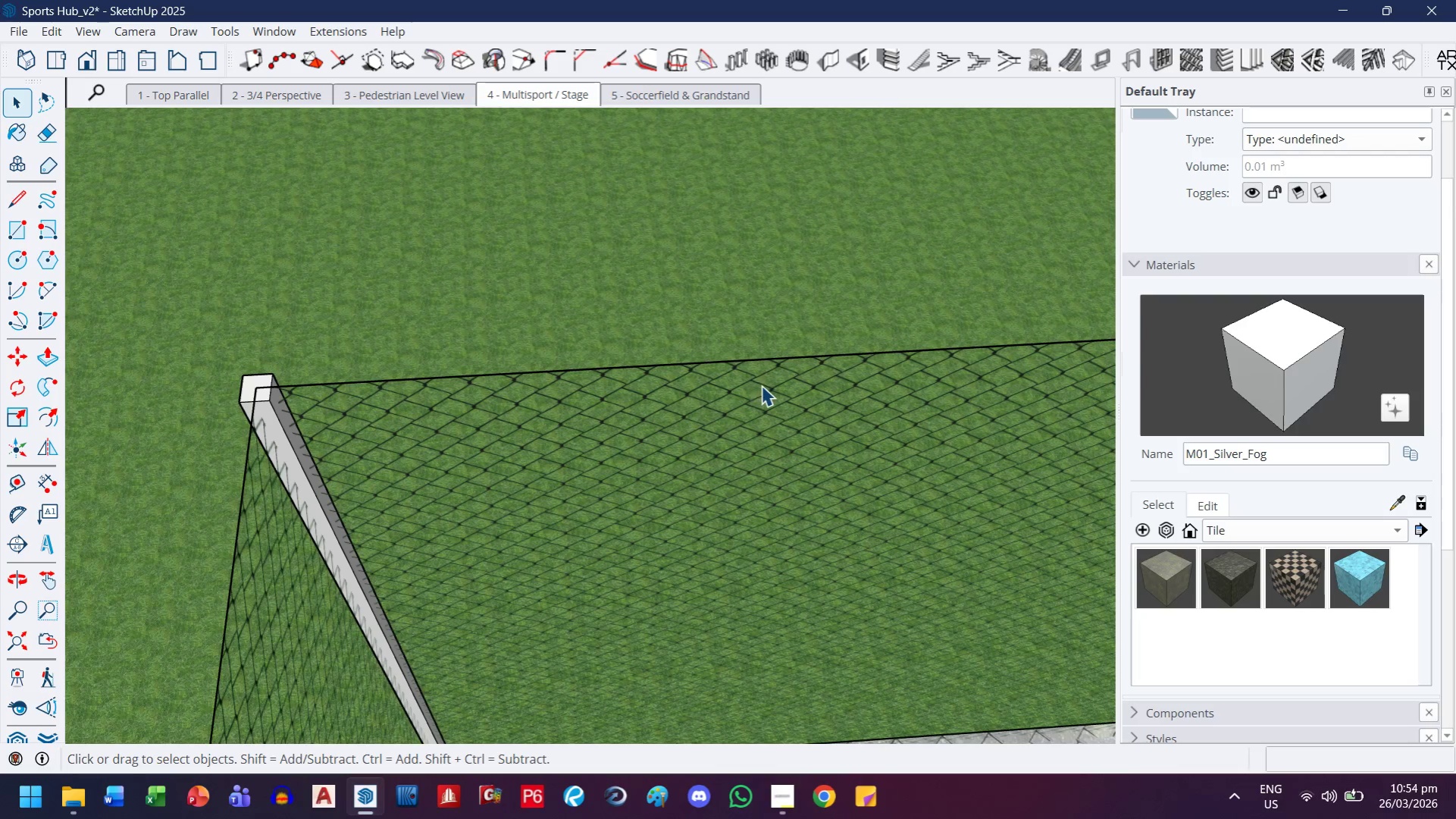 
key(Escape)
 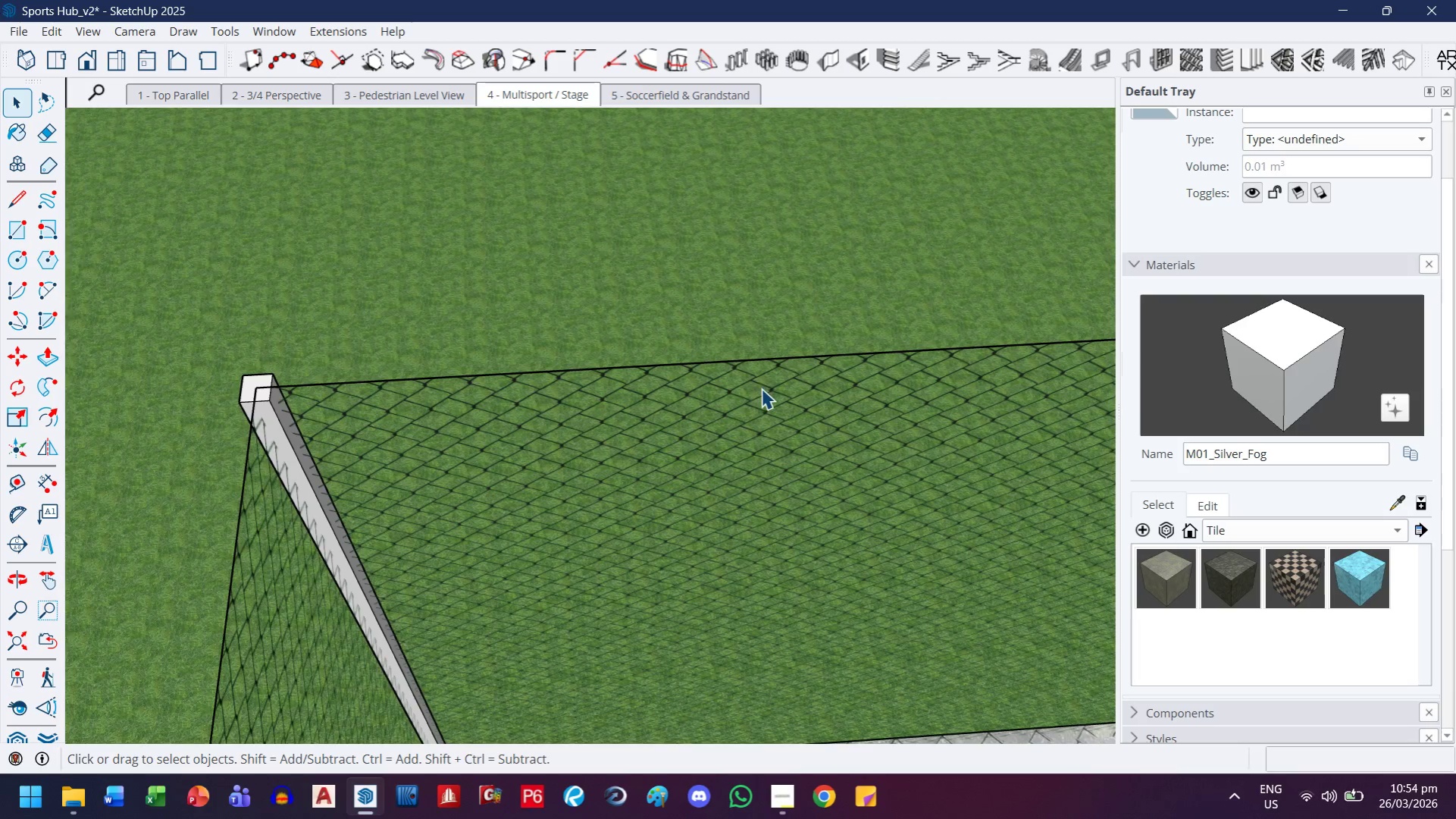 
key(H)
 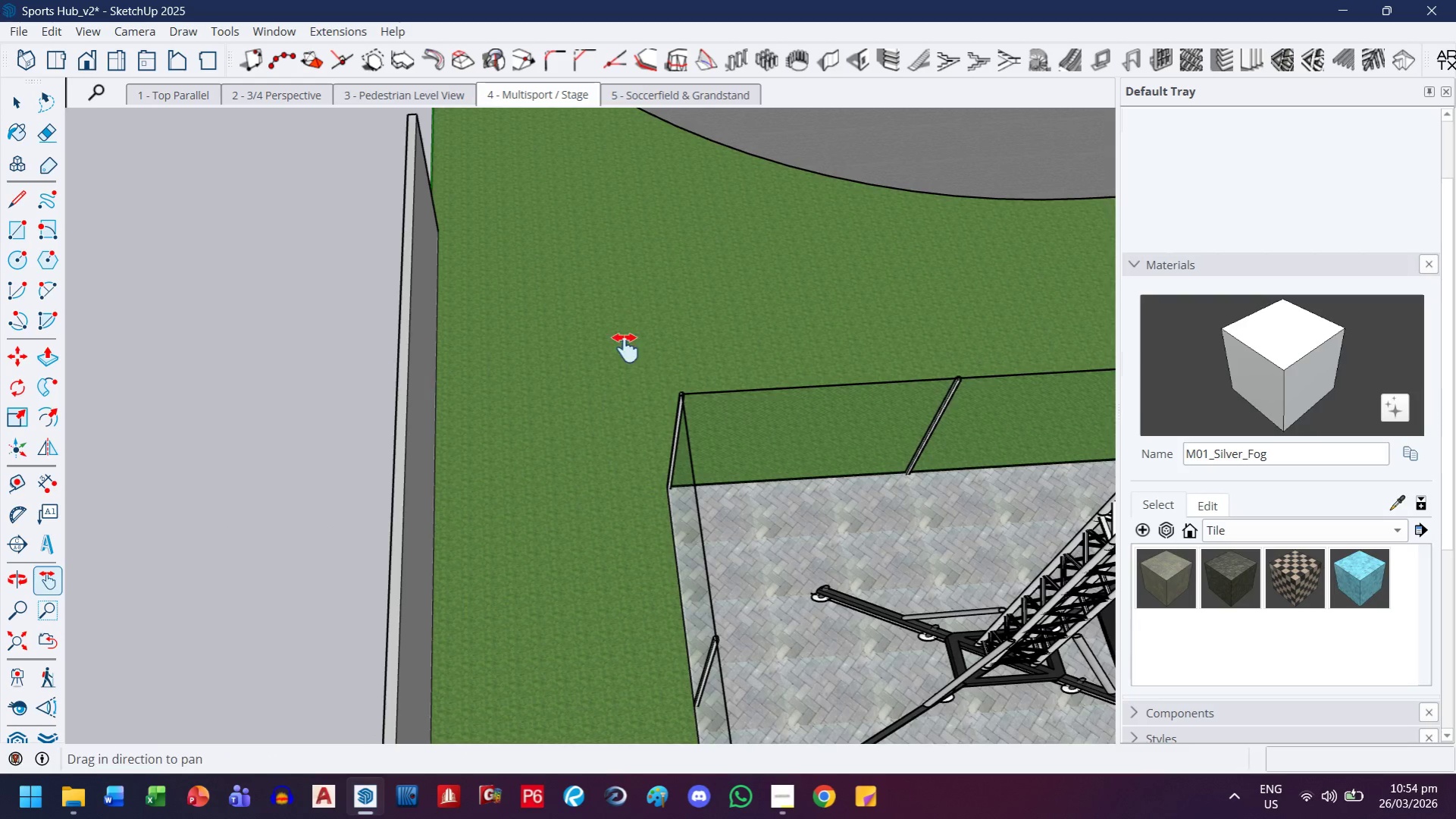 
left_click_drag(start_coordinate=[633, 334], to_coordinate=[530, 513])
 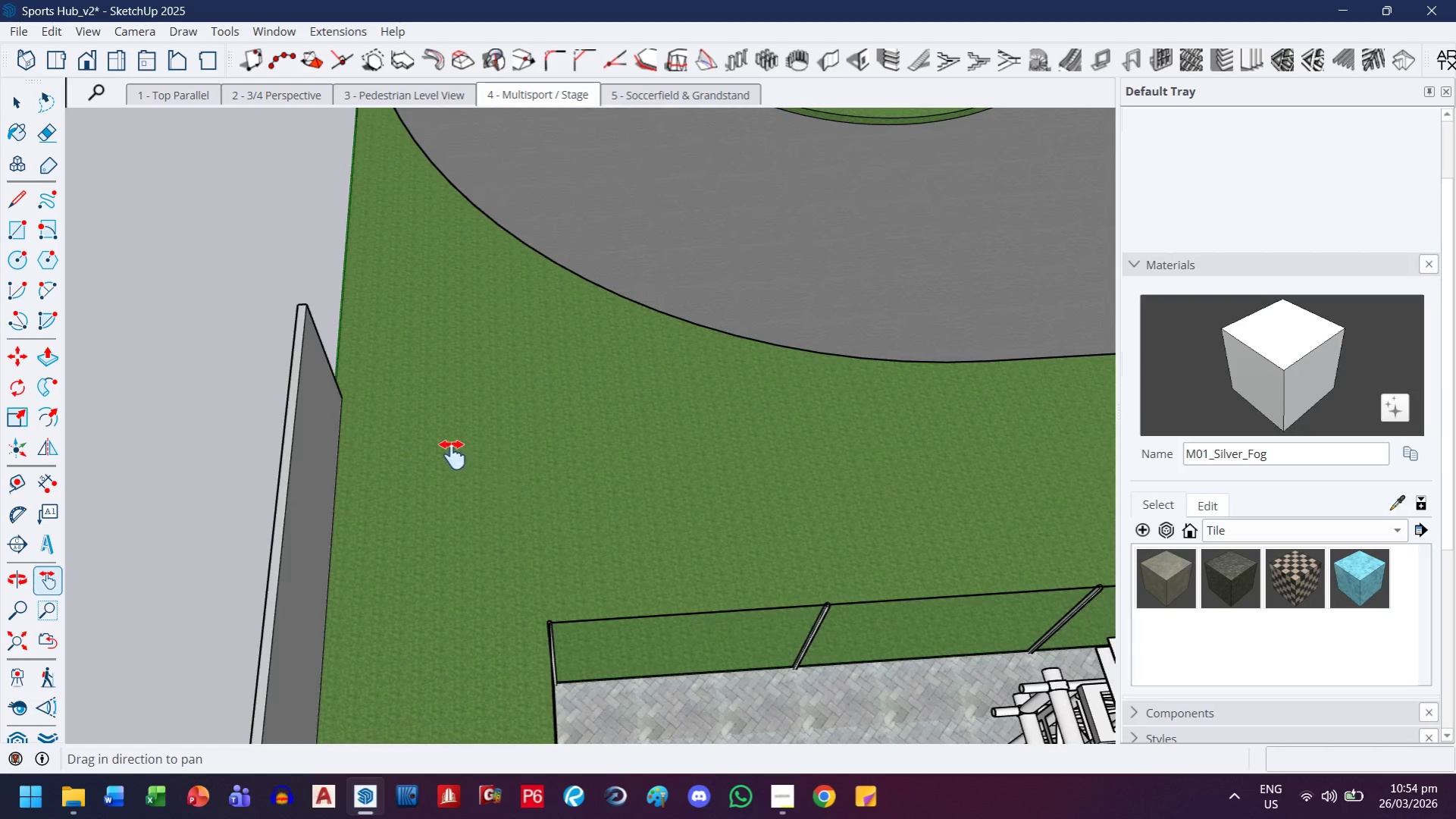 
scroll: coordinate [734, 397], scroll_direction: down, amount: 22.0
 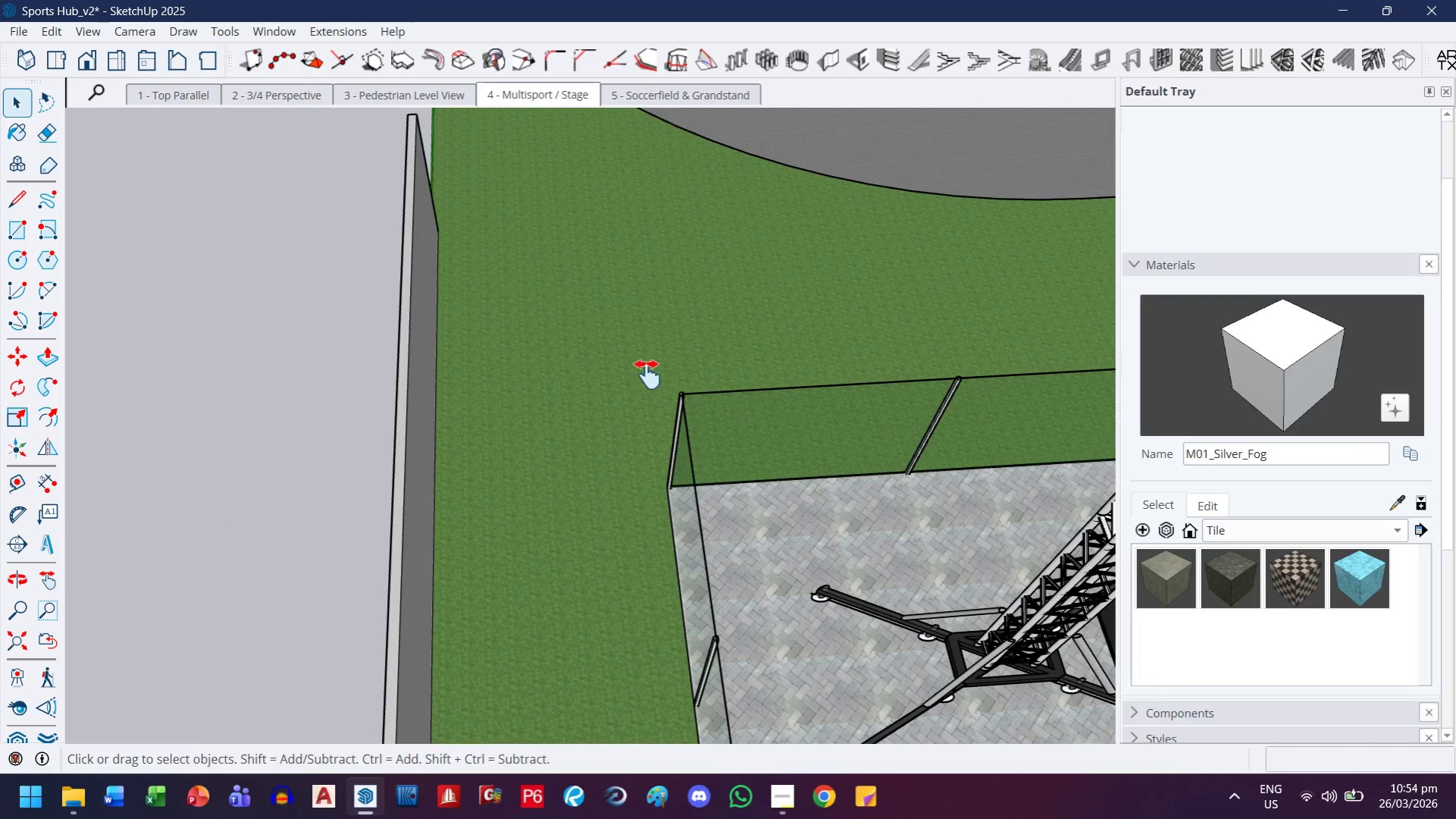 
scroll: coordinate [445, 453], scroll_direction: up, amount: 4.0
 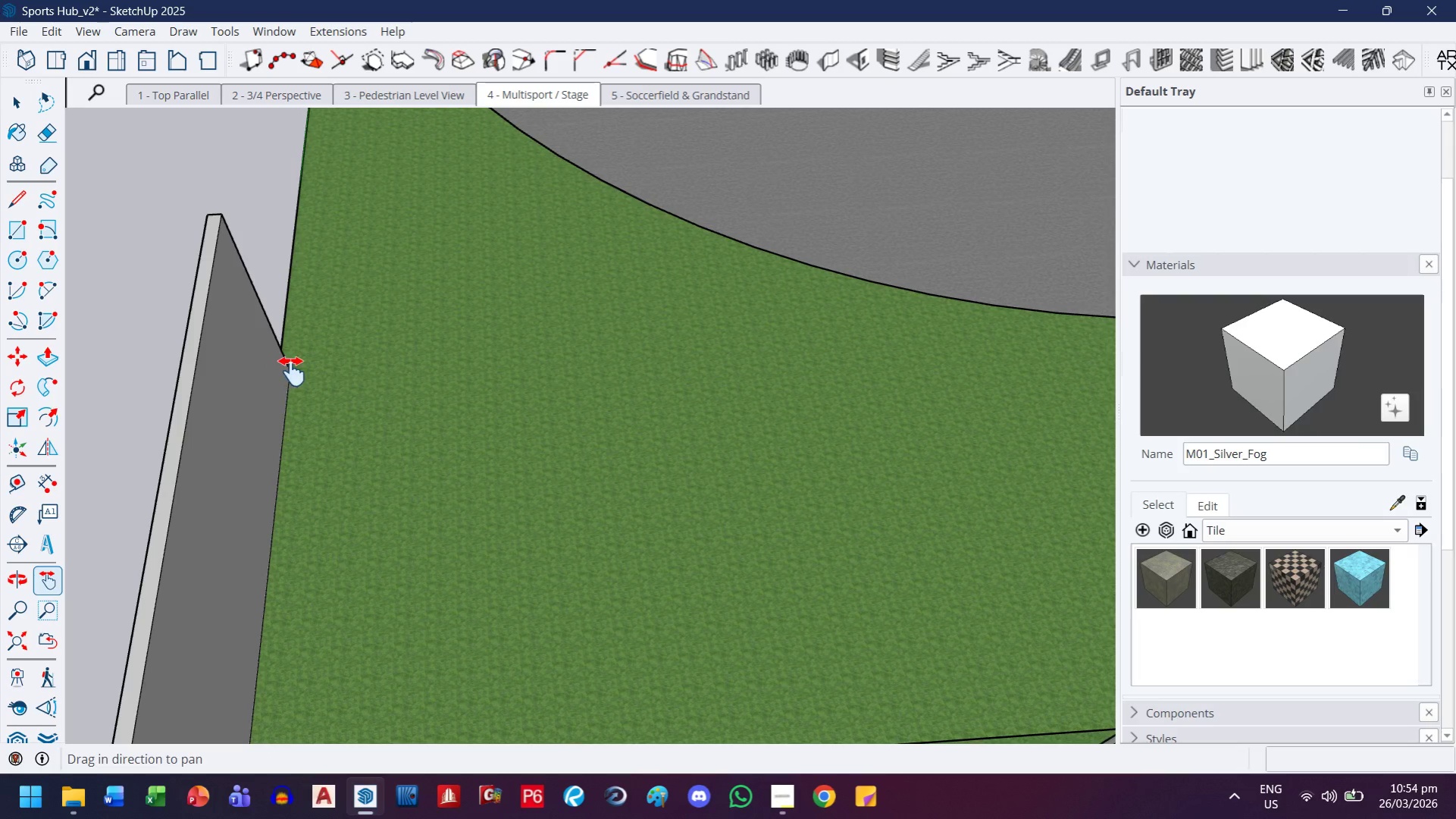 
left_click_drag(start_coordinate=[293, 372], to_coordinate=[228, 486])
 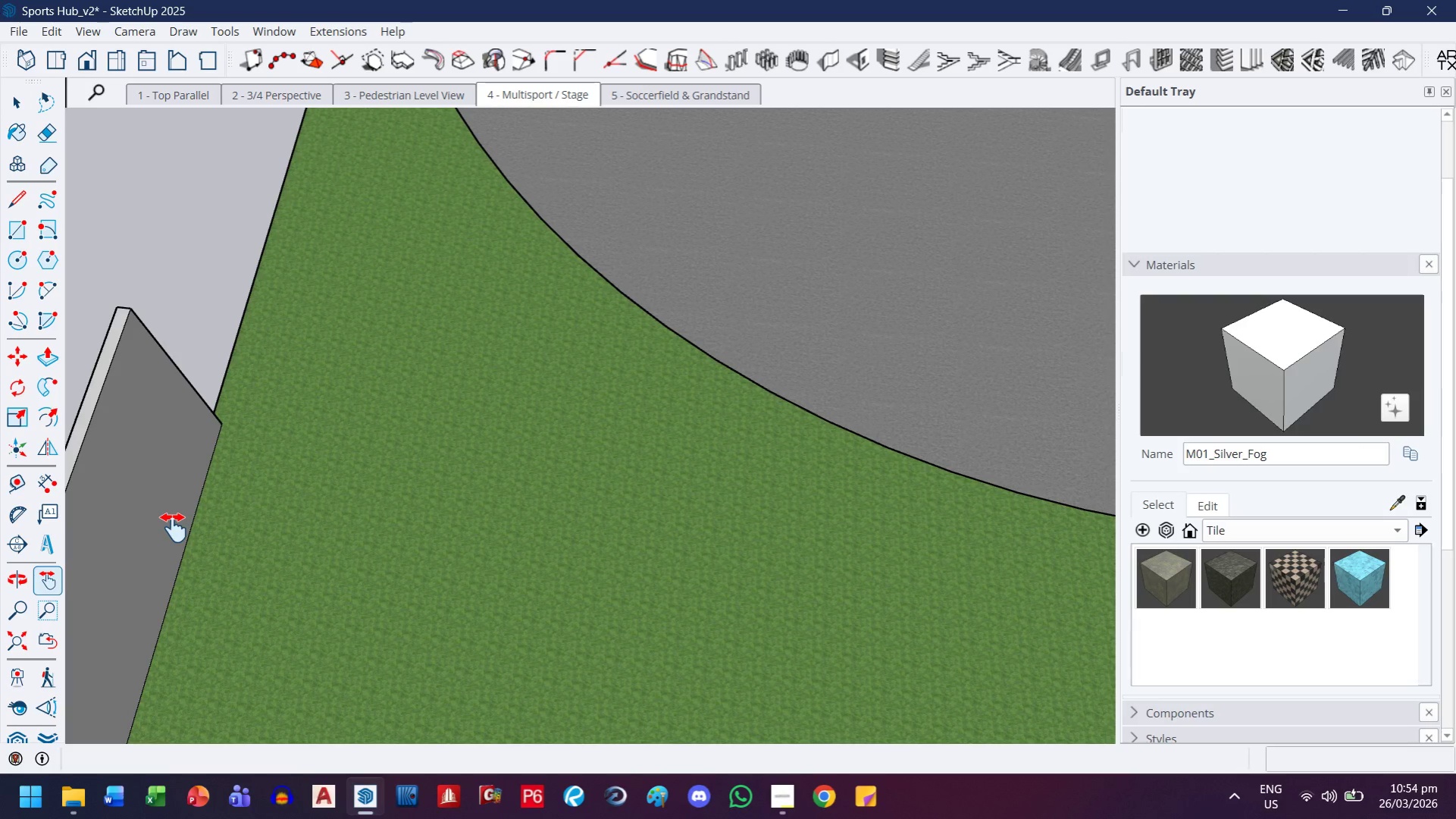 
key(Control+ControlLeft)
 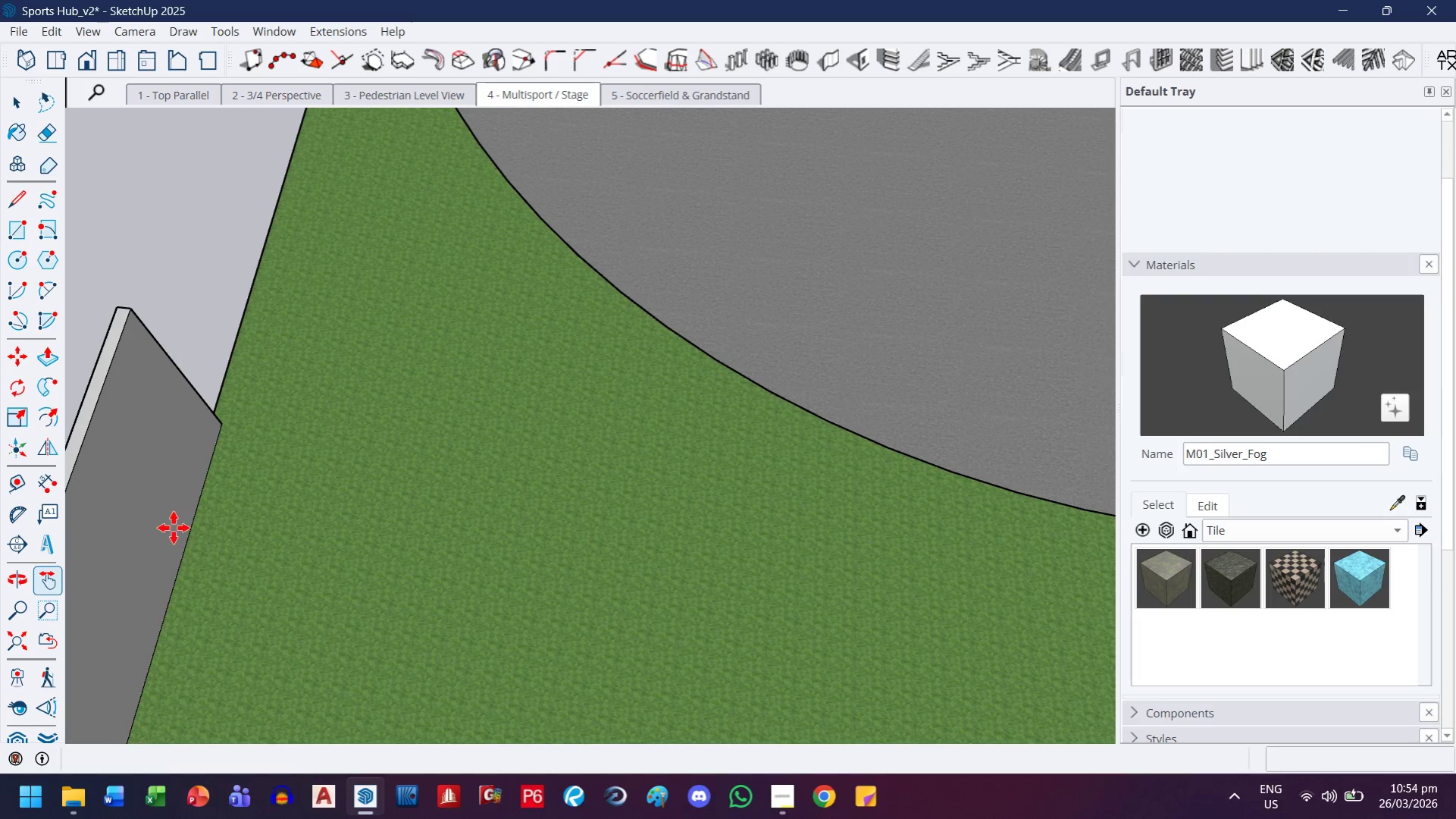 
key(Control+V)
 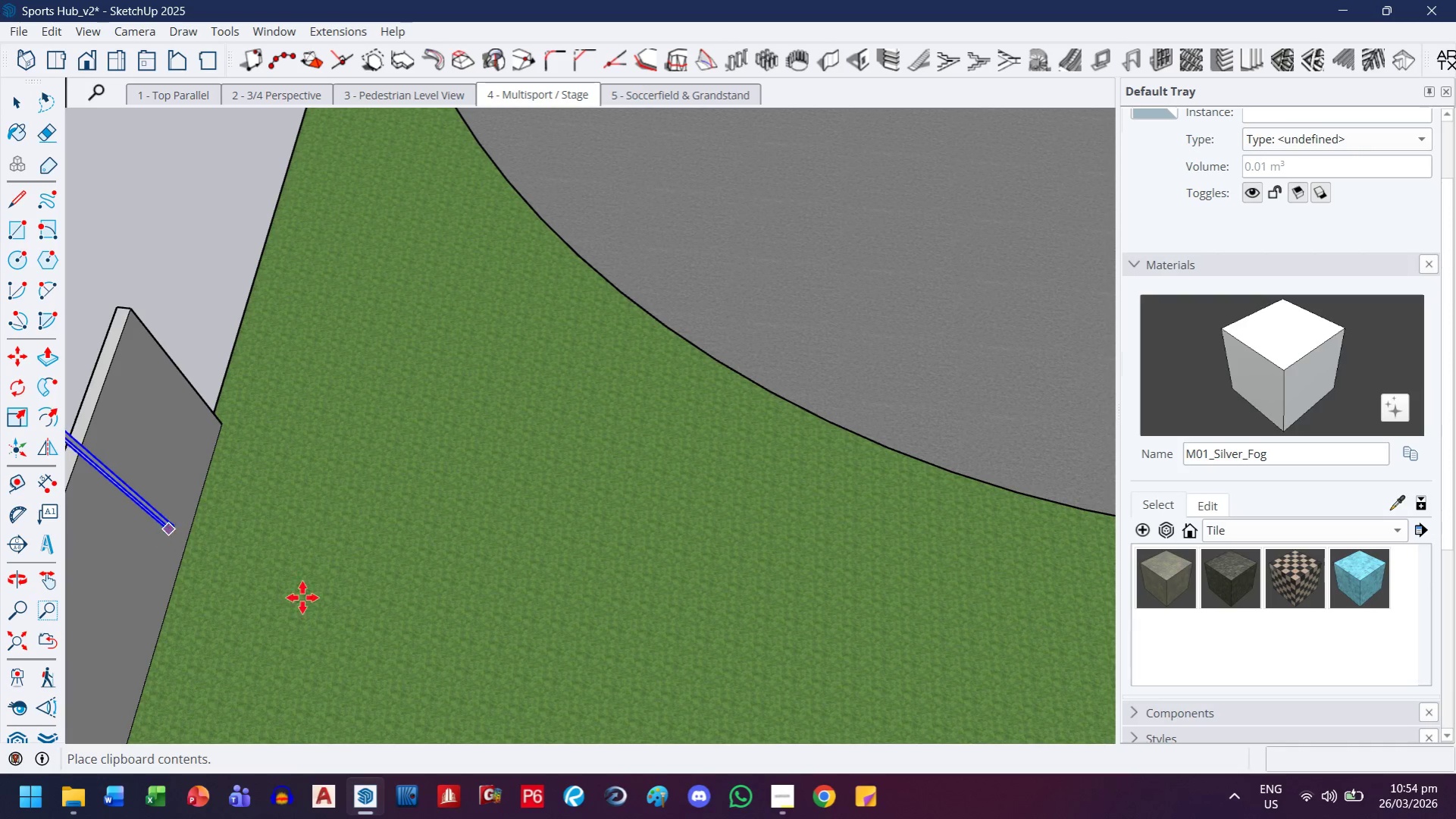 
left_click([840, 356])
 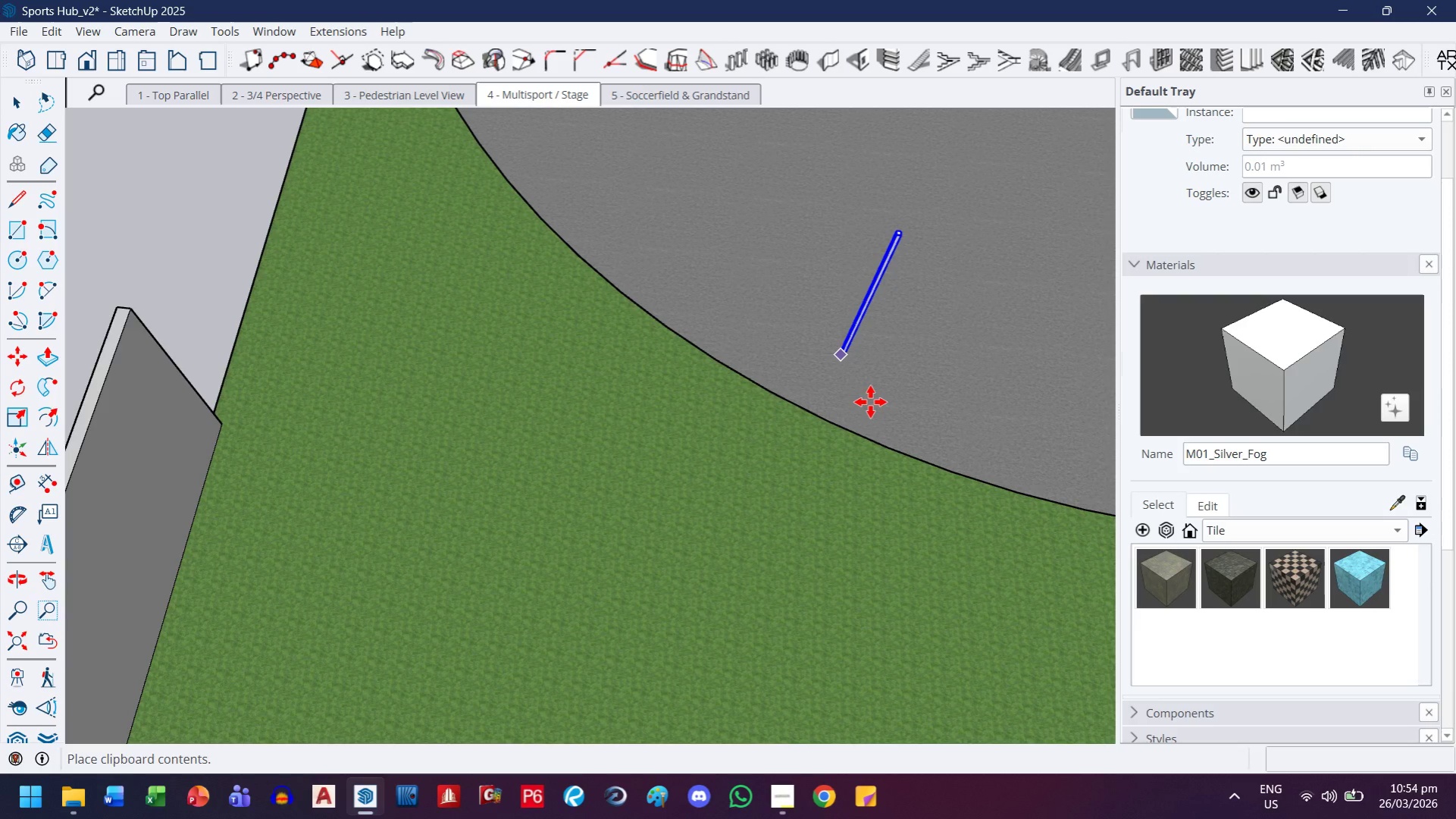 
scroll: coordinate [870, 402], scroll_direction: up, amount: 6.0
 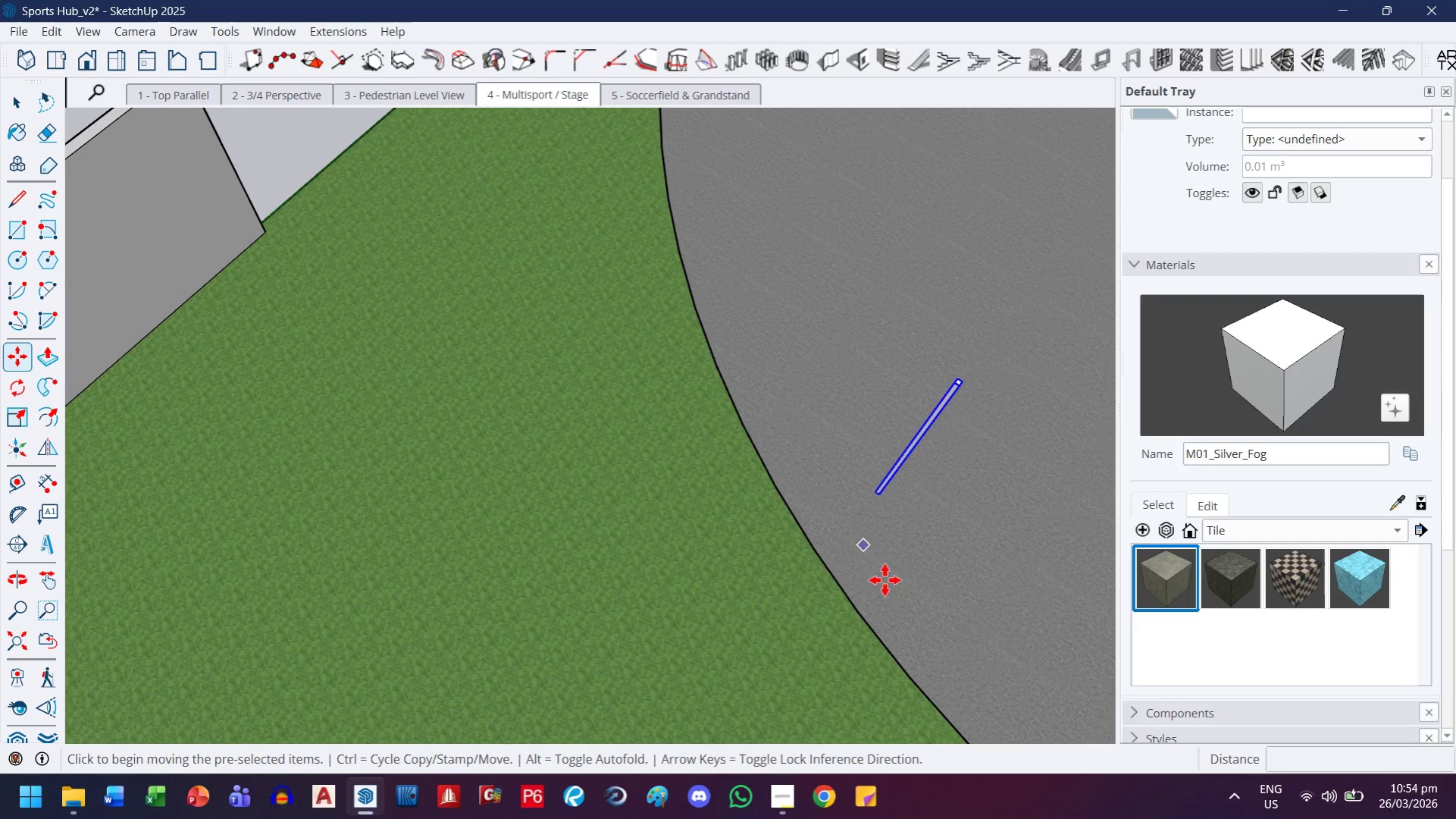 
scroll: coordinate [863, 562], scroll_direction: down, amount: 9.0
 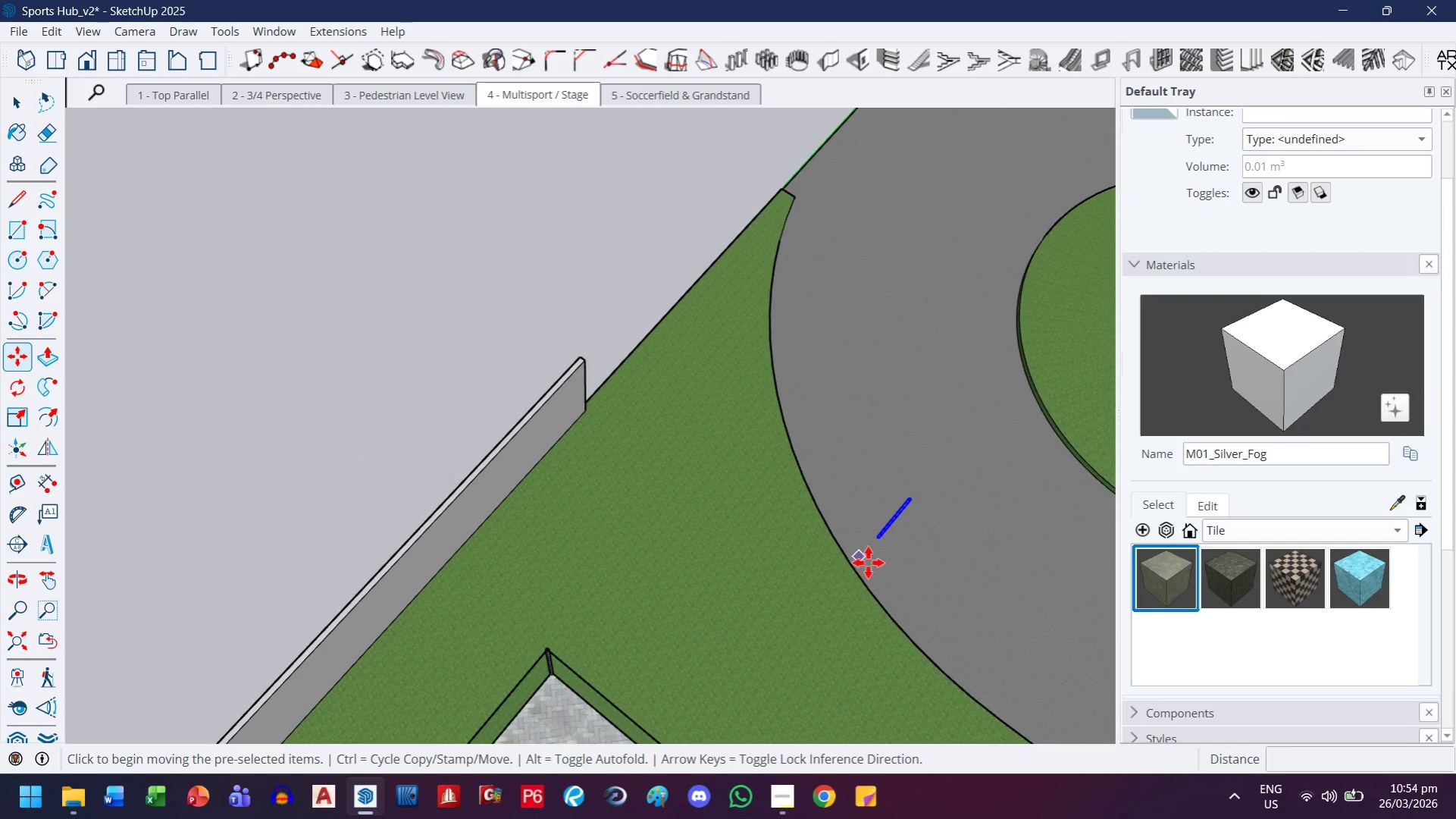 
key(H)
 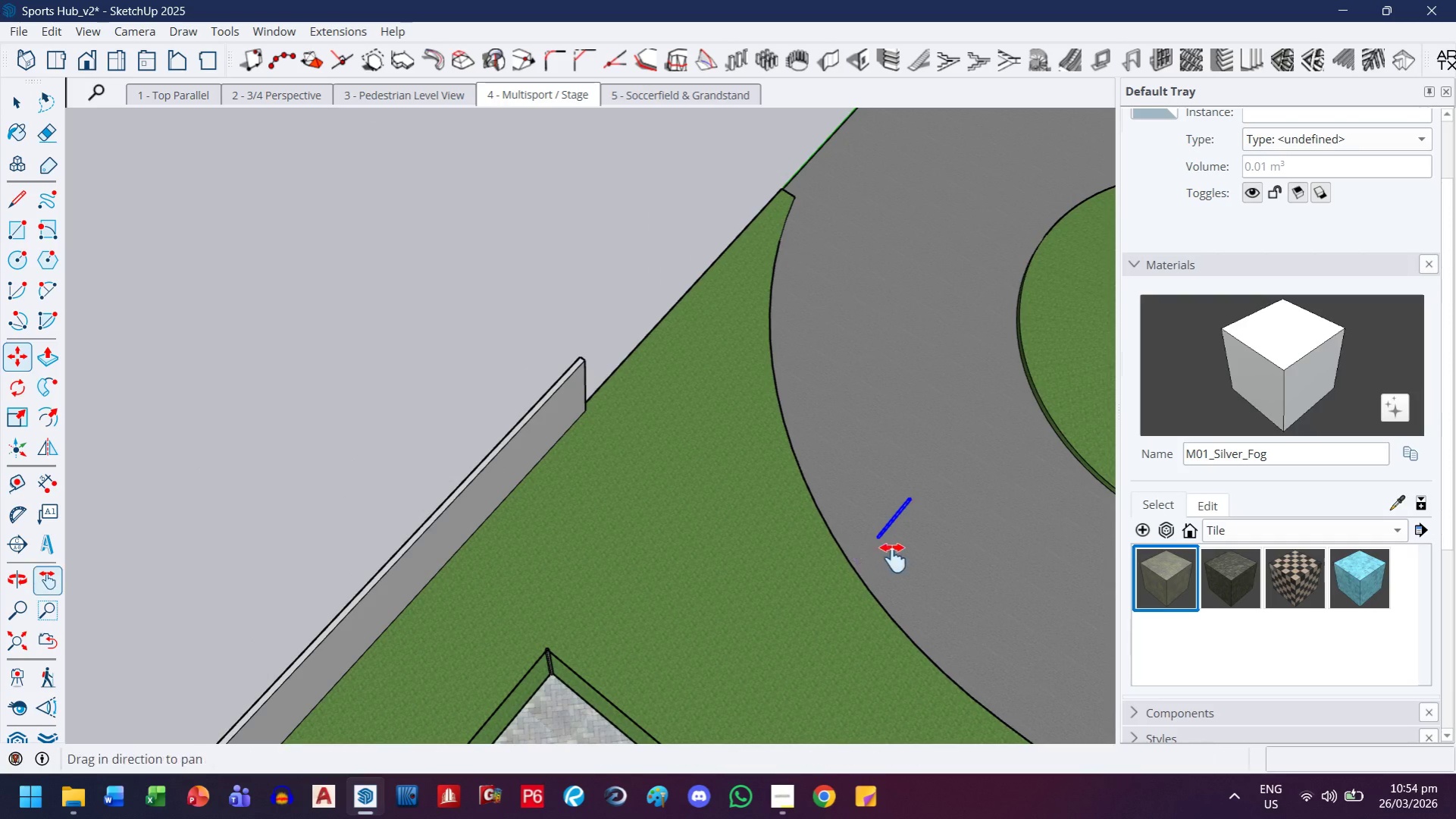 
left_click_drag(start_coordinate=[900, 563], to_coordinate=[328, 252])
 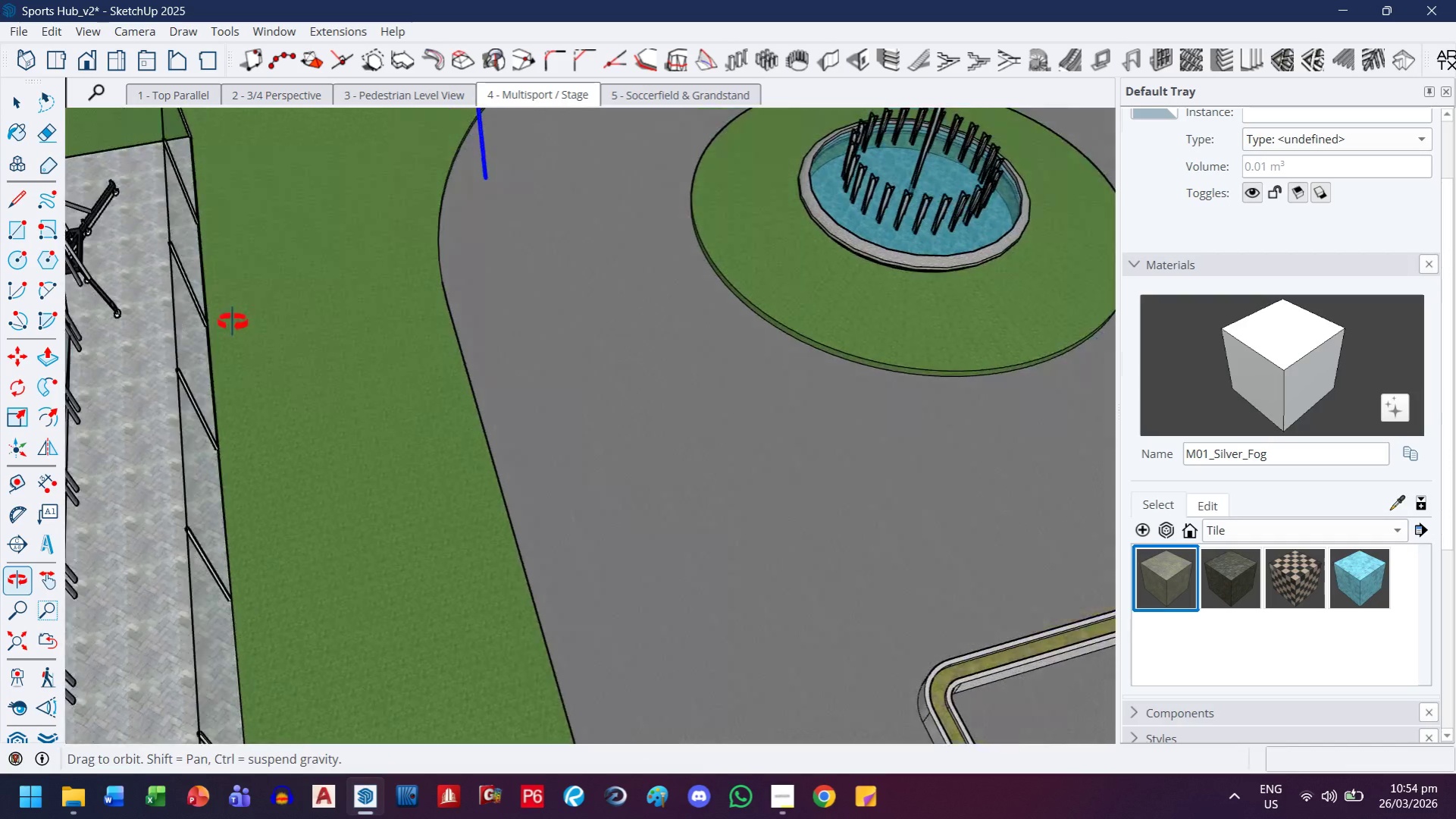 
scroll: coordinate [371, 425], scroll_direction: down, amount: 4.0
 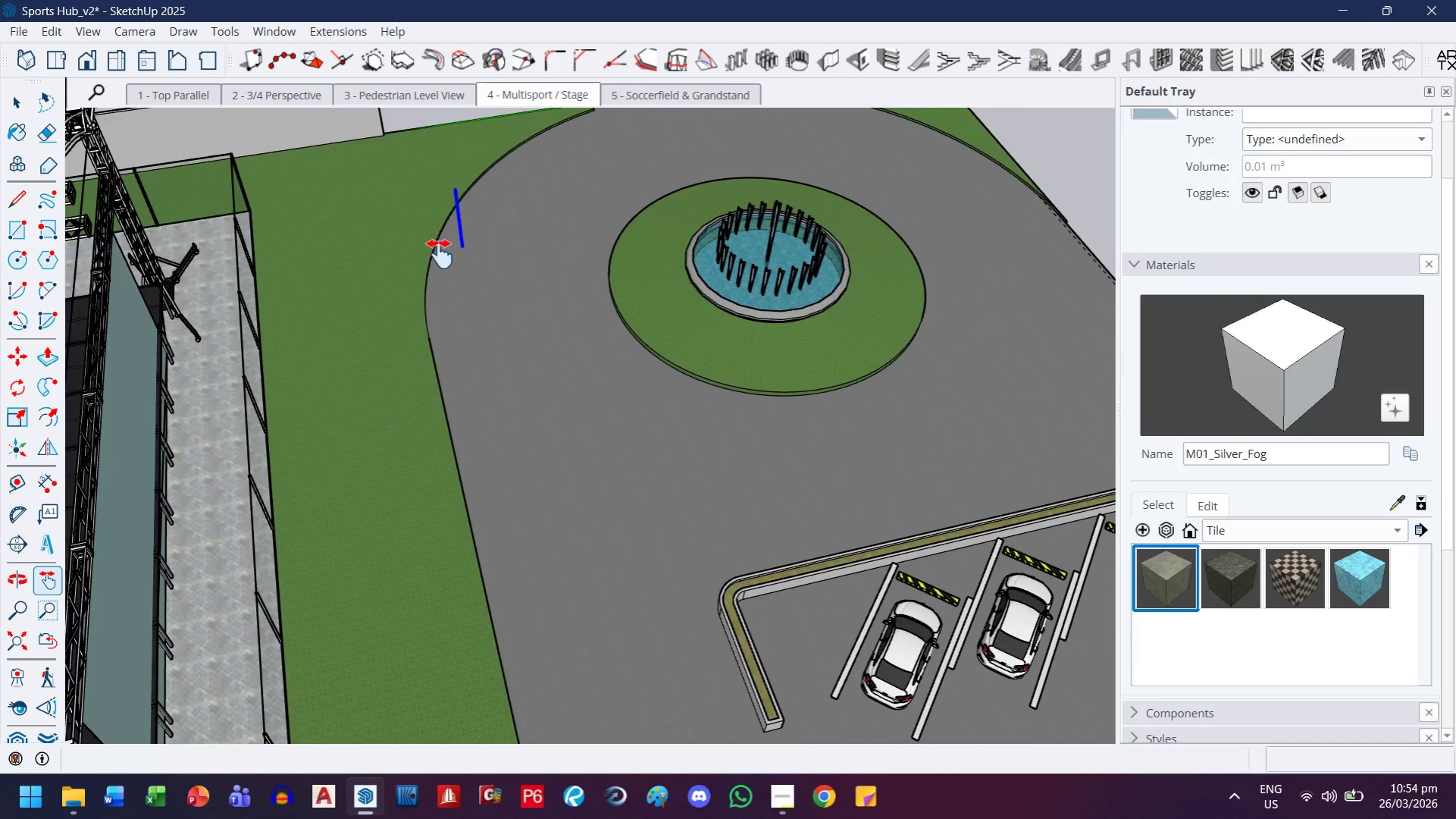 
scroll: coordinate [508, 223], scroll_direction: up, amount: 28.0
 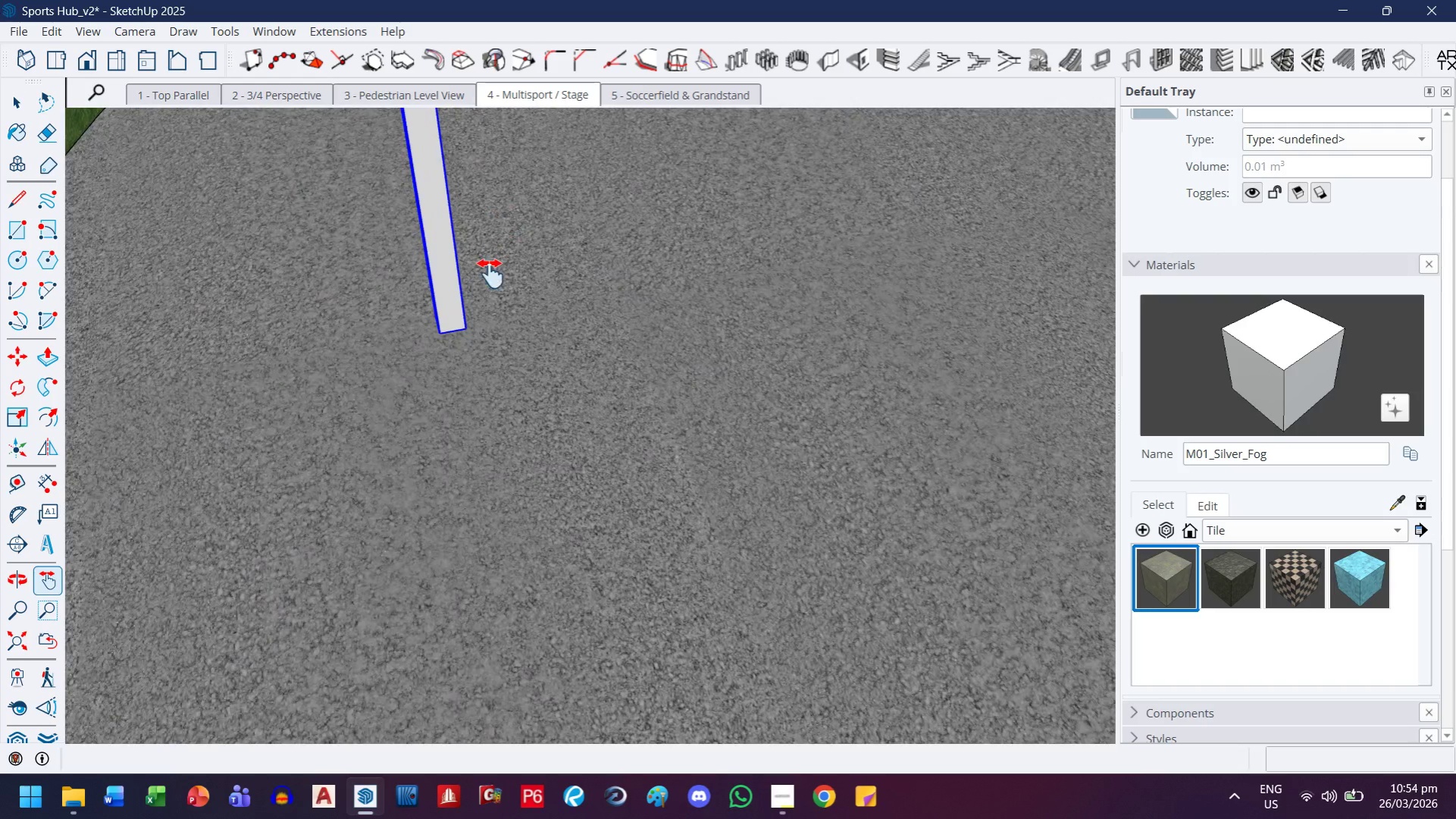 
key(M)
 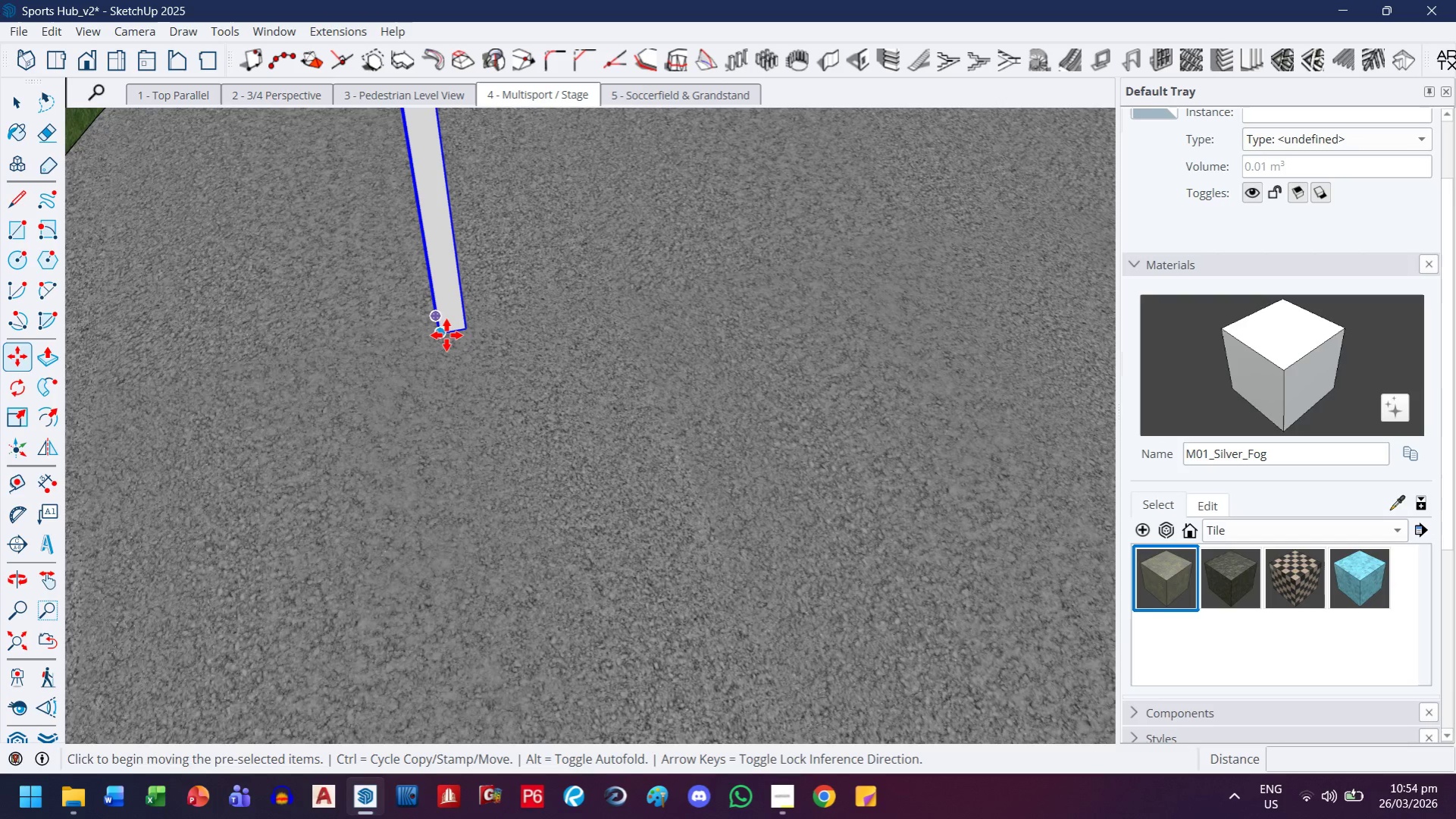 
left_click([446, 335])
 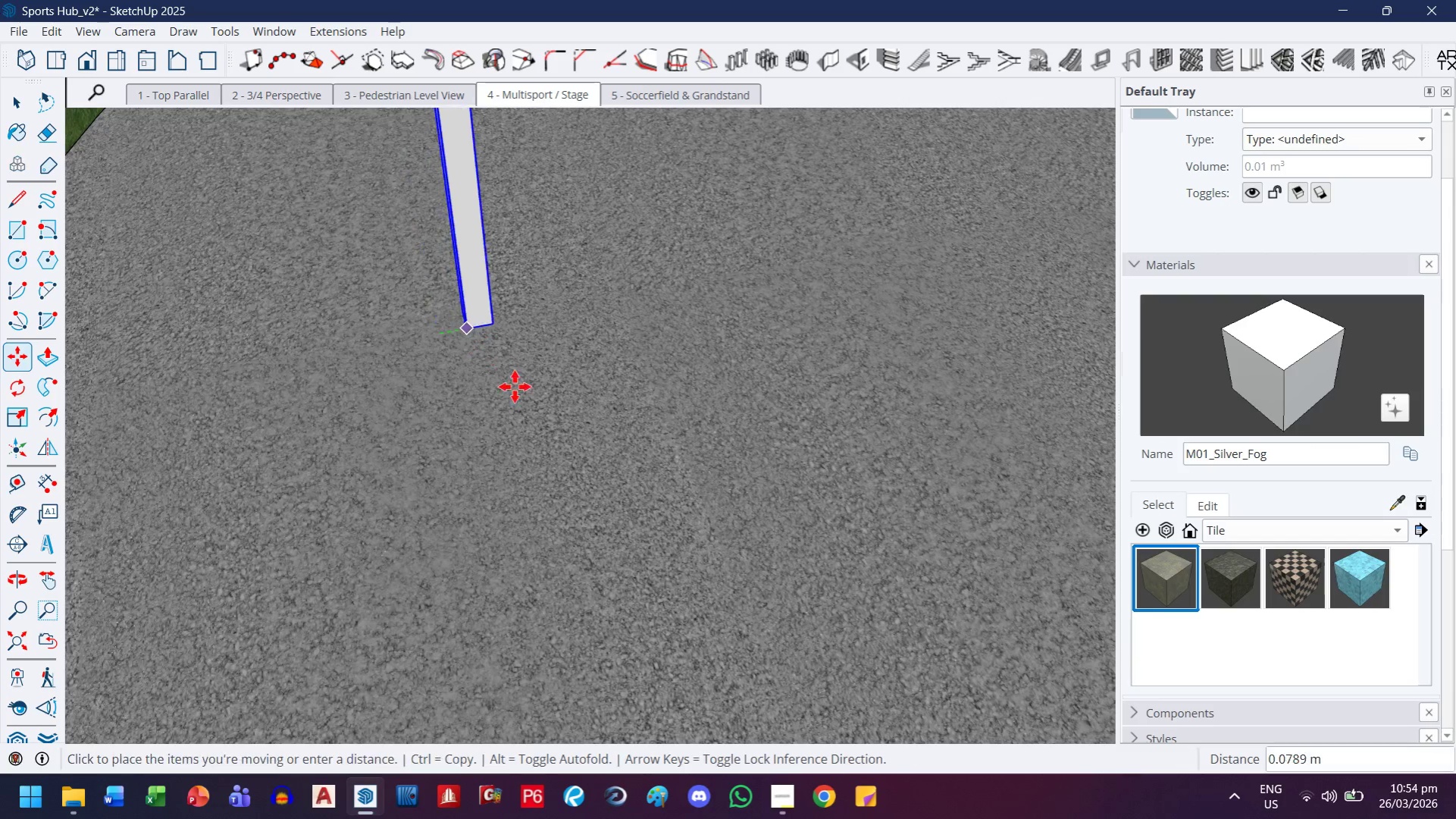 
key(H)
 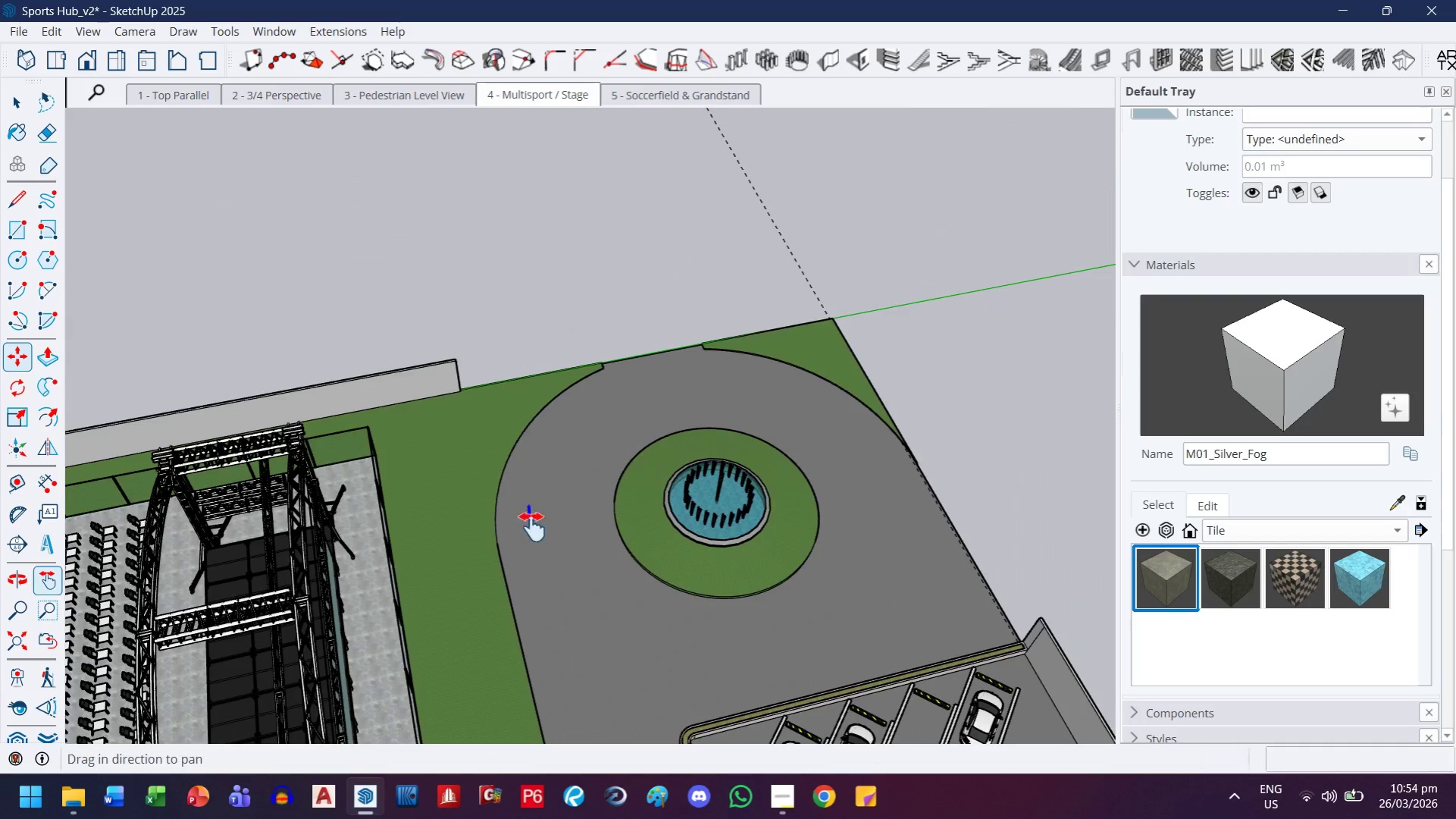 
left_click_drag(start_coordinate=[535, 563], to_coordinate=[503, 293])
 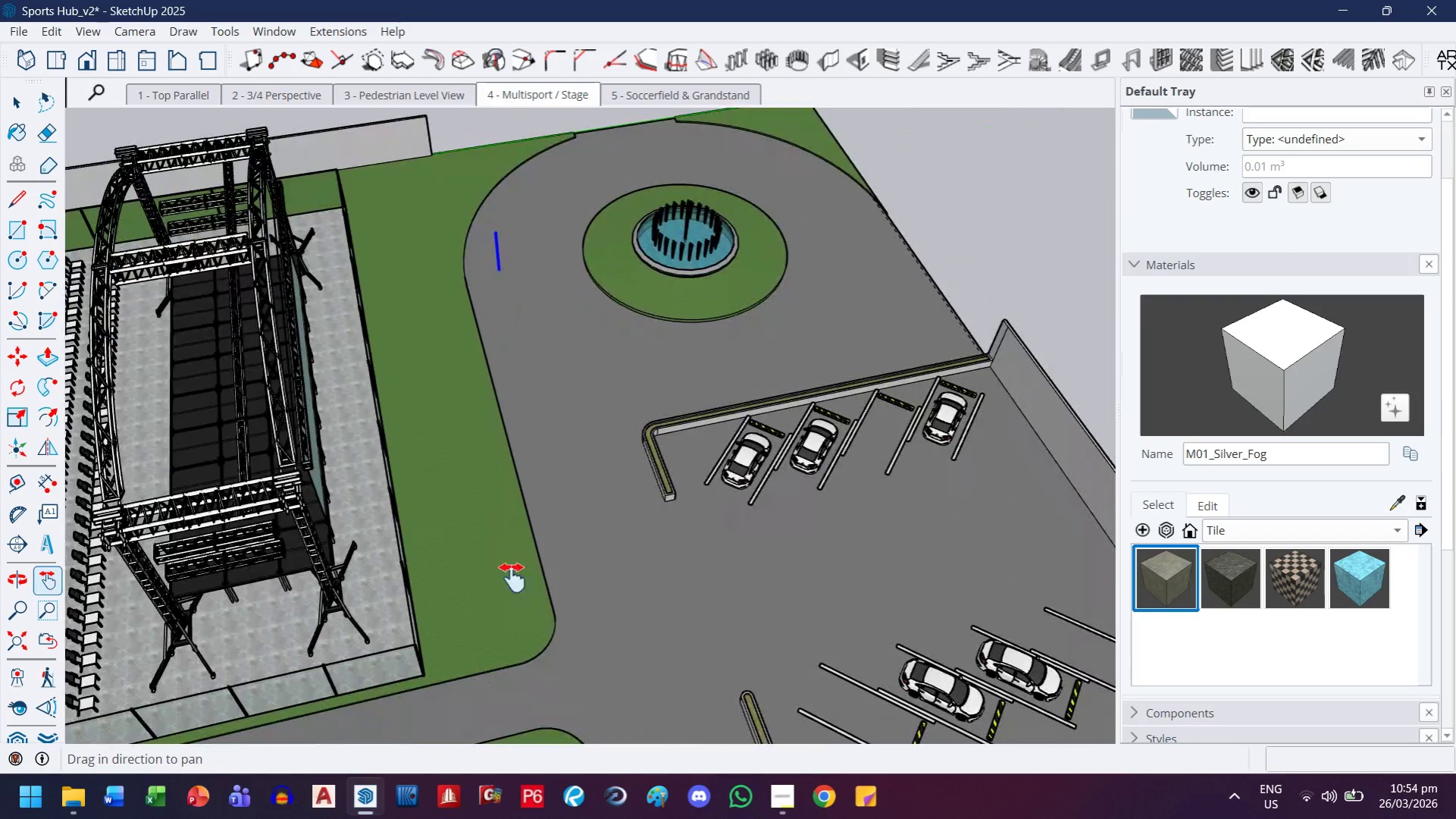 
scroll: coordinate [521, 494], scroll_direction: down, amount: 41.0
 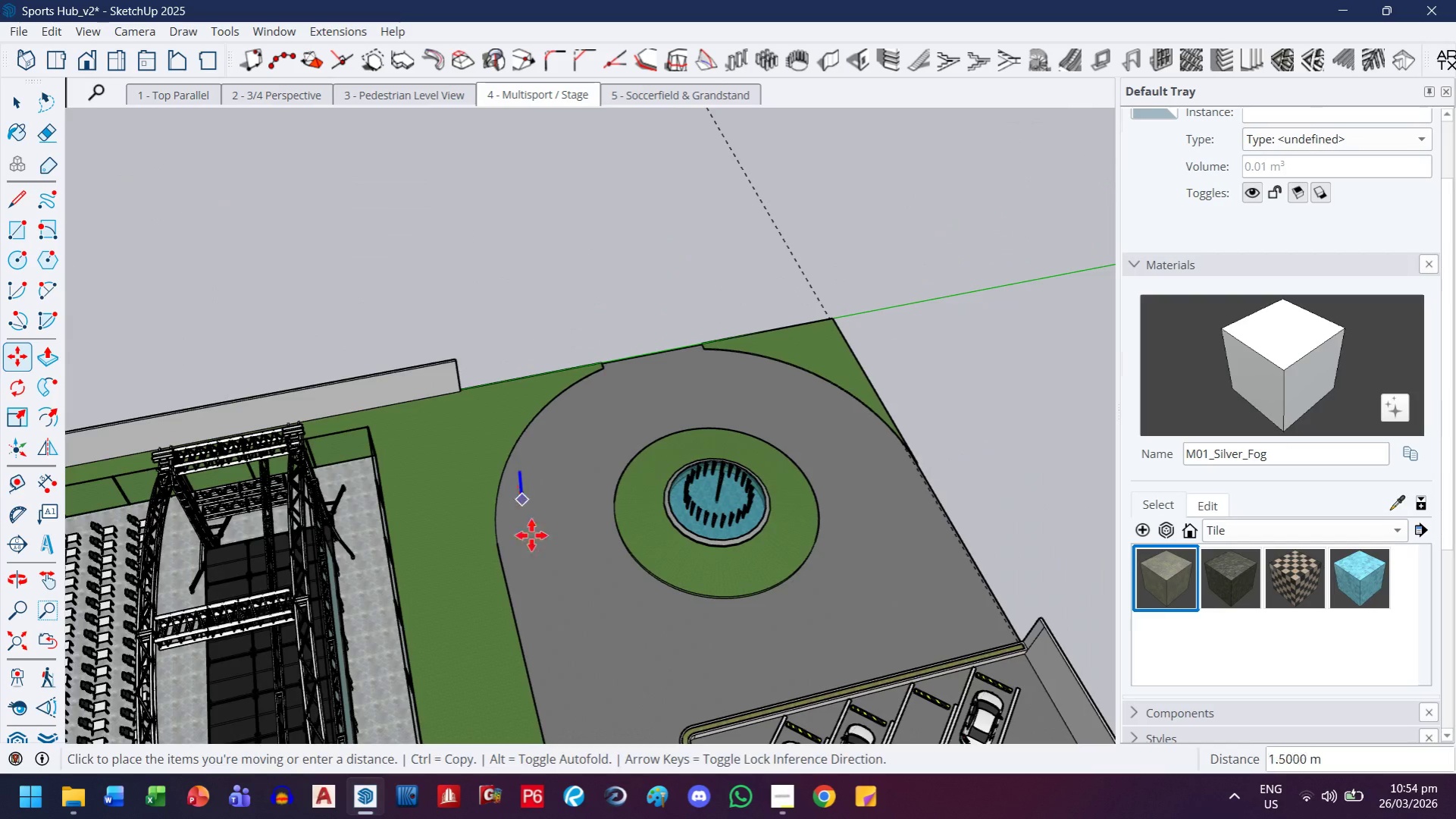 
key(Escape)
 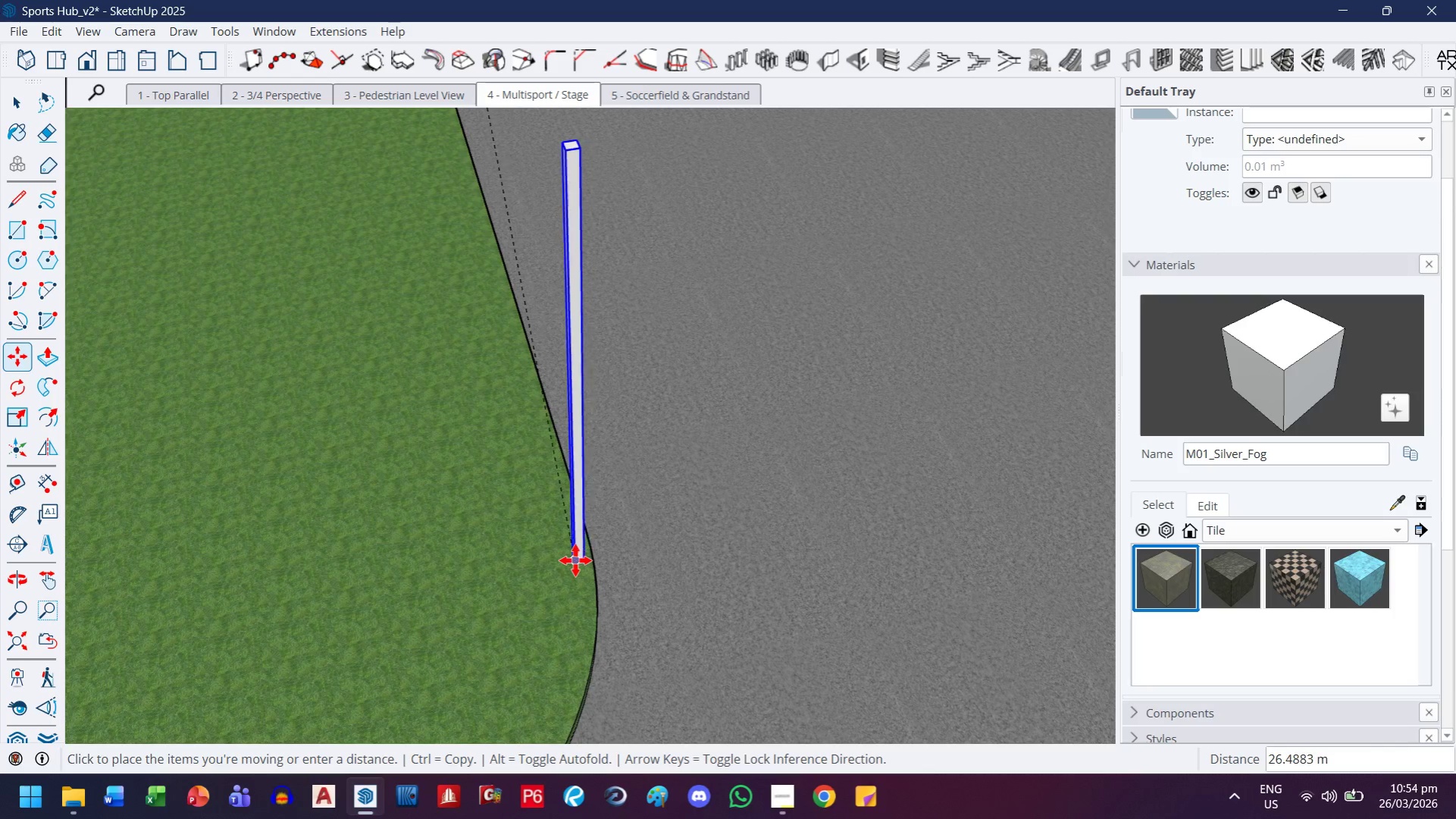 
scroll: coordinate [571, 587], scroll_direction: up, amount: 20.0
 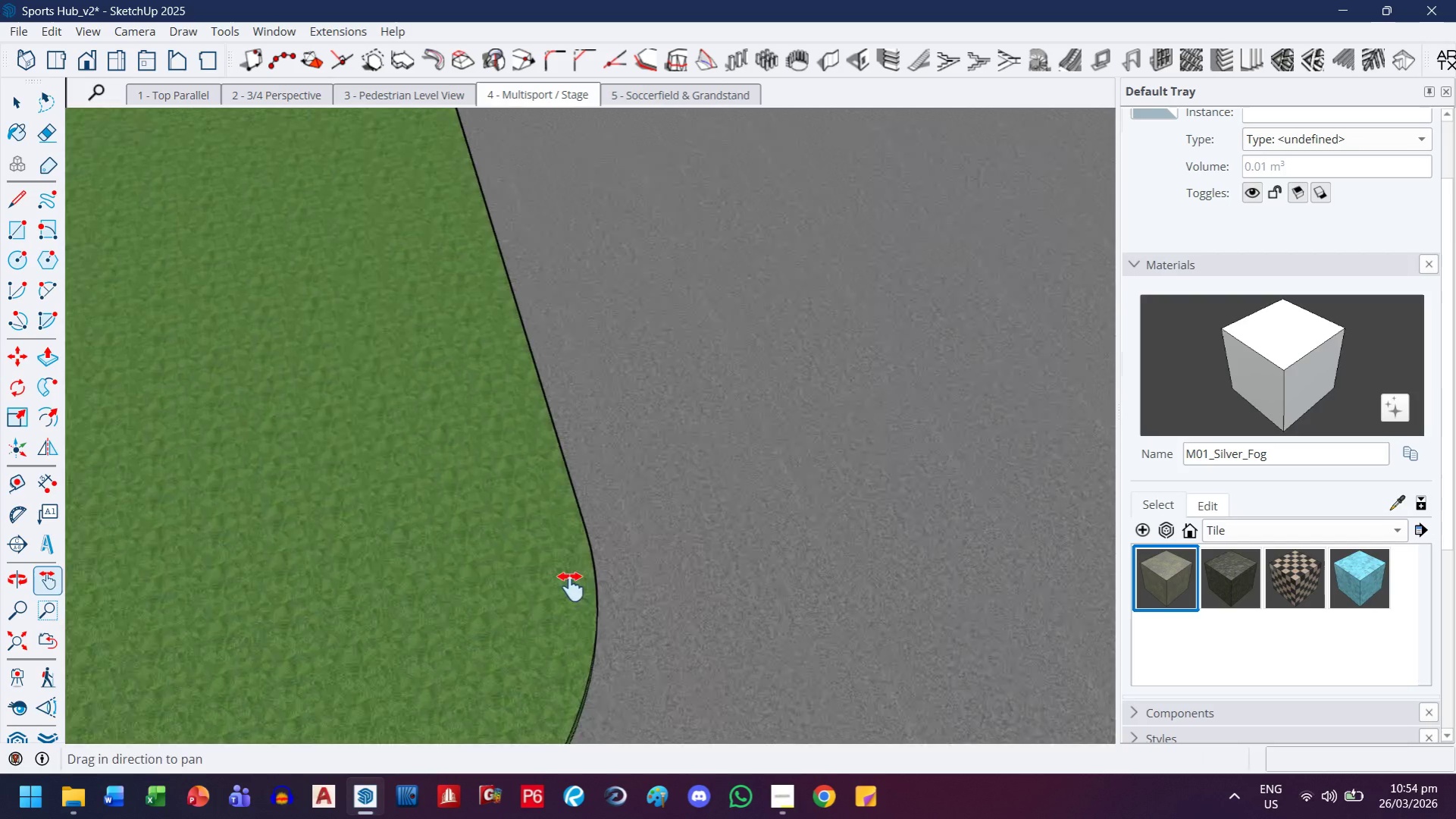 
left_click([552, 568])
 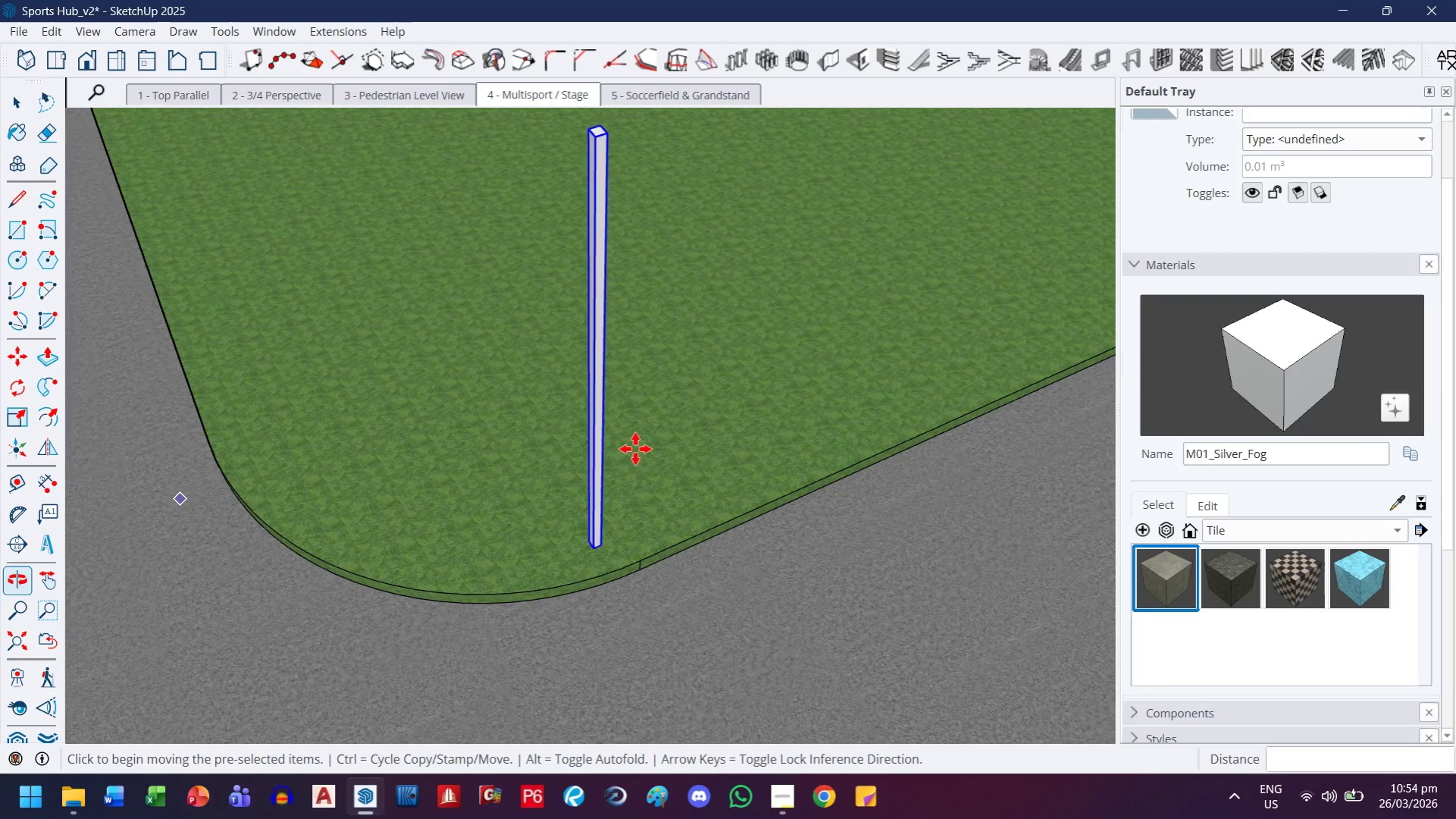 
scroll: coordinate [591, 595], scroll_direction: up, amount: 10.0
 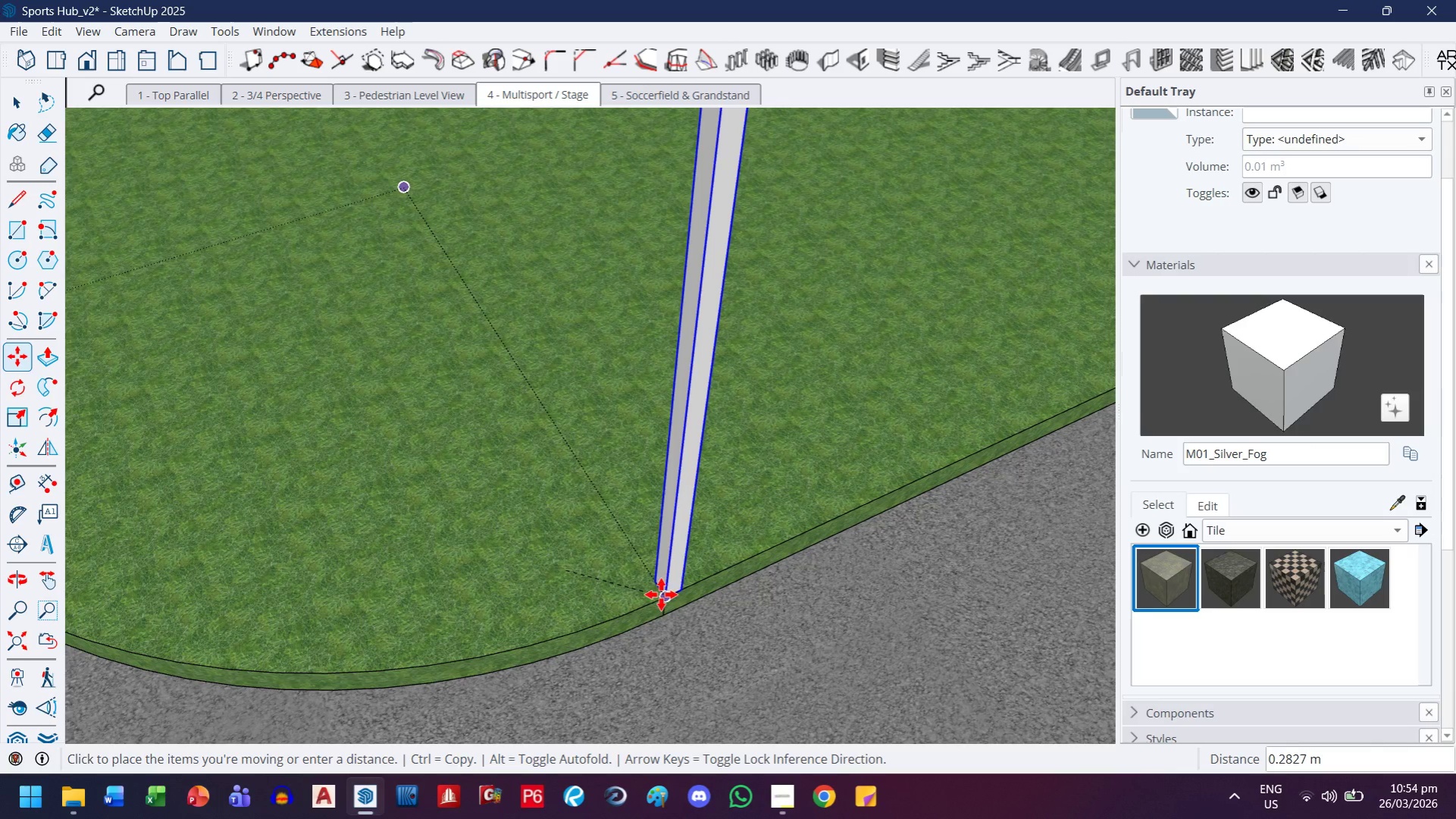 
left_click([666, 601])
 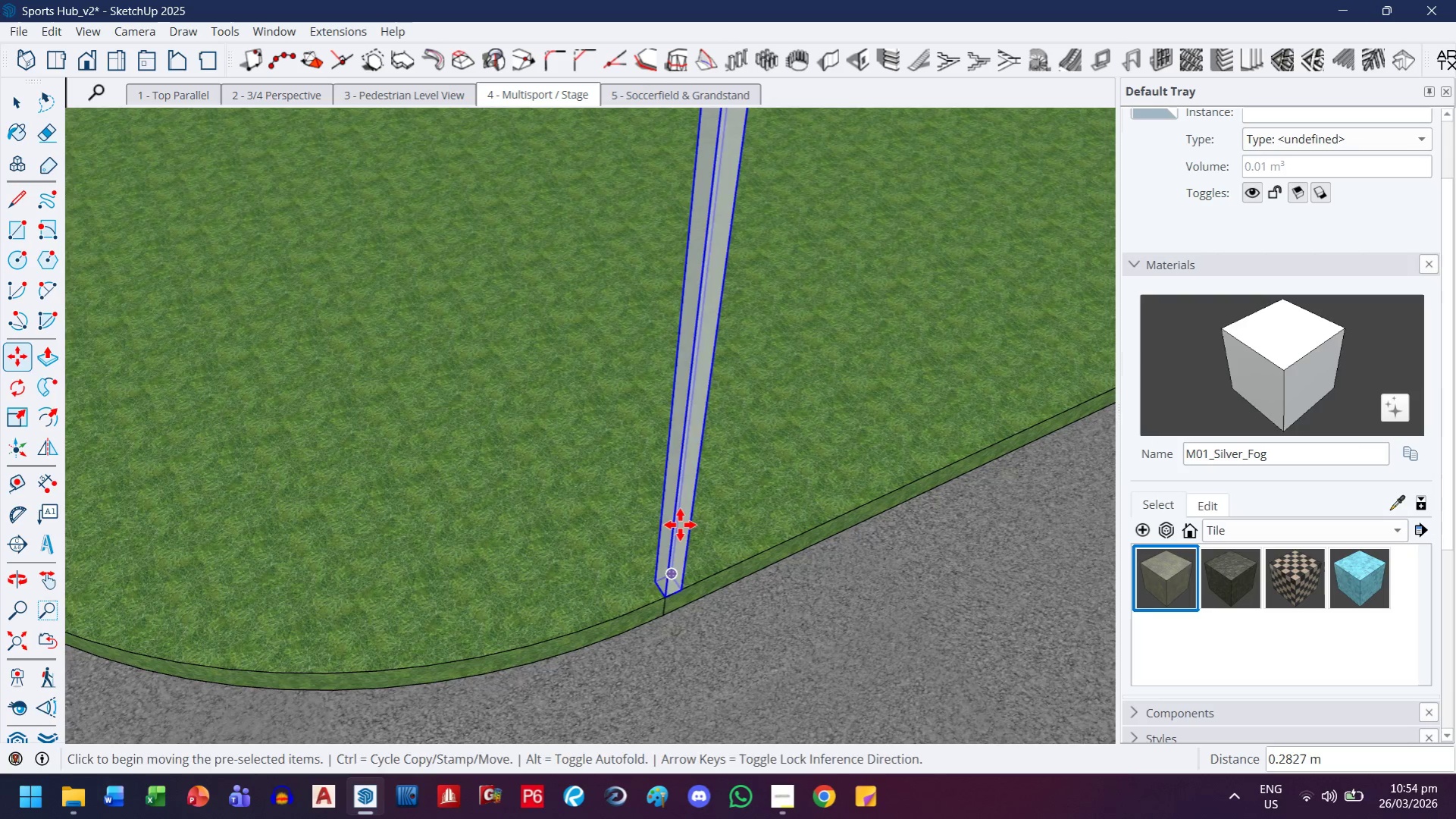 
key(H)
 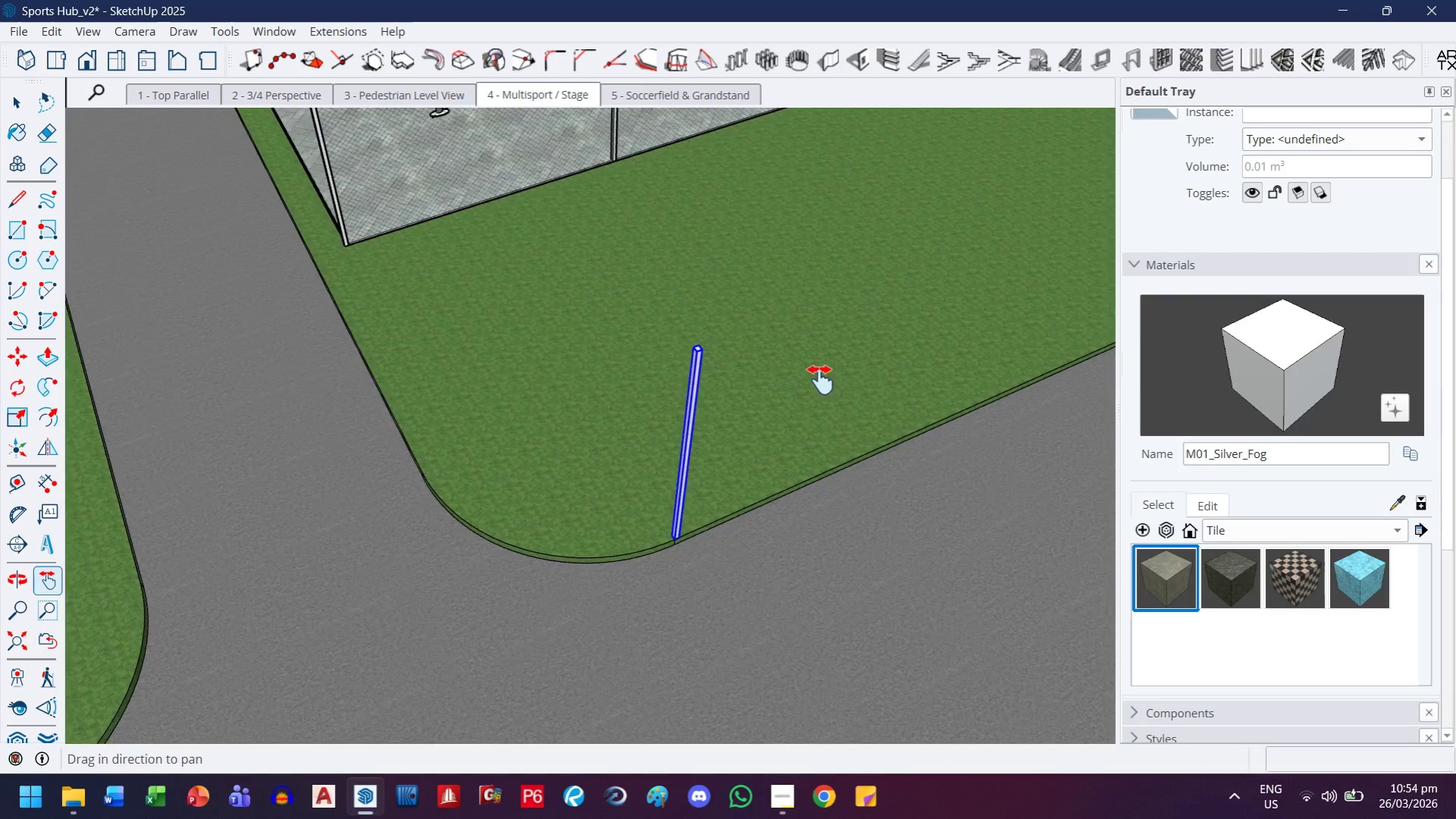 
left_click_drag(start_coordinate=[865, 378], to_coordinate=[559, 479])
 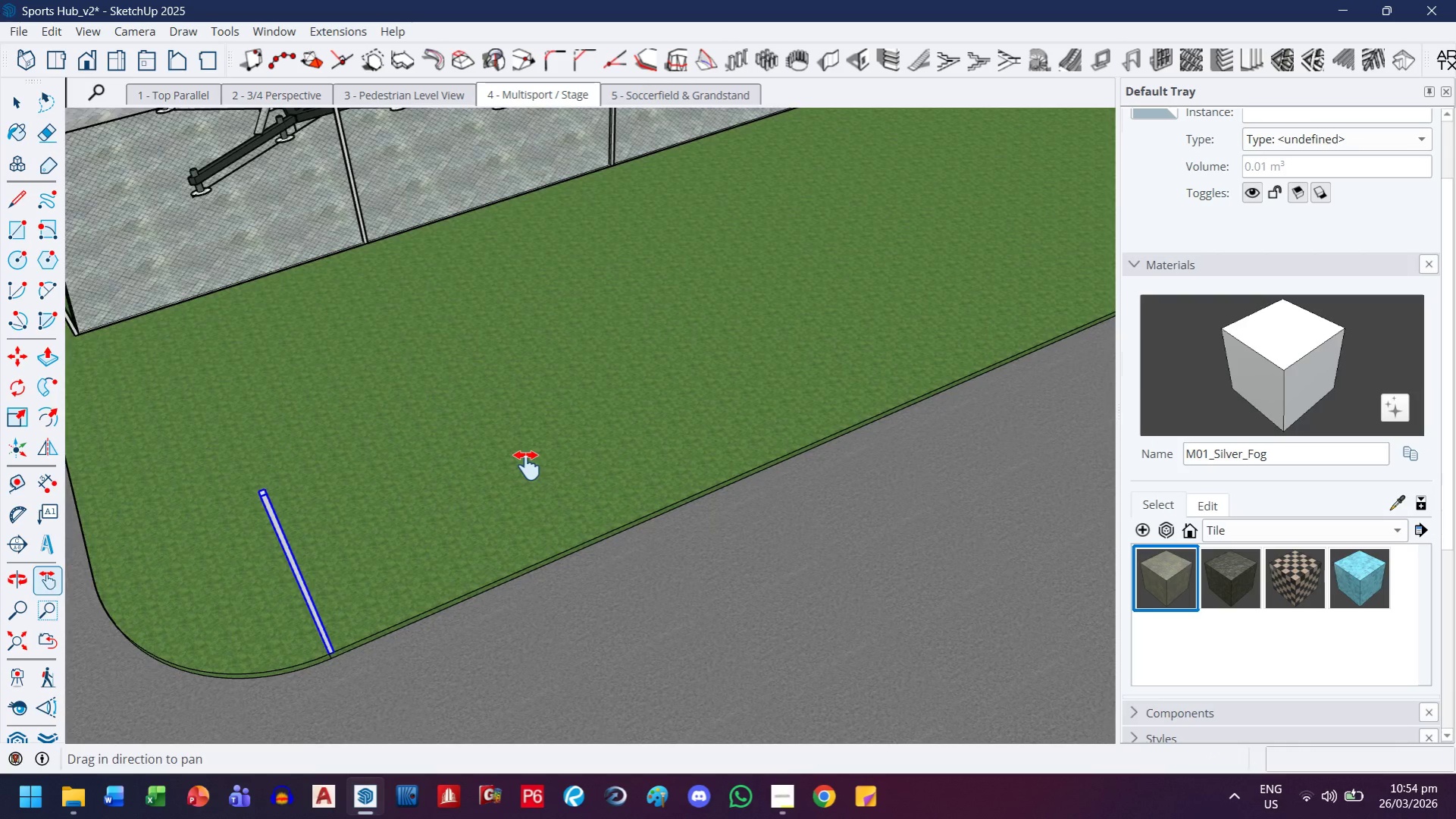 
scroll: coordinate [681, 515], scroll_direction: down, amount: 19.0
 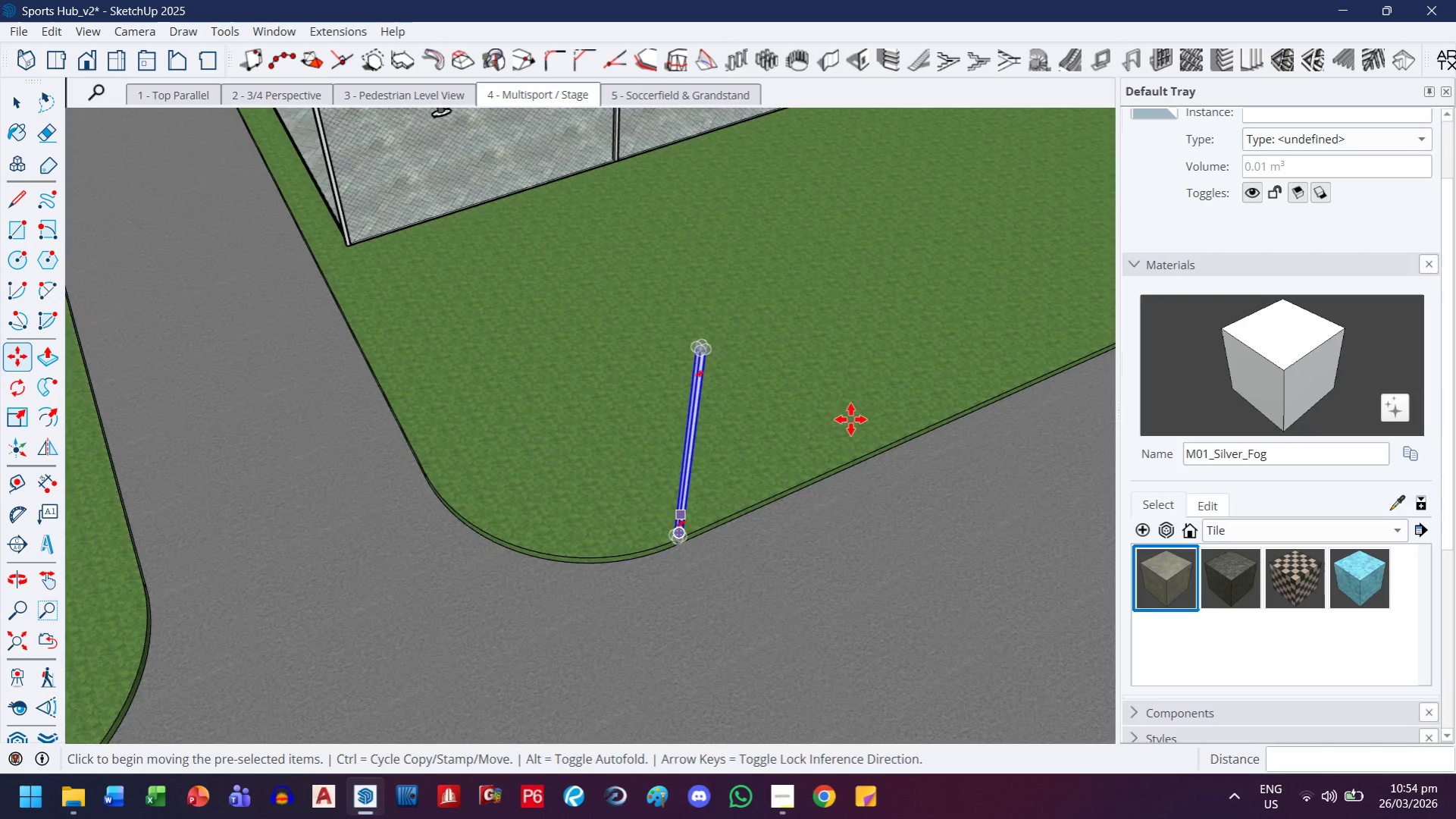 
key(M)
 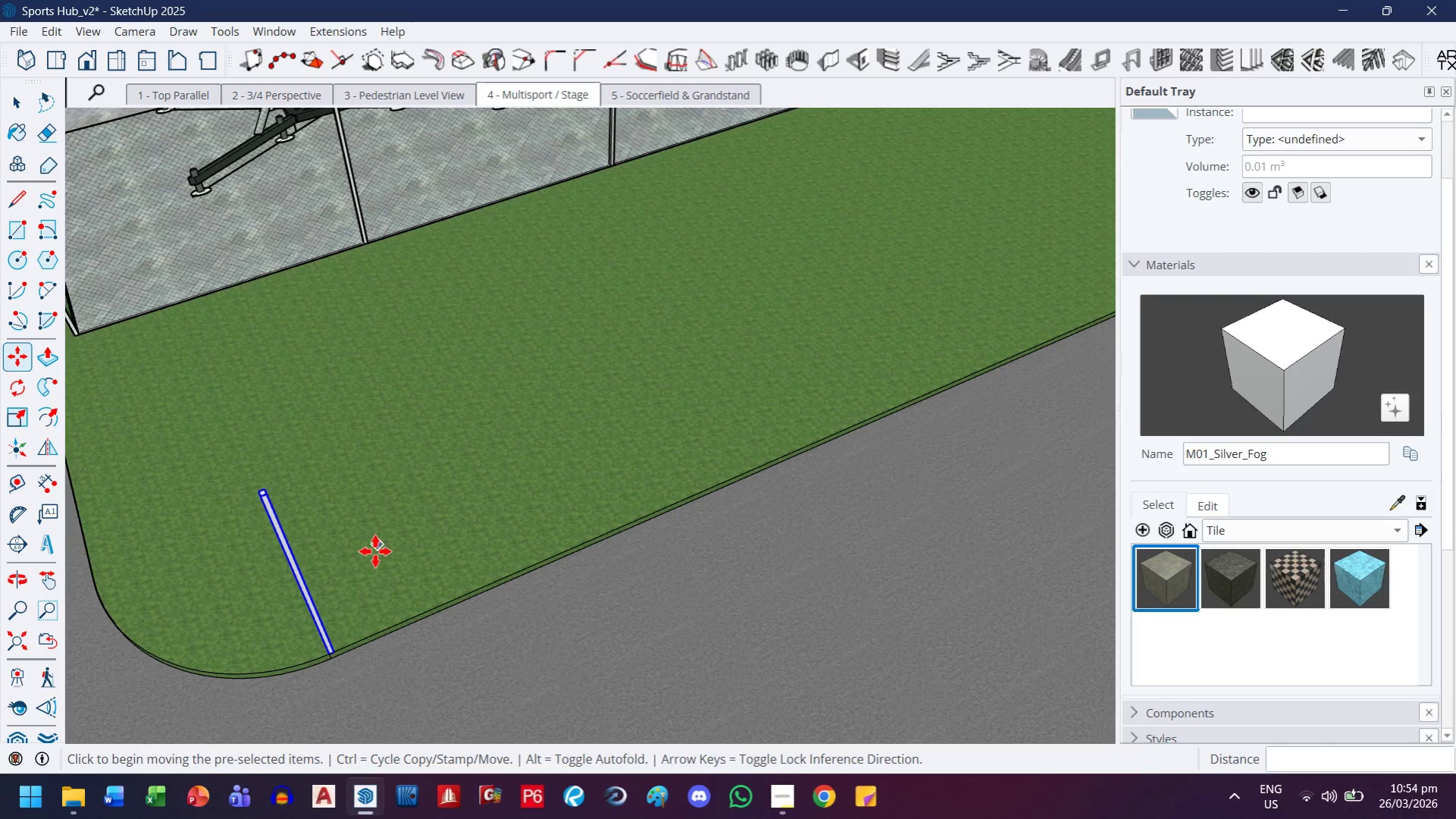 
key(Control+ControlLeft)
 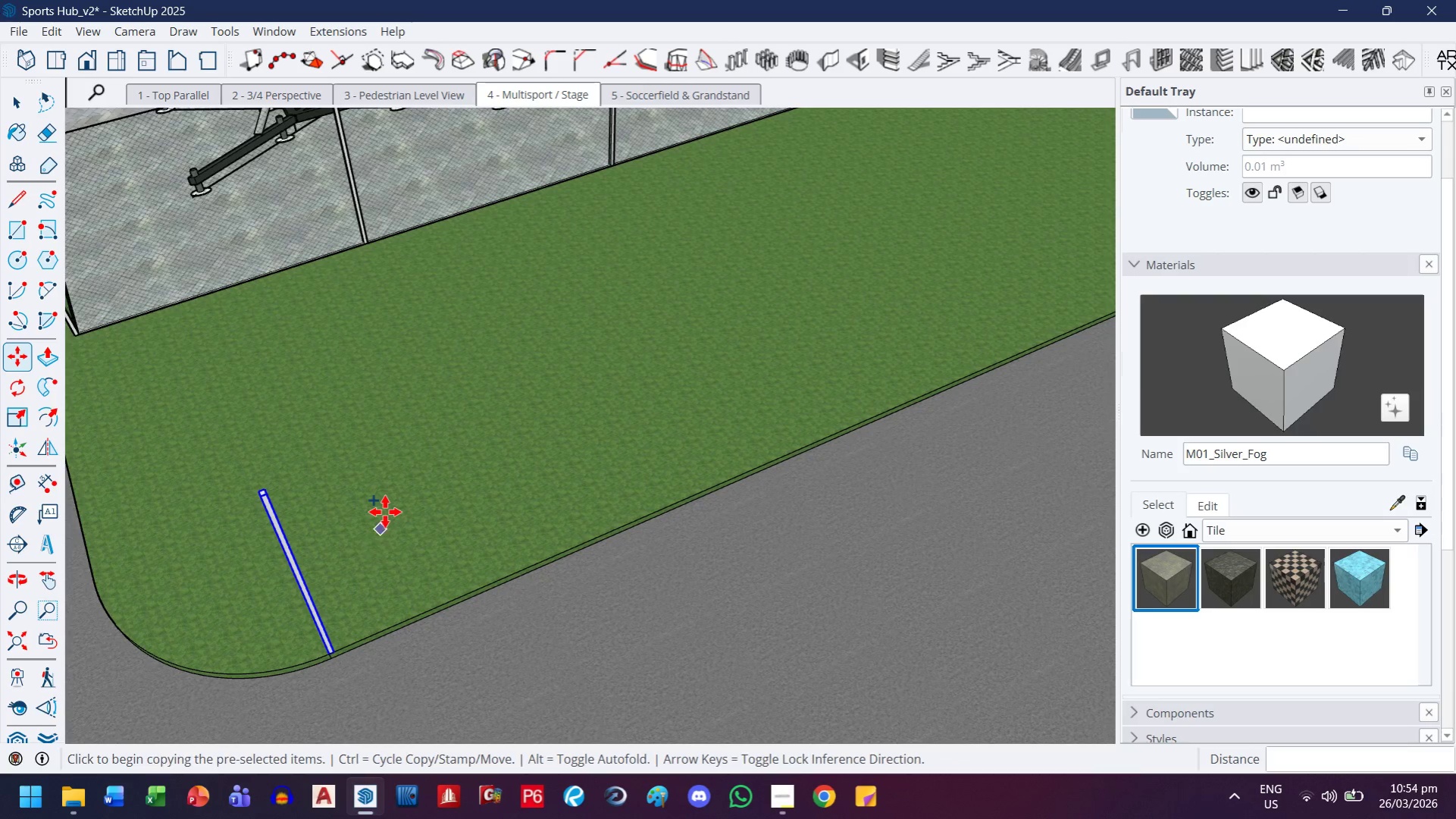 
left_click([385, 512])
 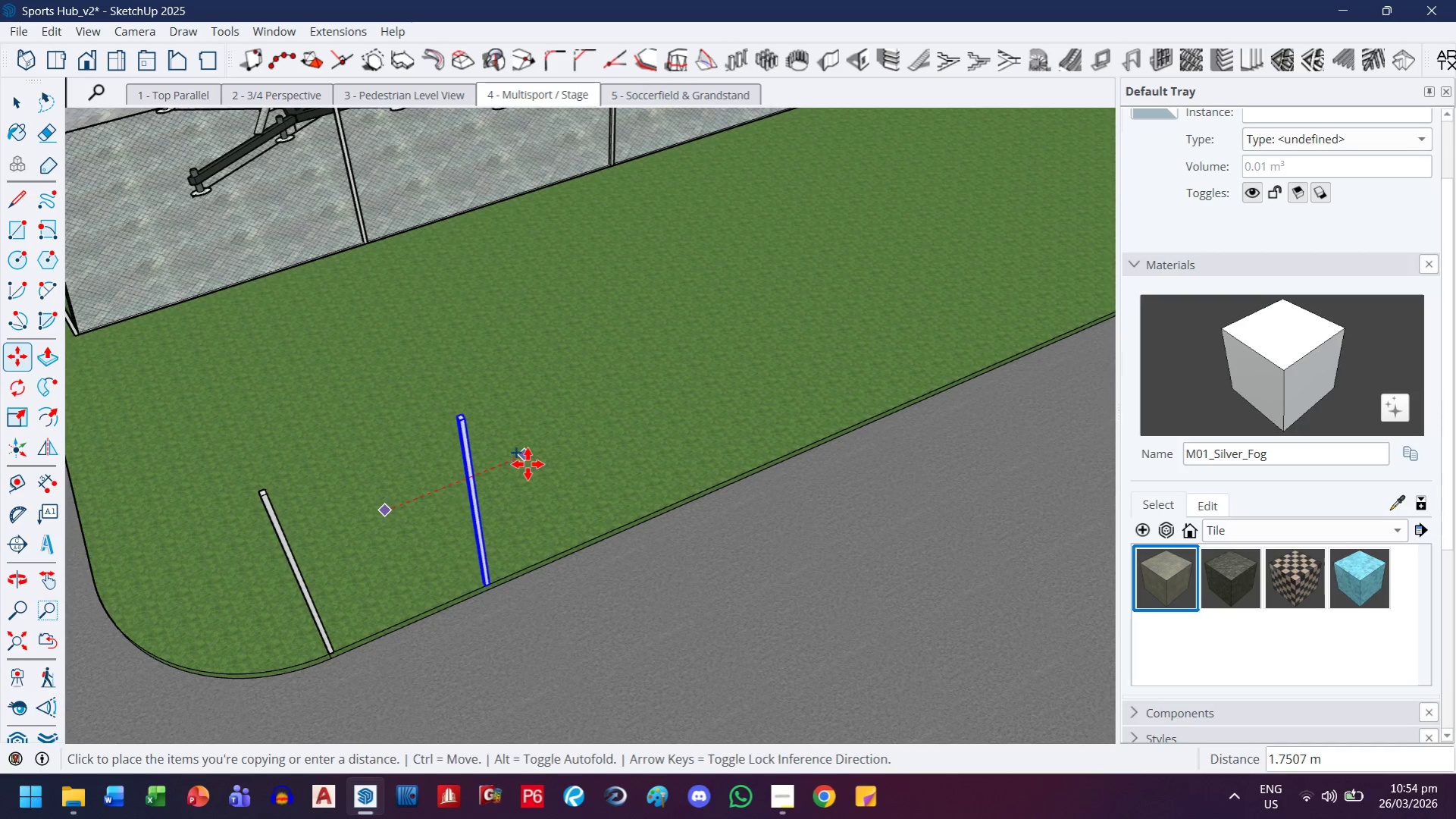 
key(H)
 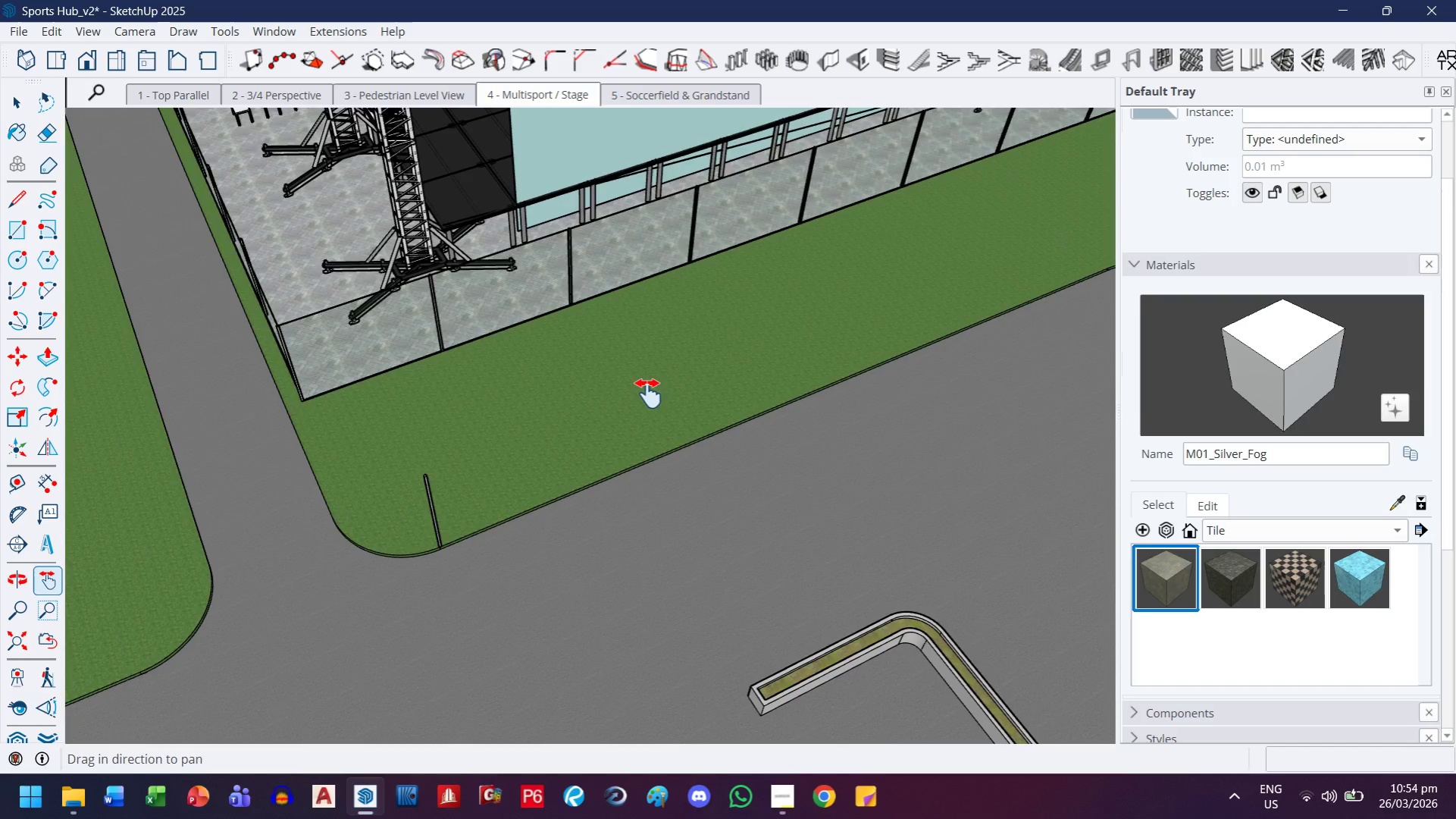 
left_click_drag(start_coordinate=[669, 381], to_coordinate=[132, 596])
 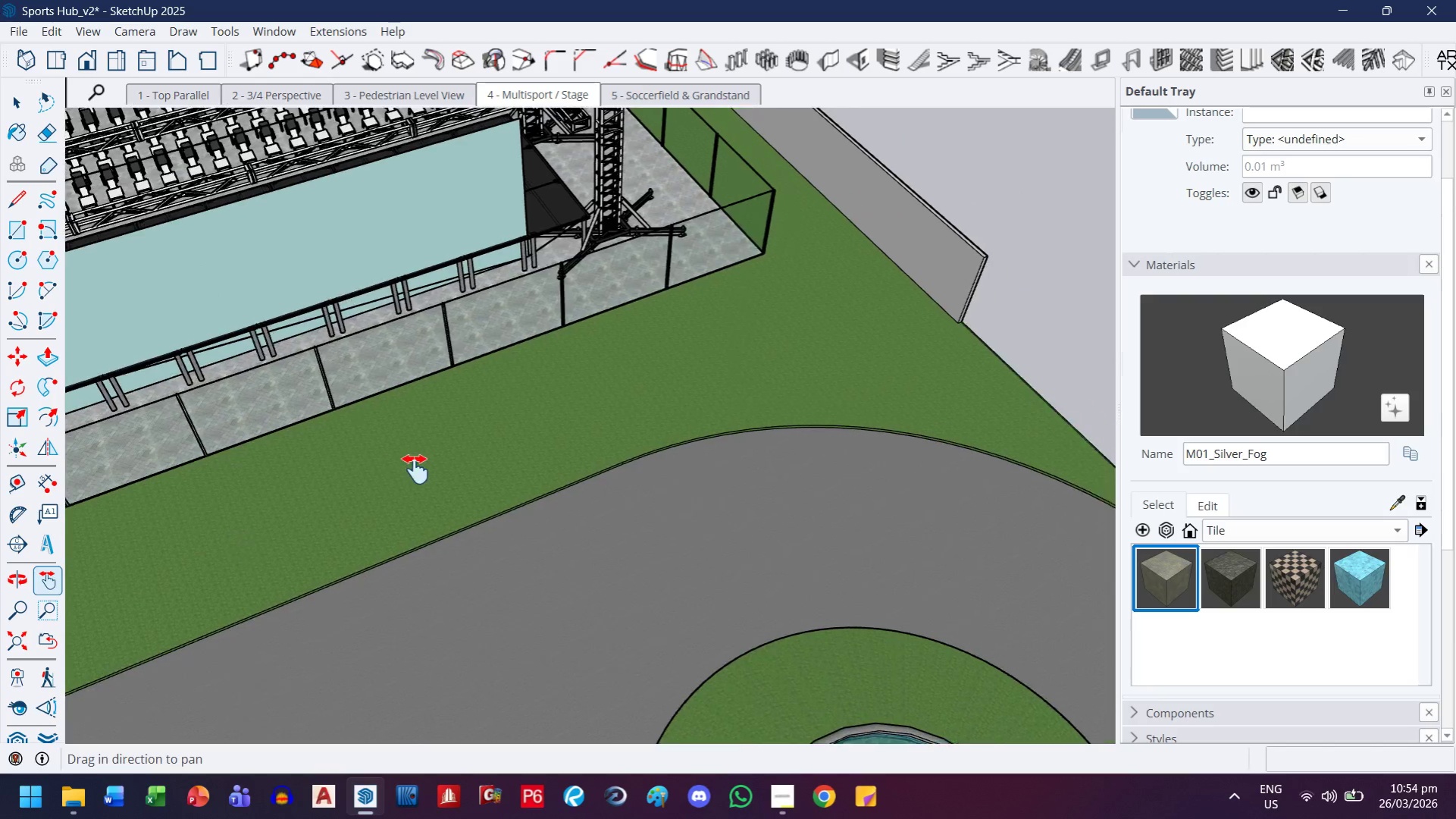 
scroll: coordinate [526, 467], scroll_direction: down, amount: 8.0
 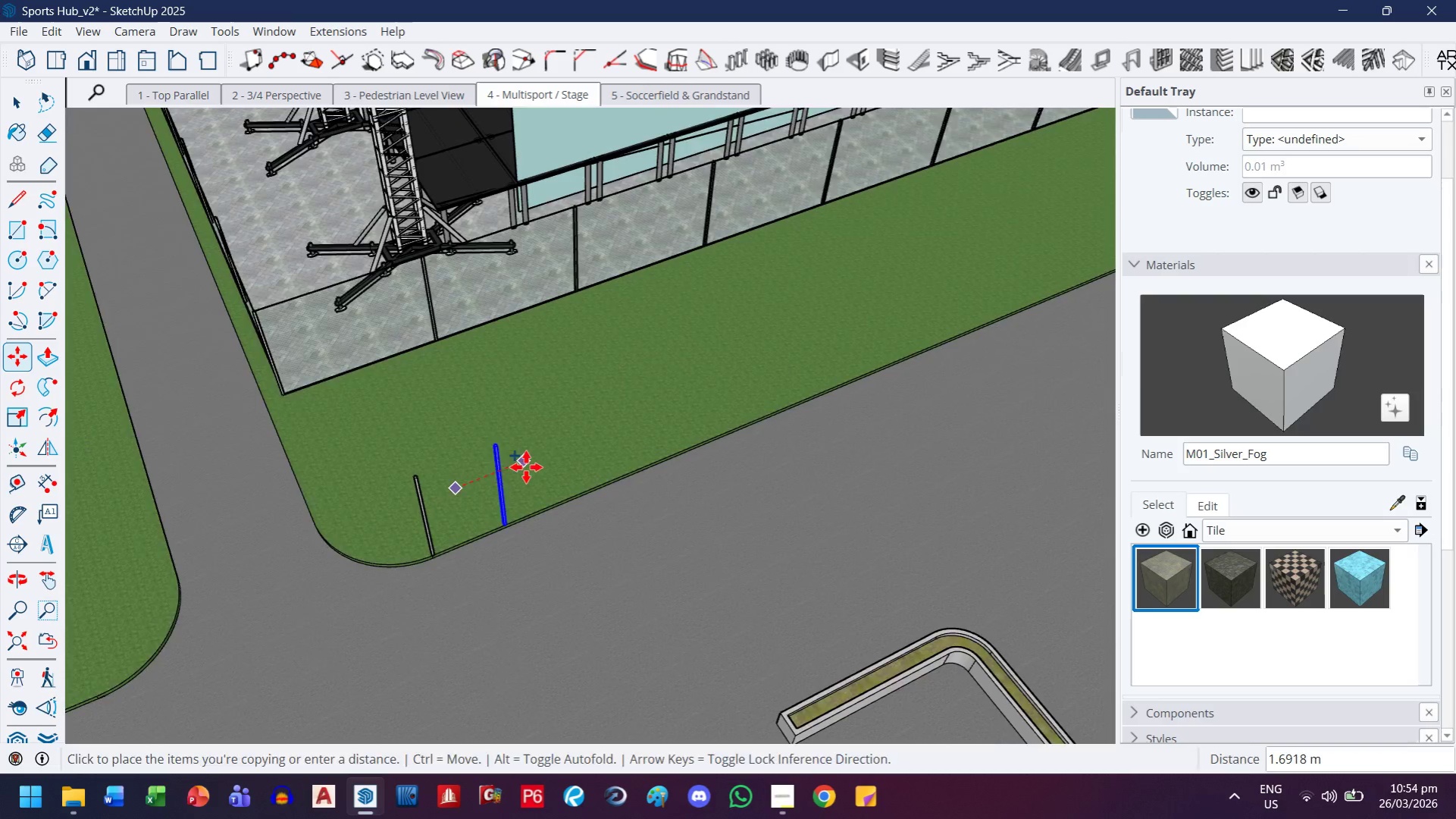 
key(Escape)
 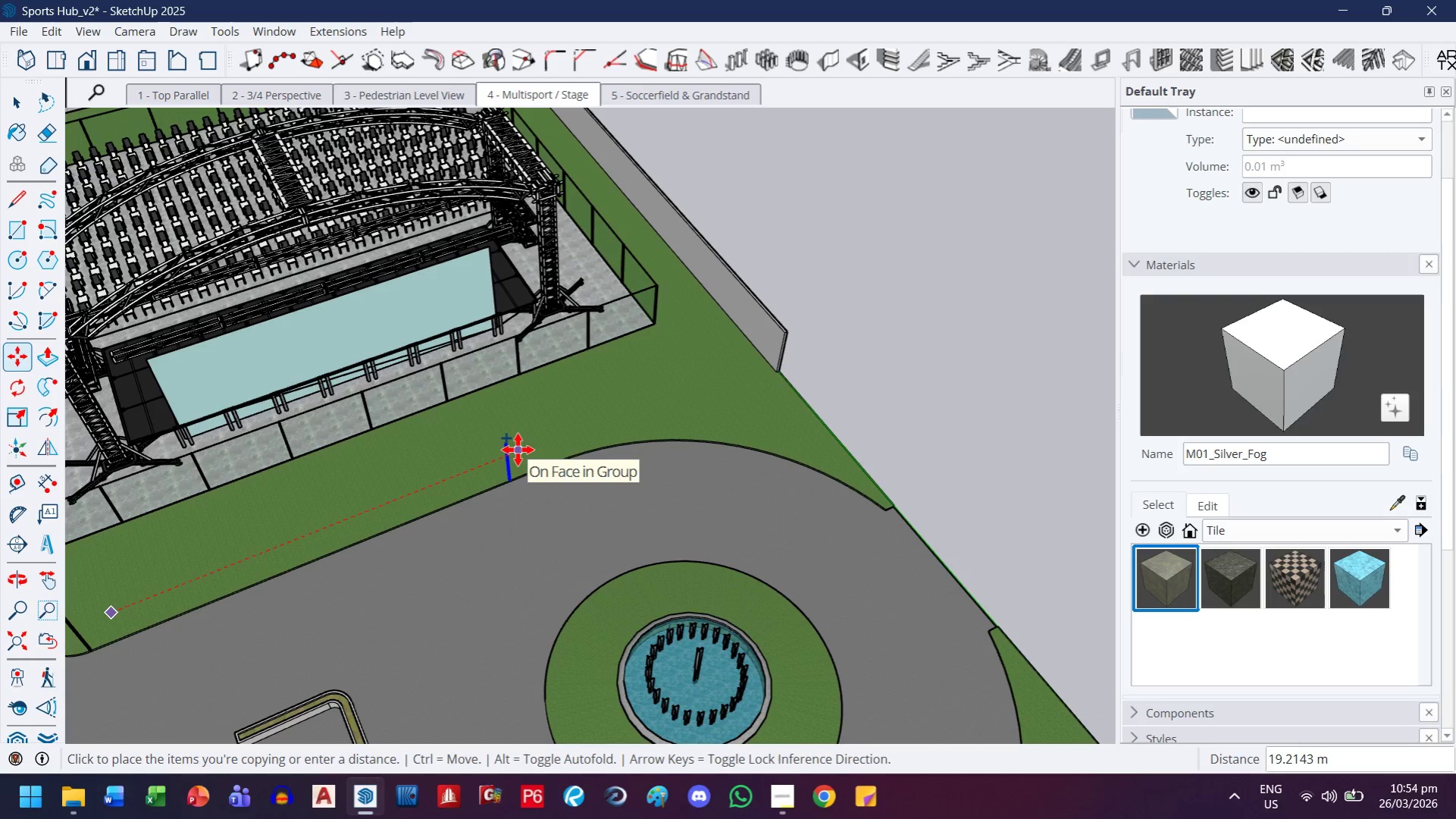 
scroll: coordinate [449, 463], scroll_direction: down, amount: 5.0
 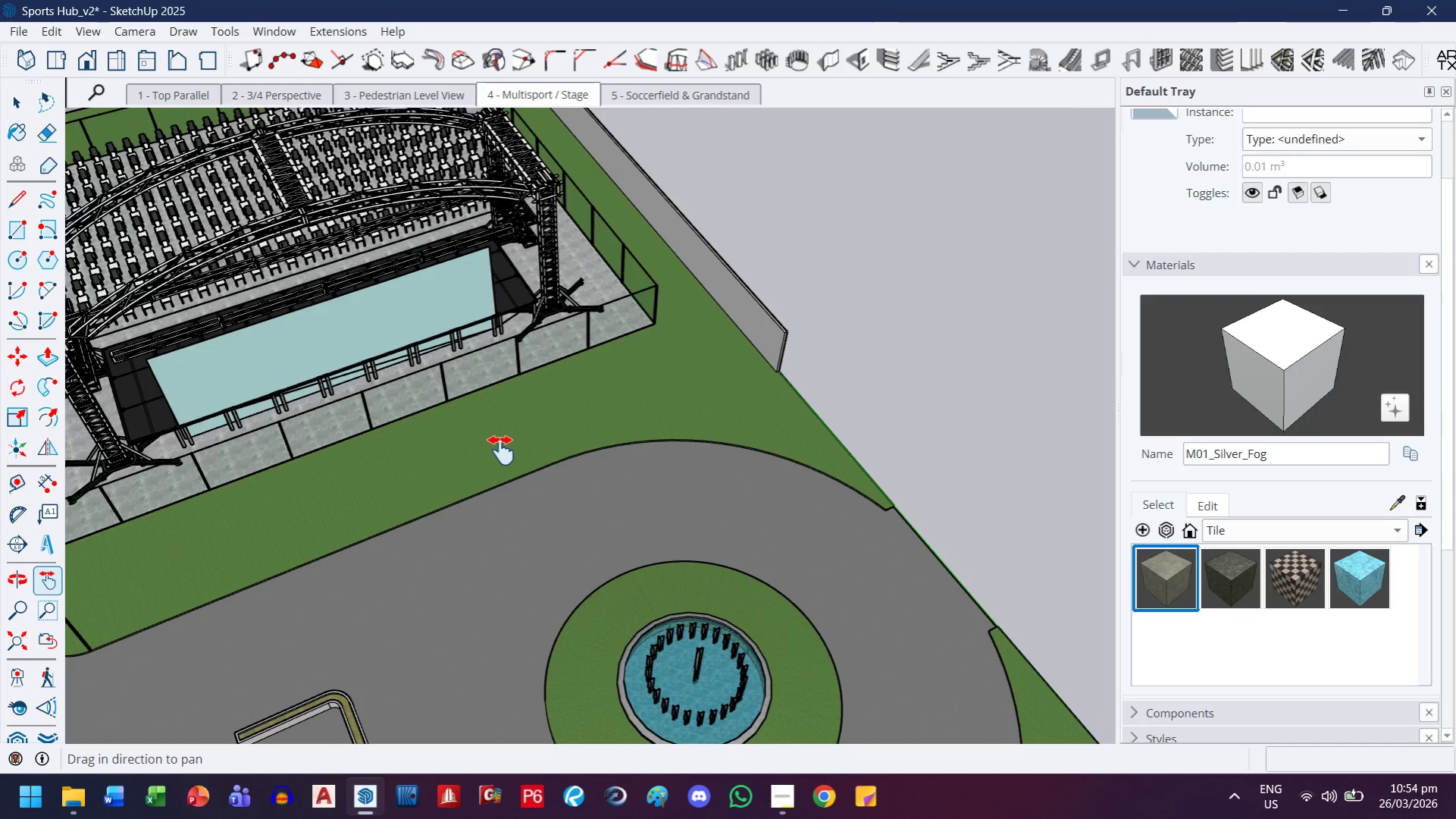 
key(ArrowRight)
 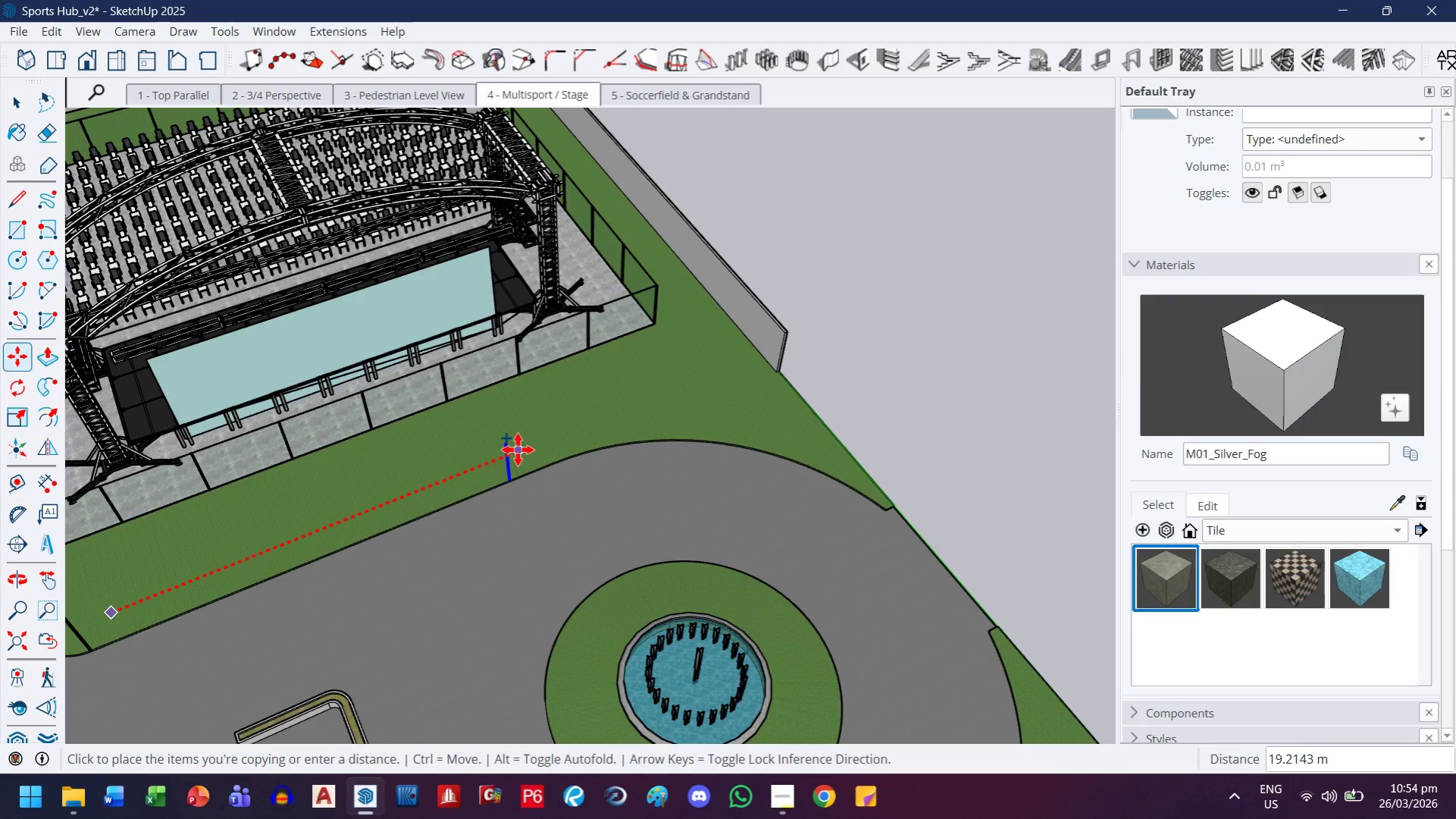 
key(3)
 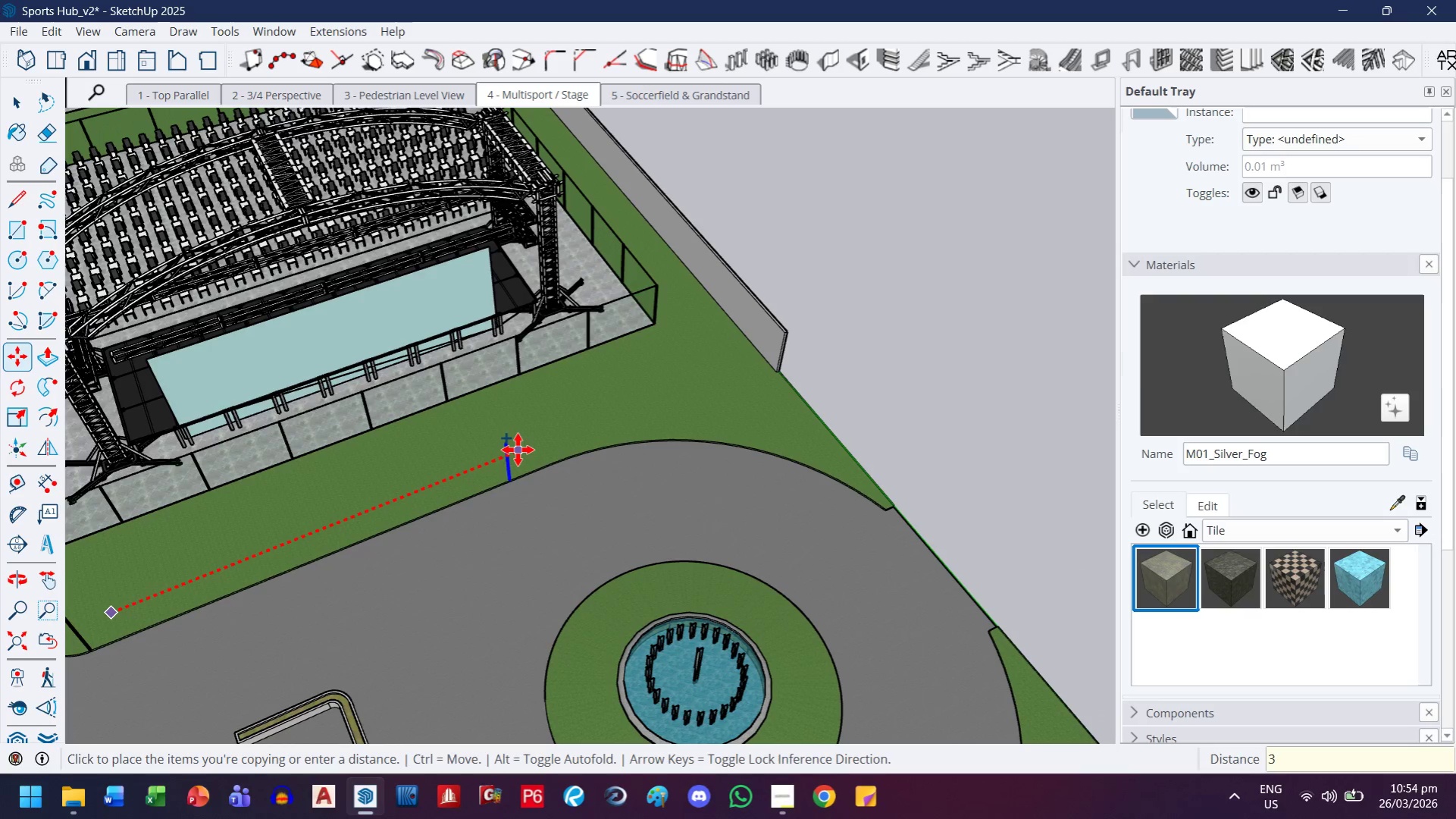 
key(Enter)
 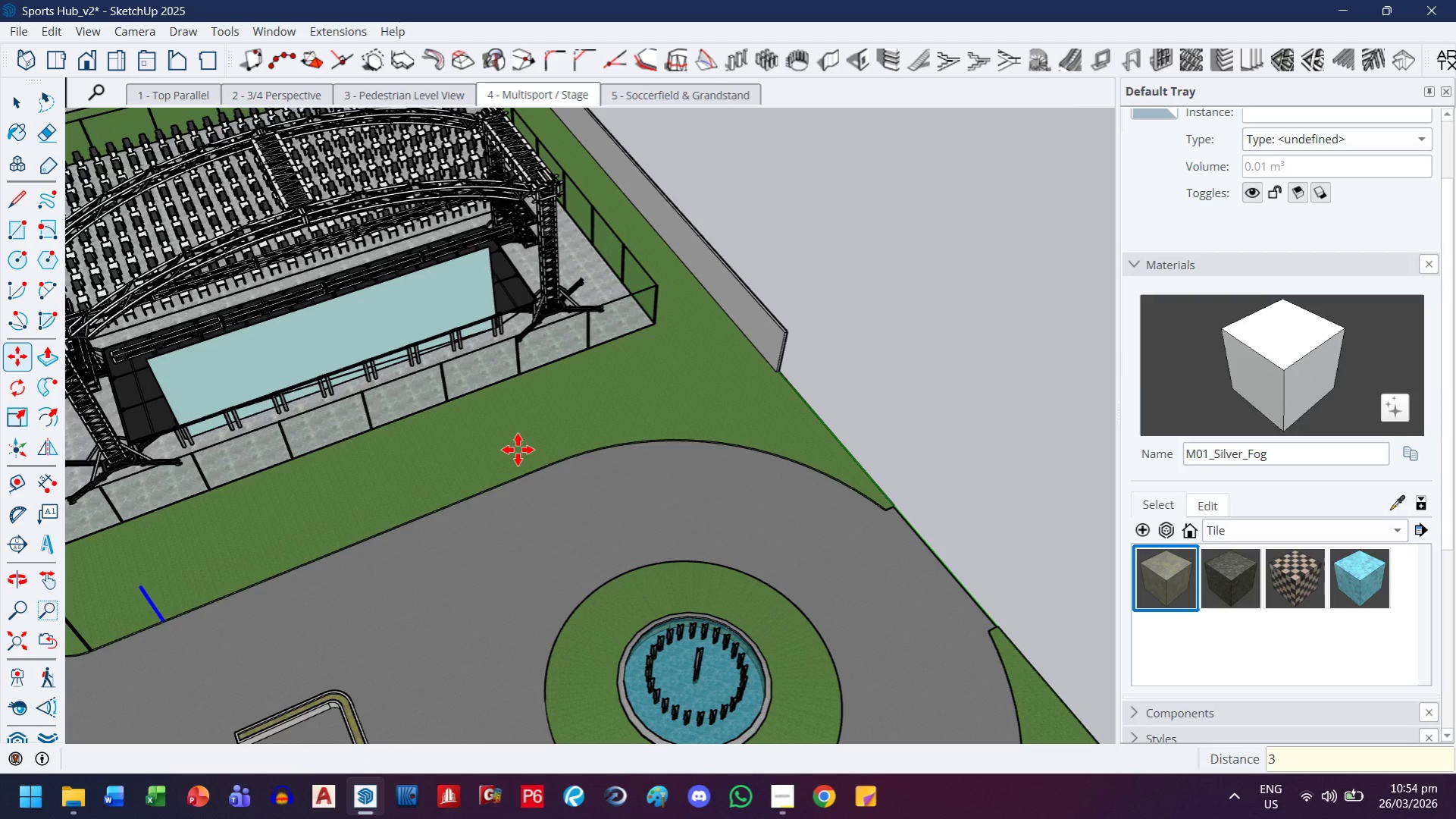 
type(x10)
 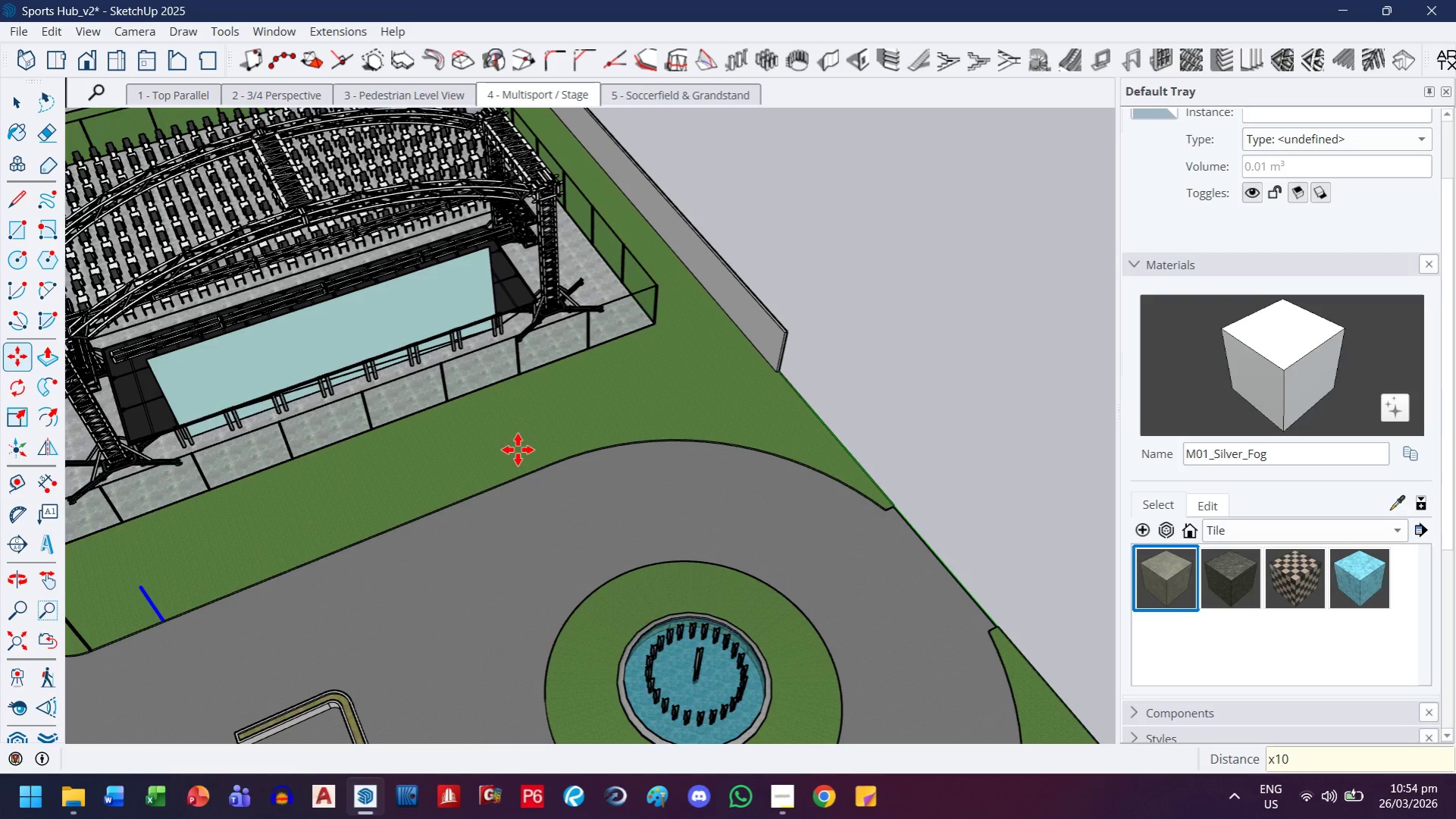 
key(Enter)
 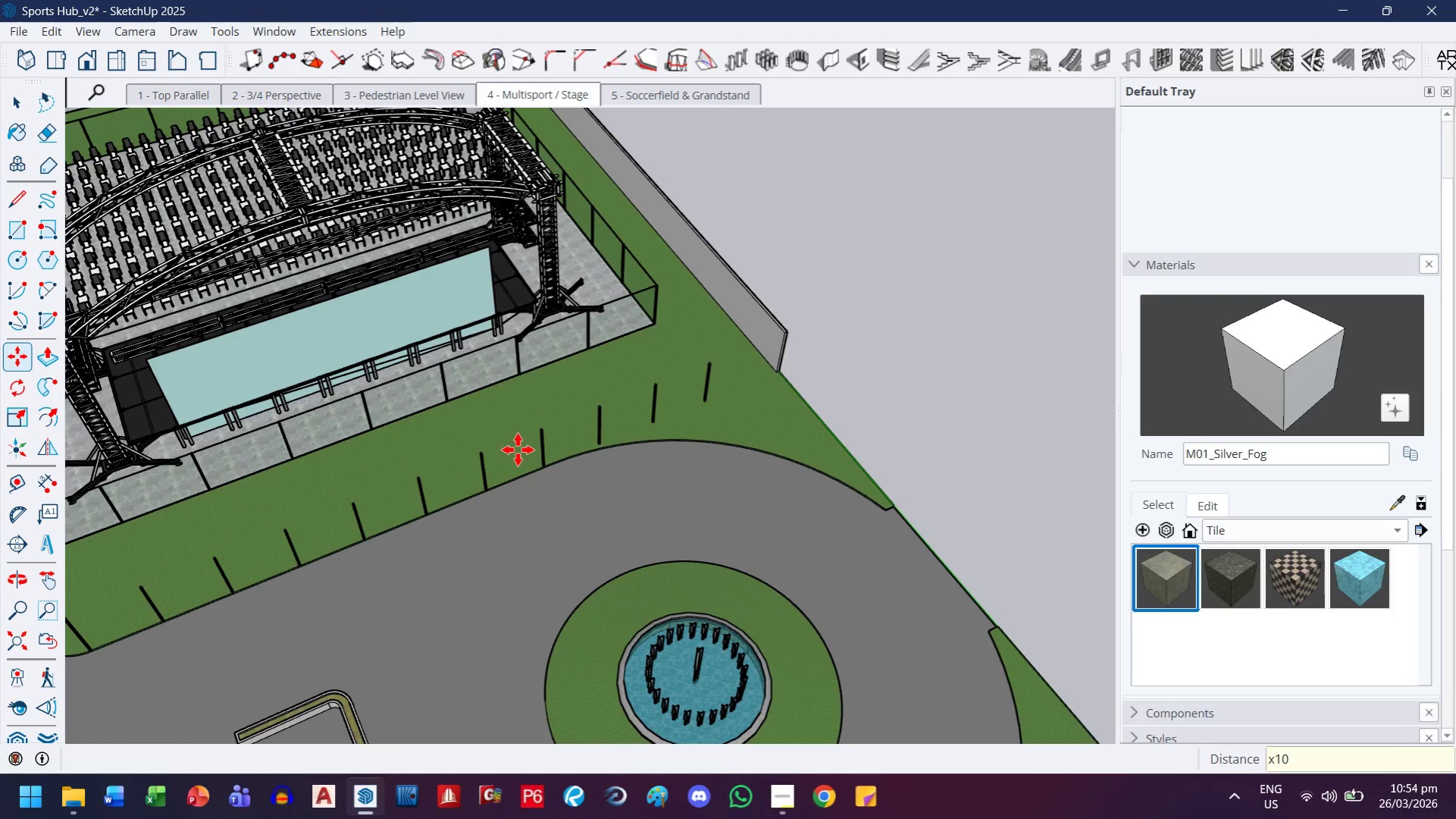 
wait(5.03)
 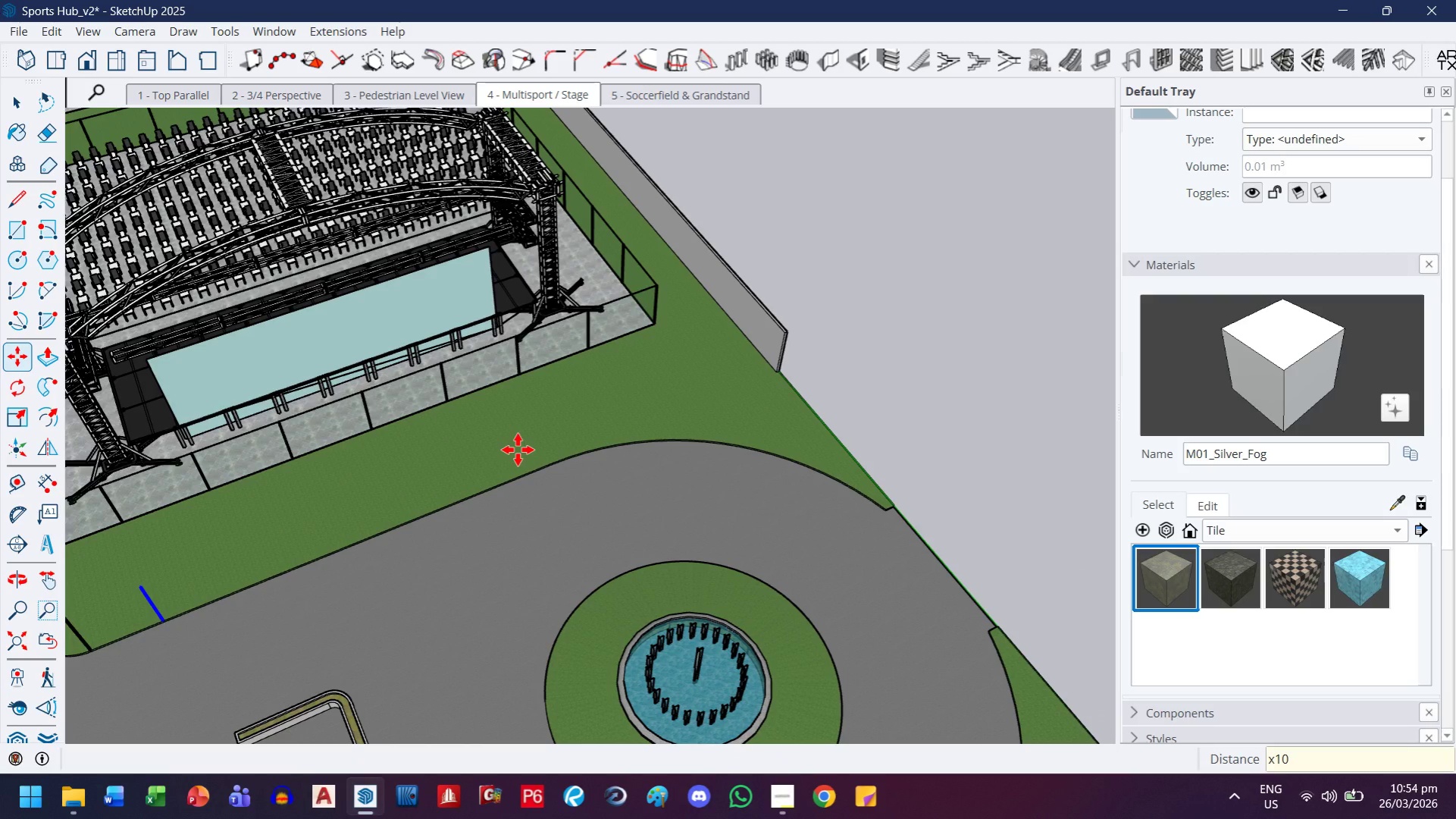 
scroll: coordinate [746, 373], scroll_direction: up, amount: 10.0
 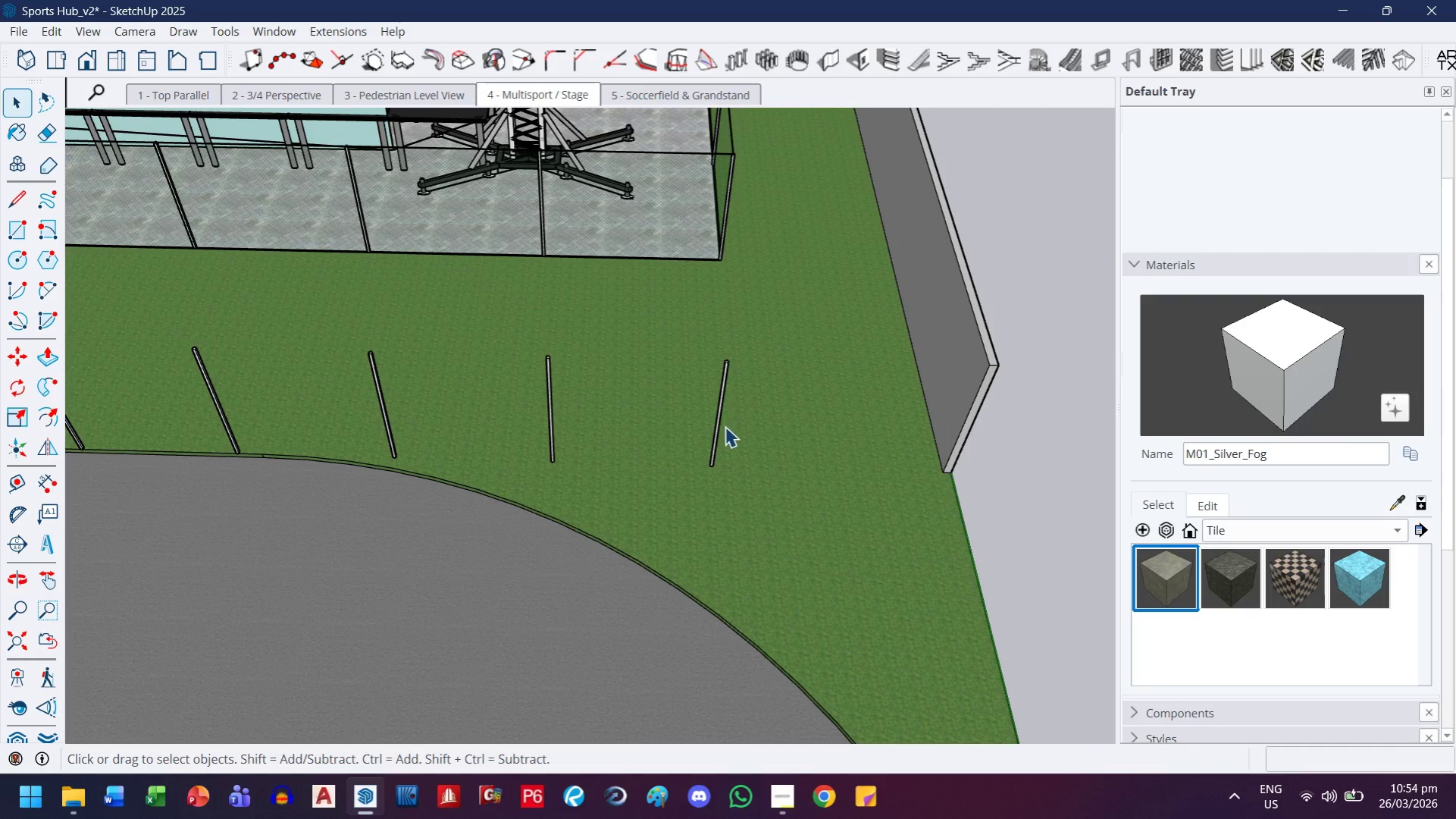 
left_click([712, 438])
 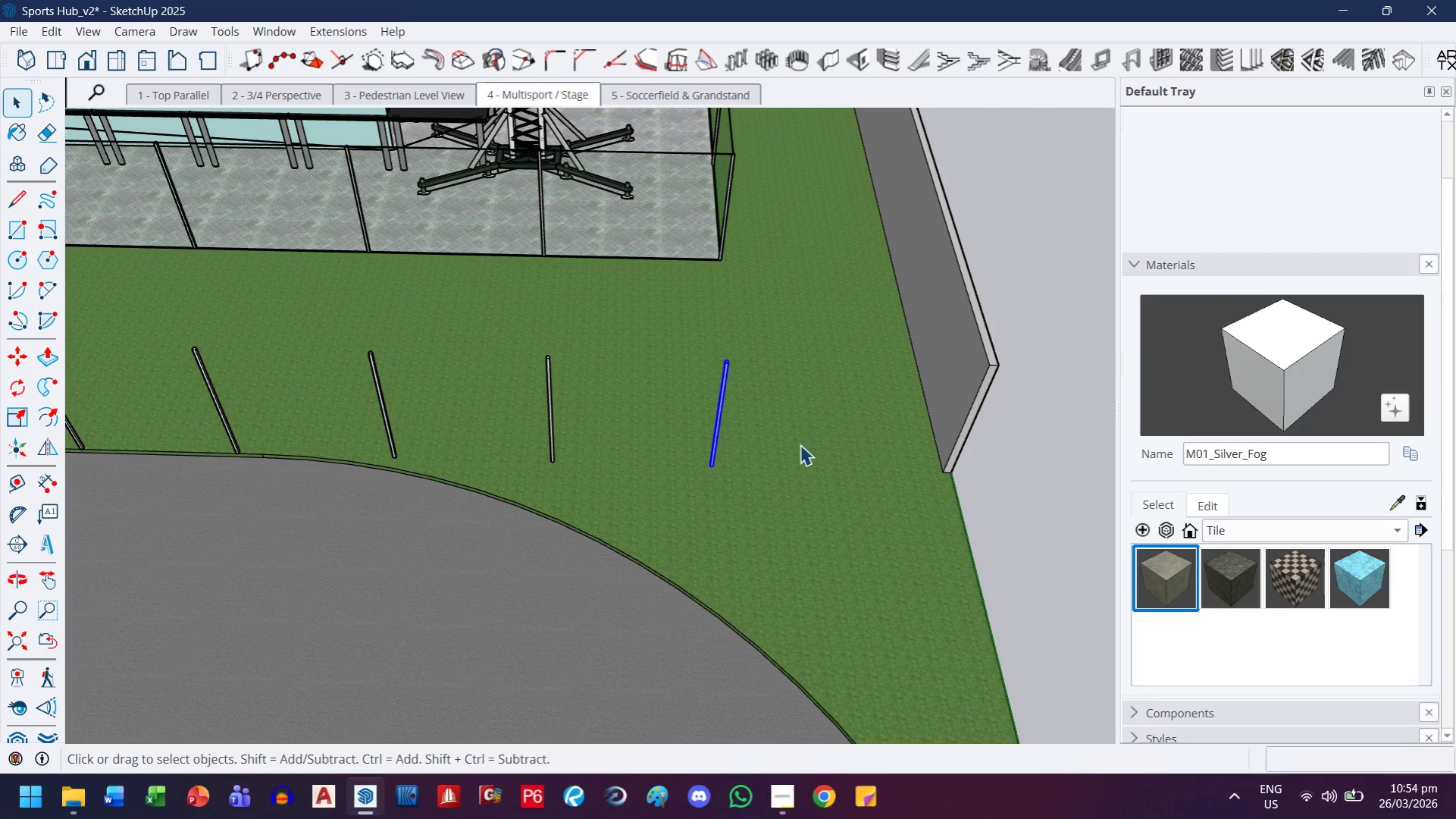 
key(M)
 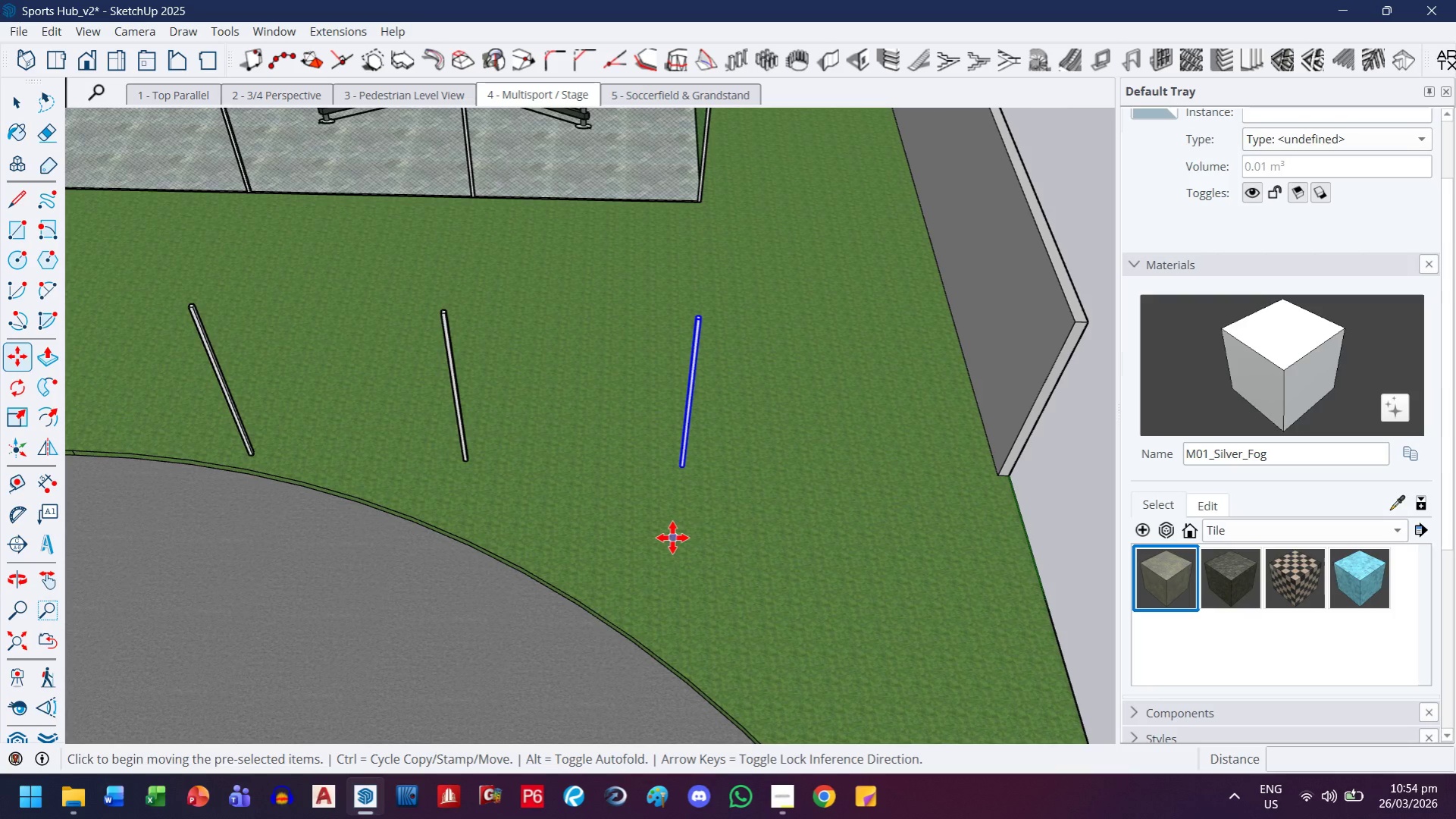 
scroll: coordinate [788, 479], scroll_direction: up, amount: 3.0
 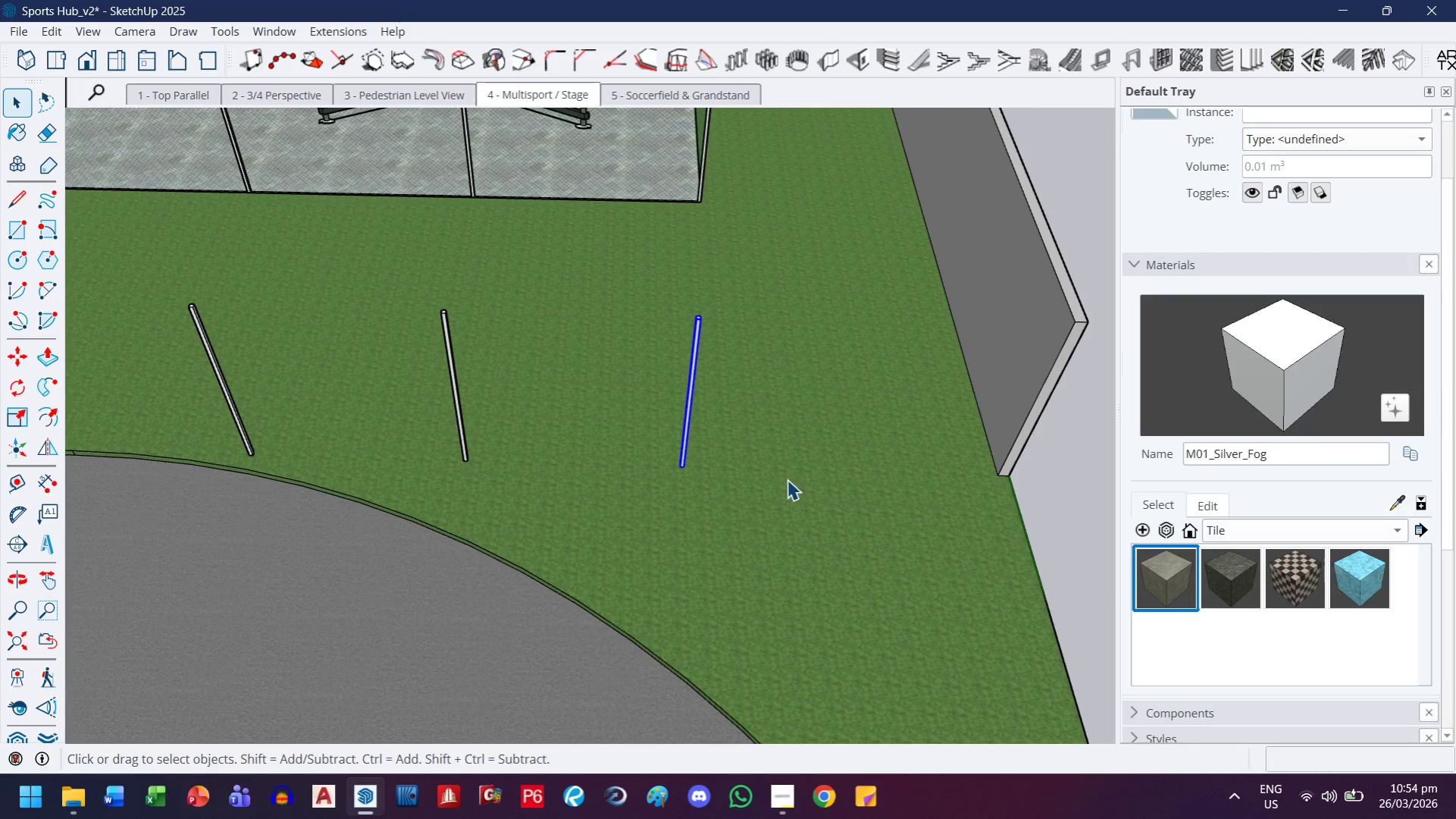 
key(Control+ControlLeft)
 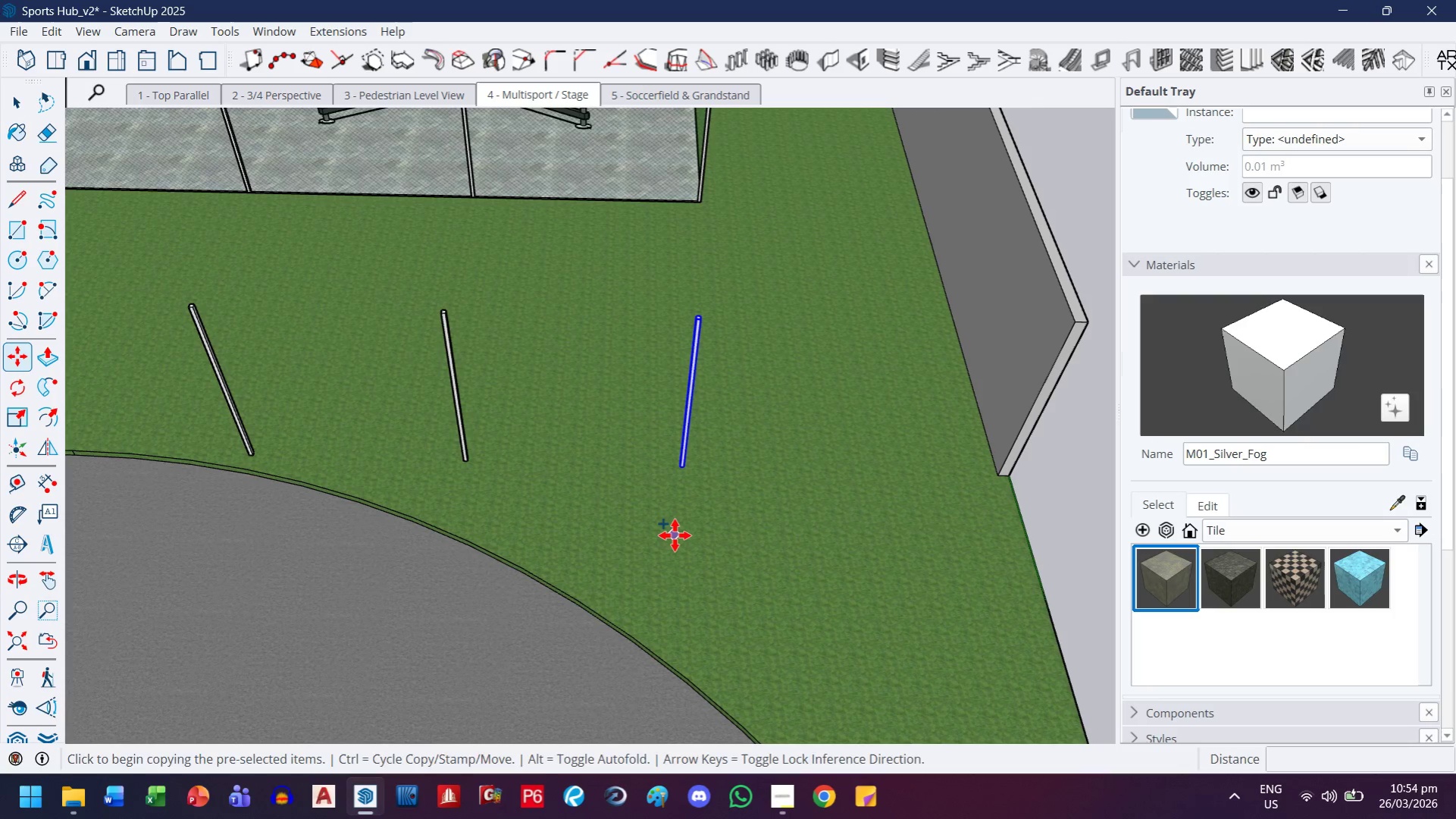 
left_click([675, 535])
 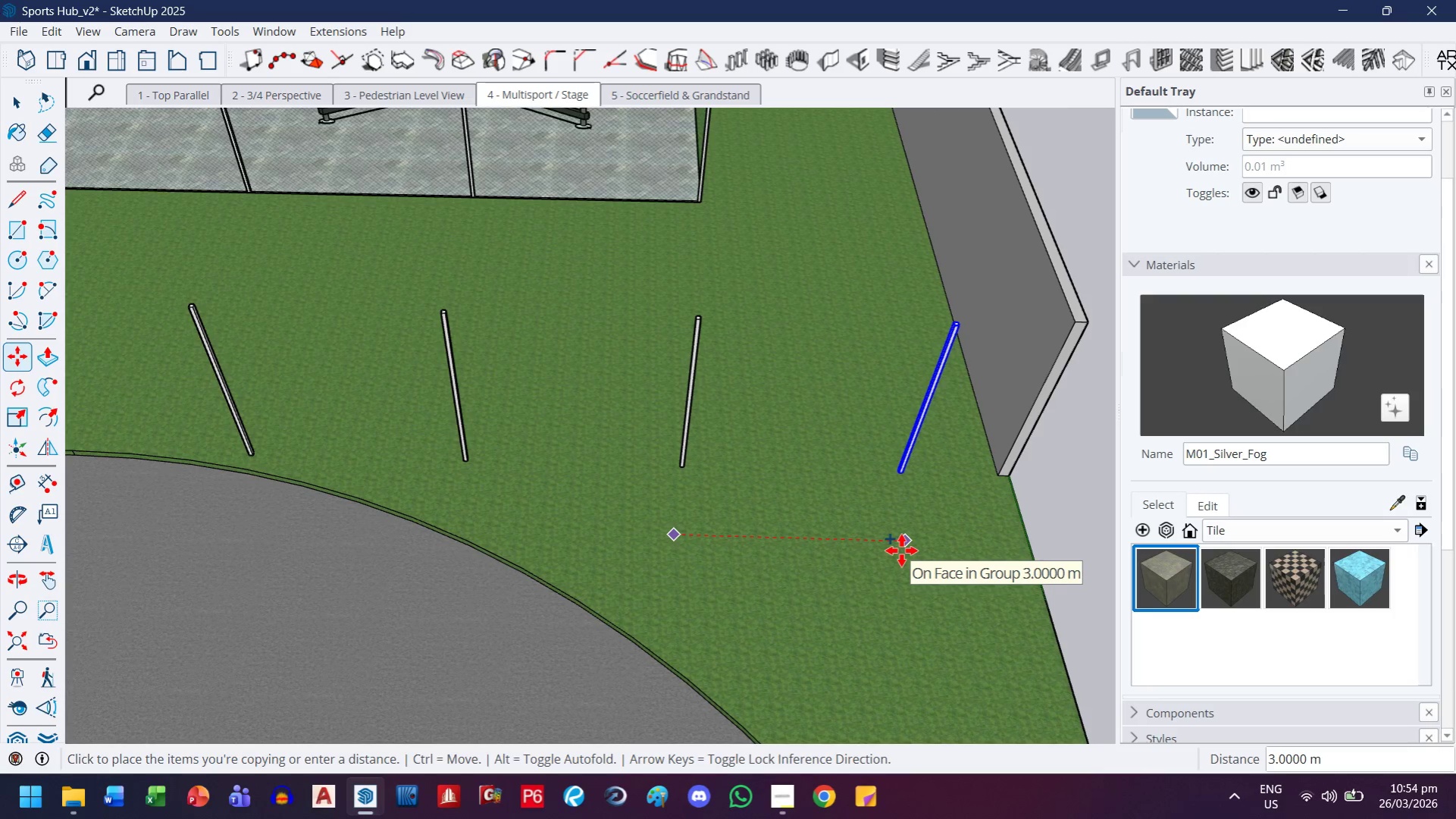 
key(3)
 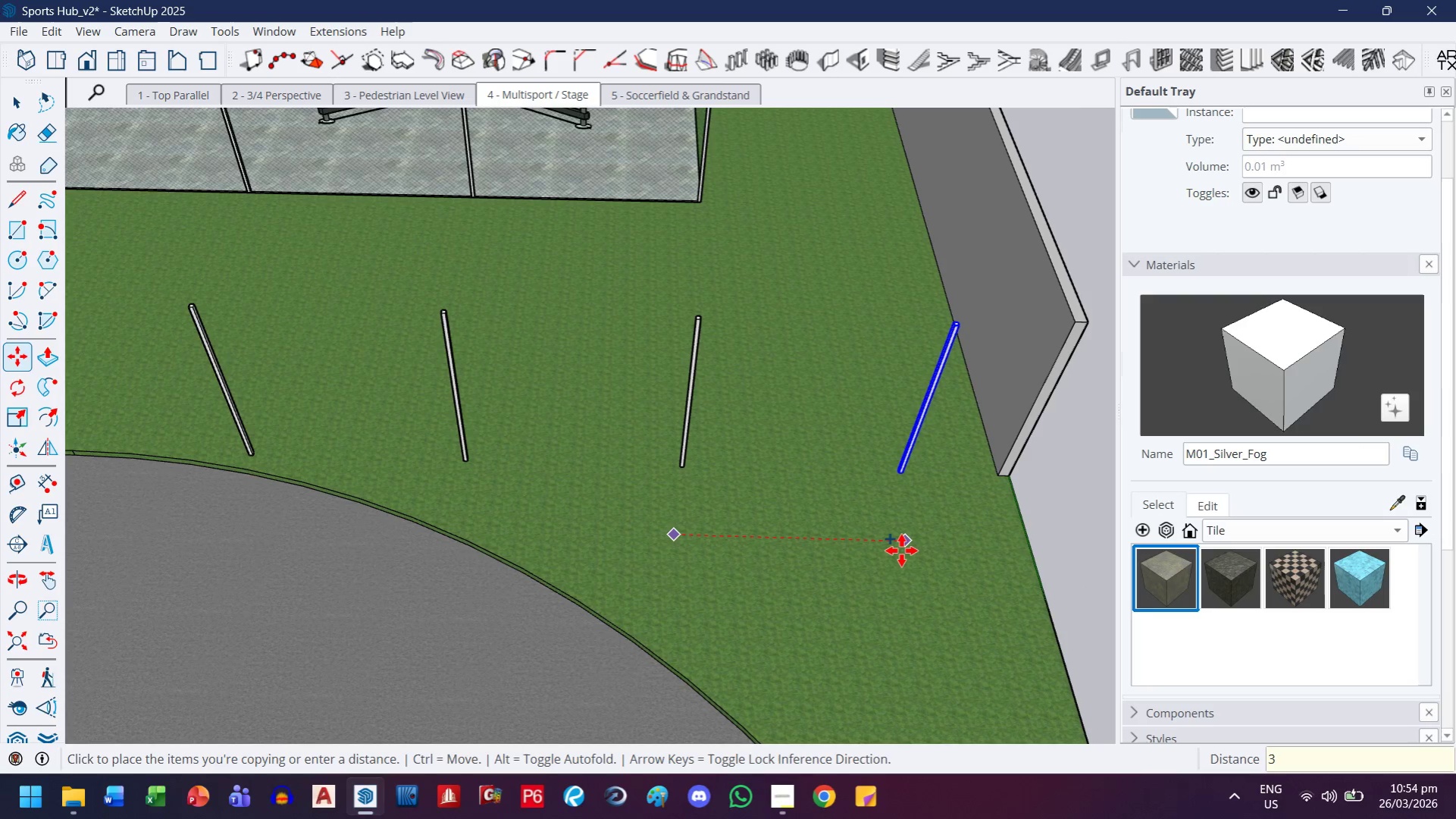 
key(Enter)
 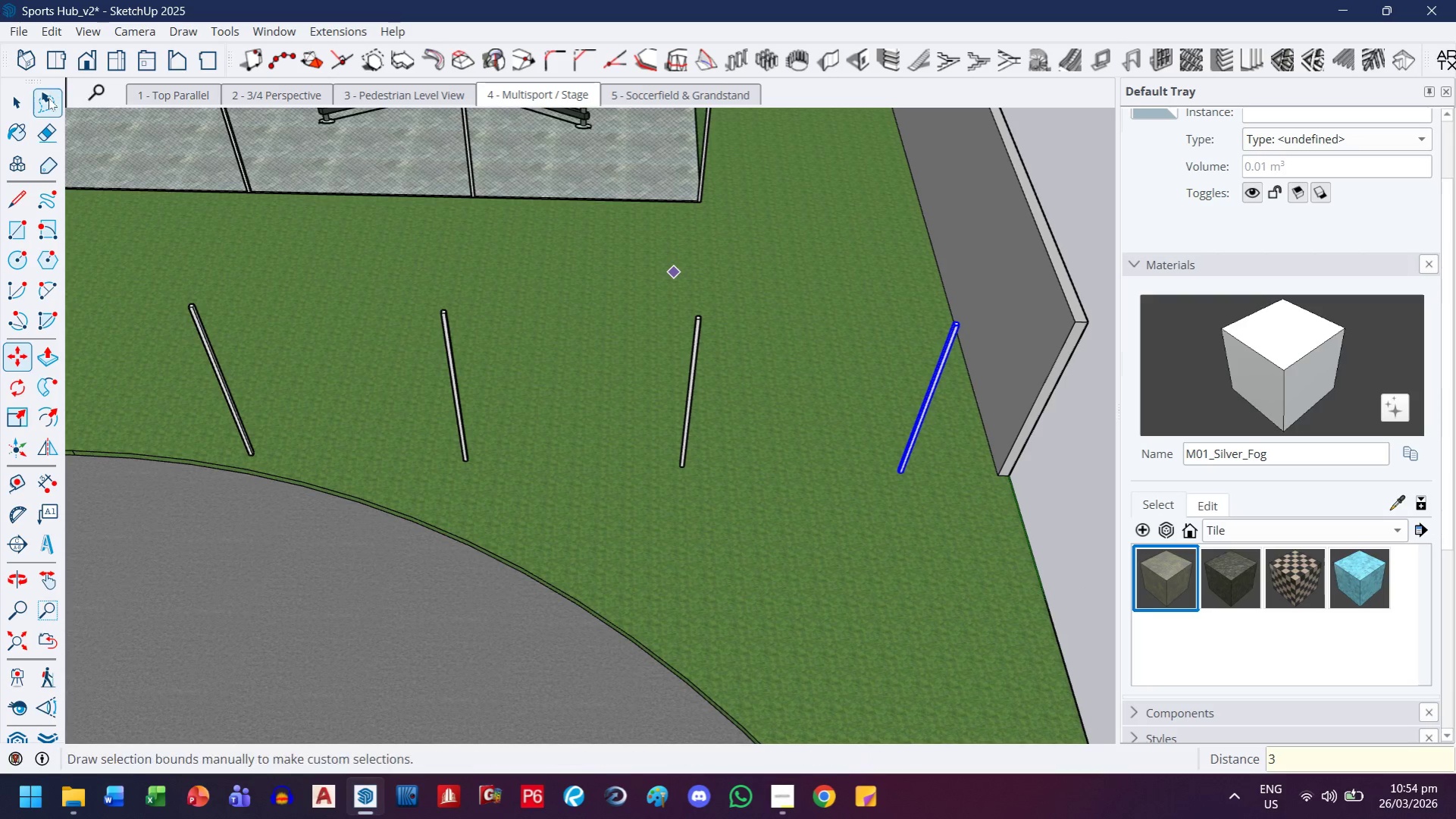 
left_click([28, 98])
 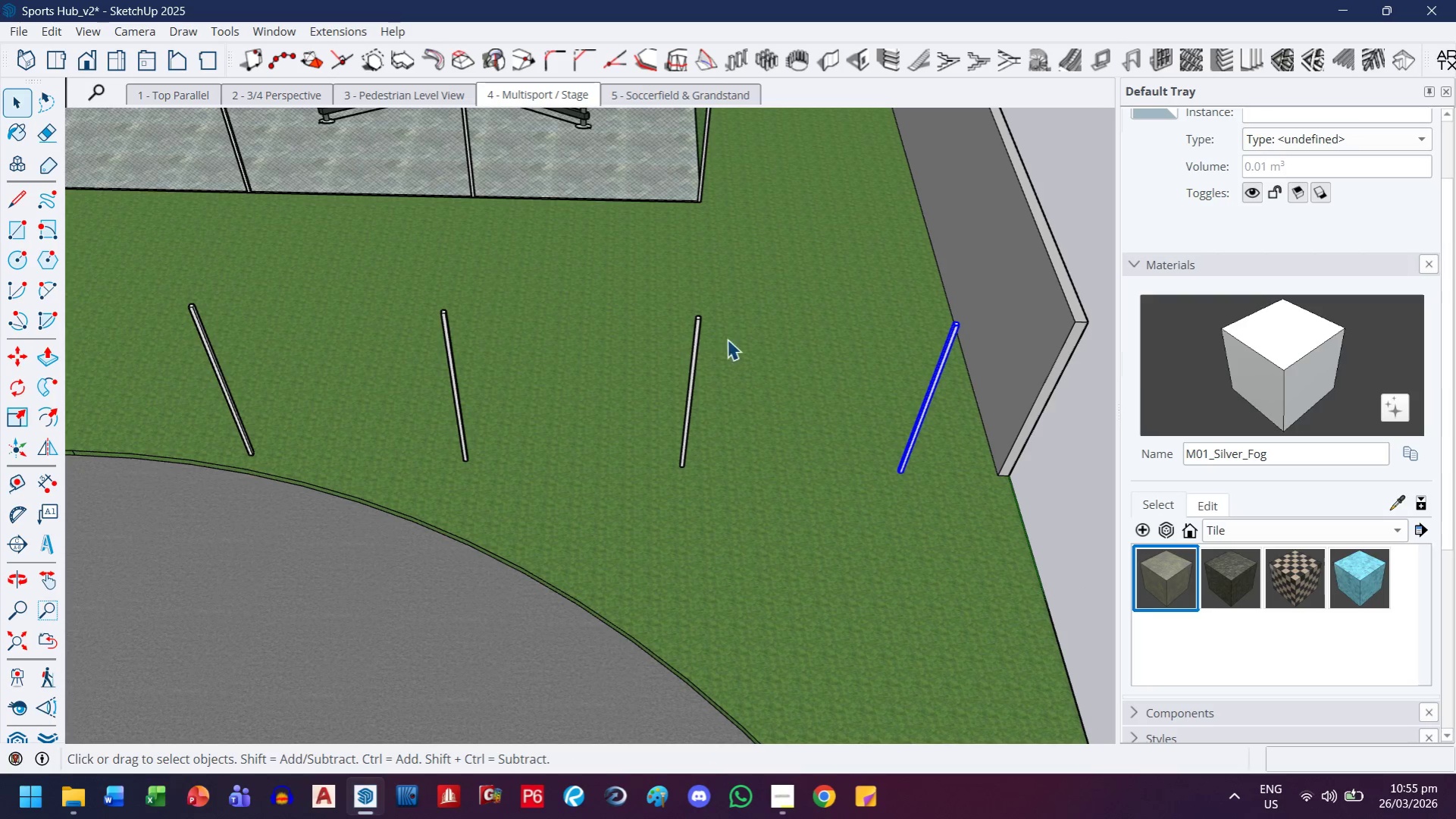 
scroll: coordinate [913, 268], scroll_direction: up, amount: 6.0
 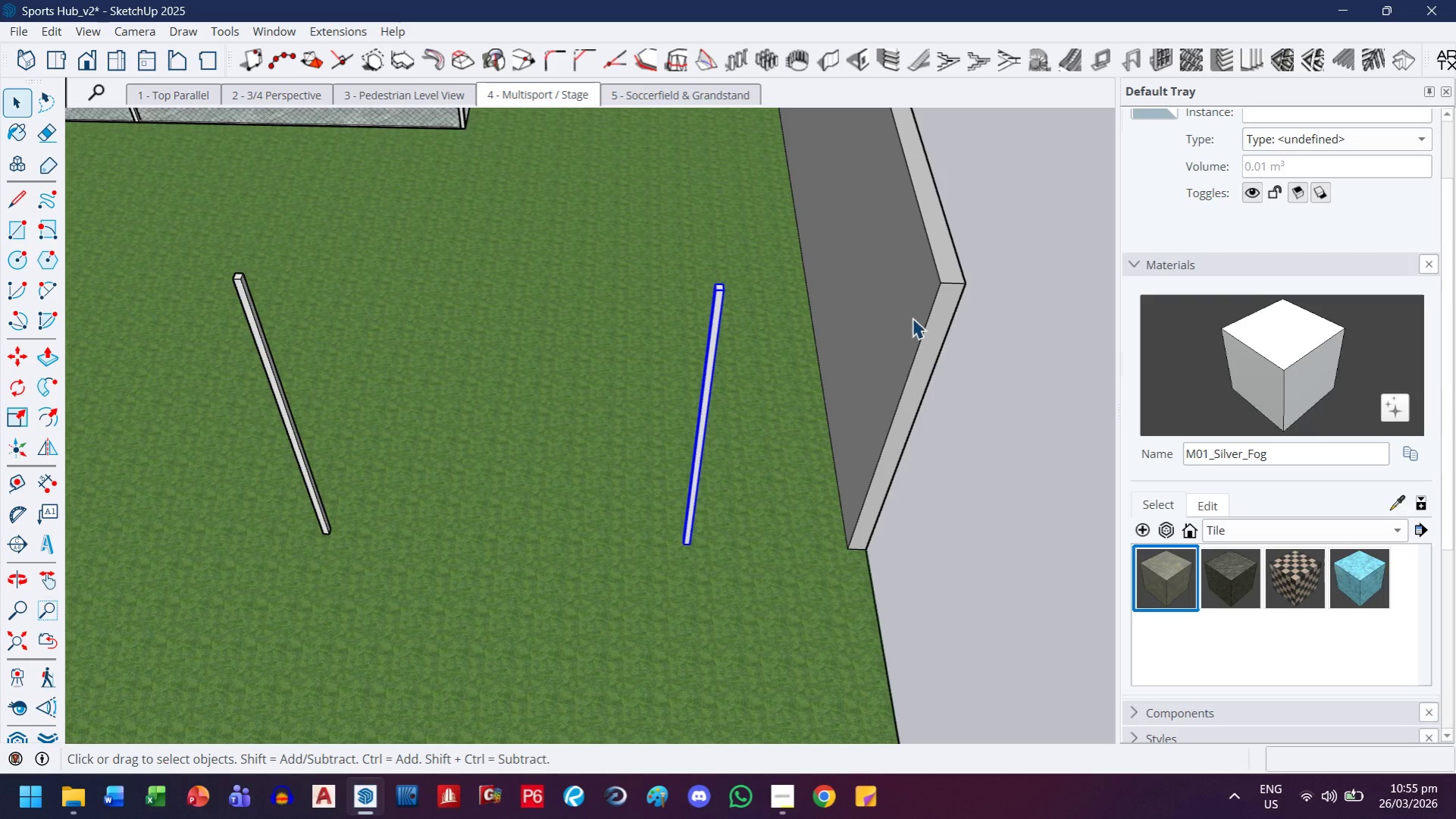 
key(R)
 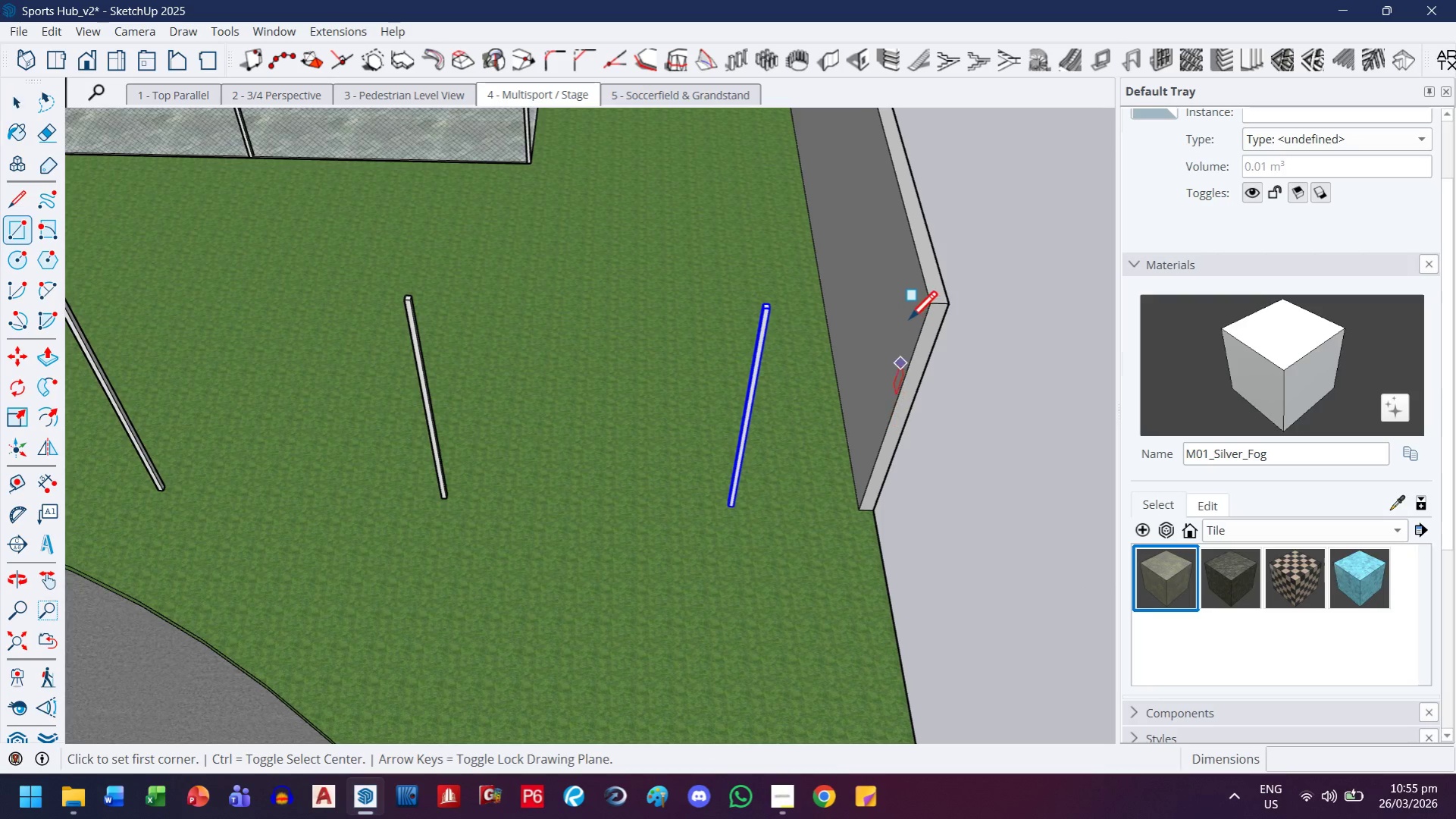 
scroll: coordinate [900, 369], scroll_direction: down, amount: 3.0
 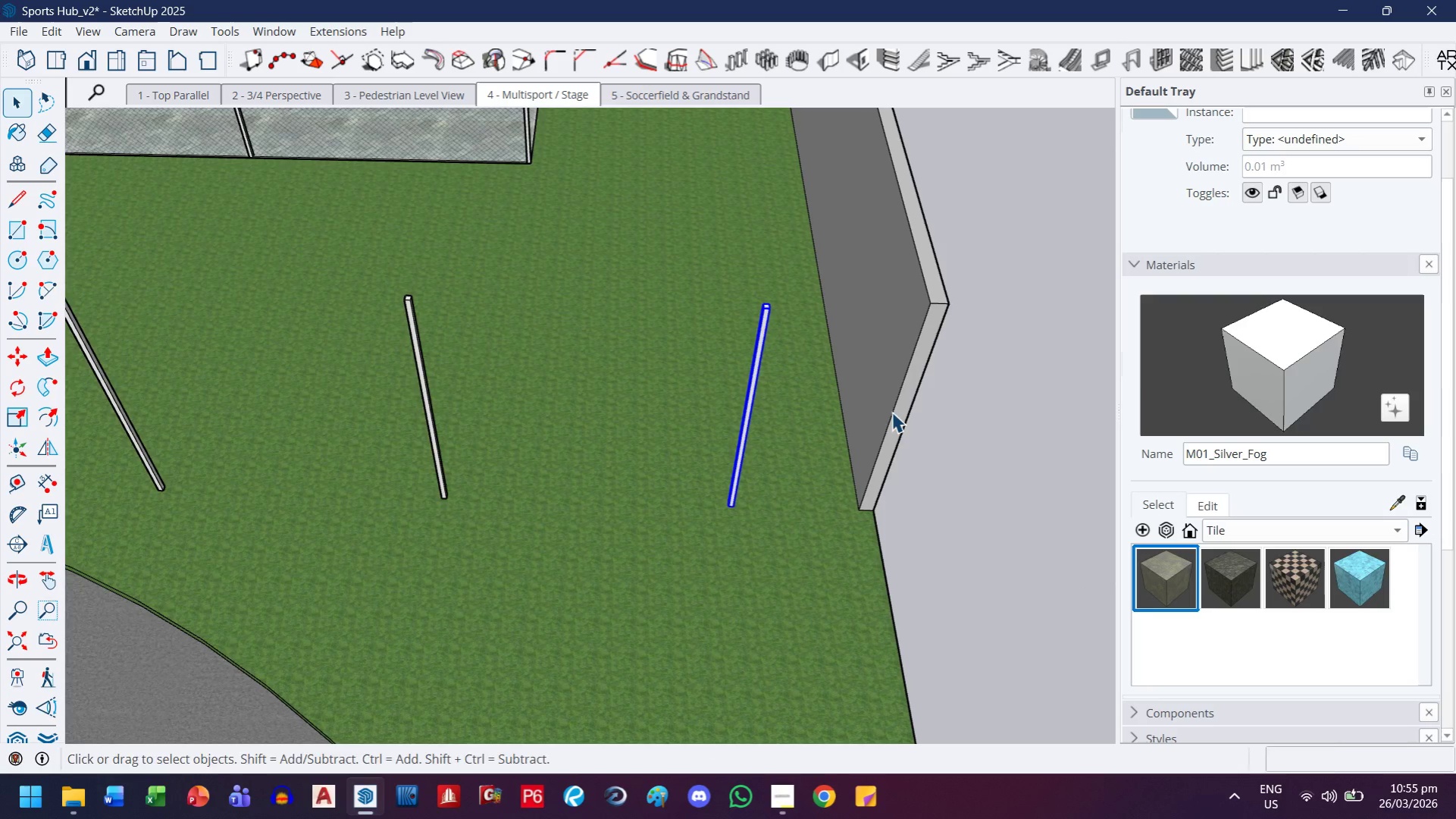 
scroll: coordinate [909, 321], scroll_direction: up, amount: 4.0
 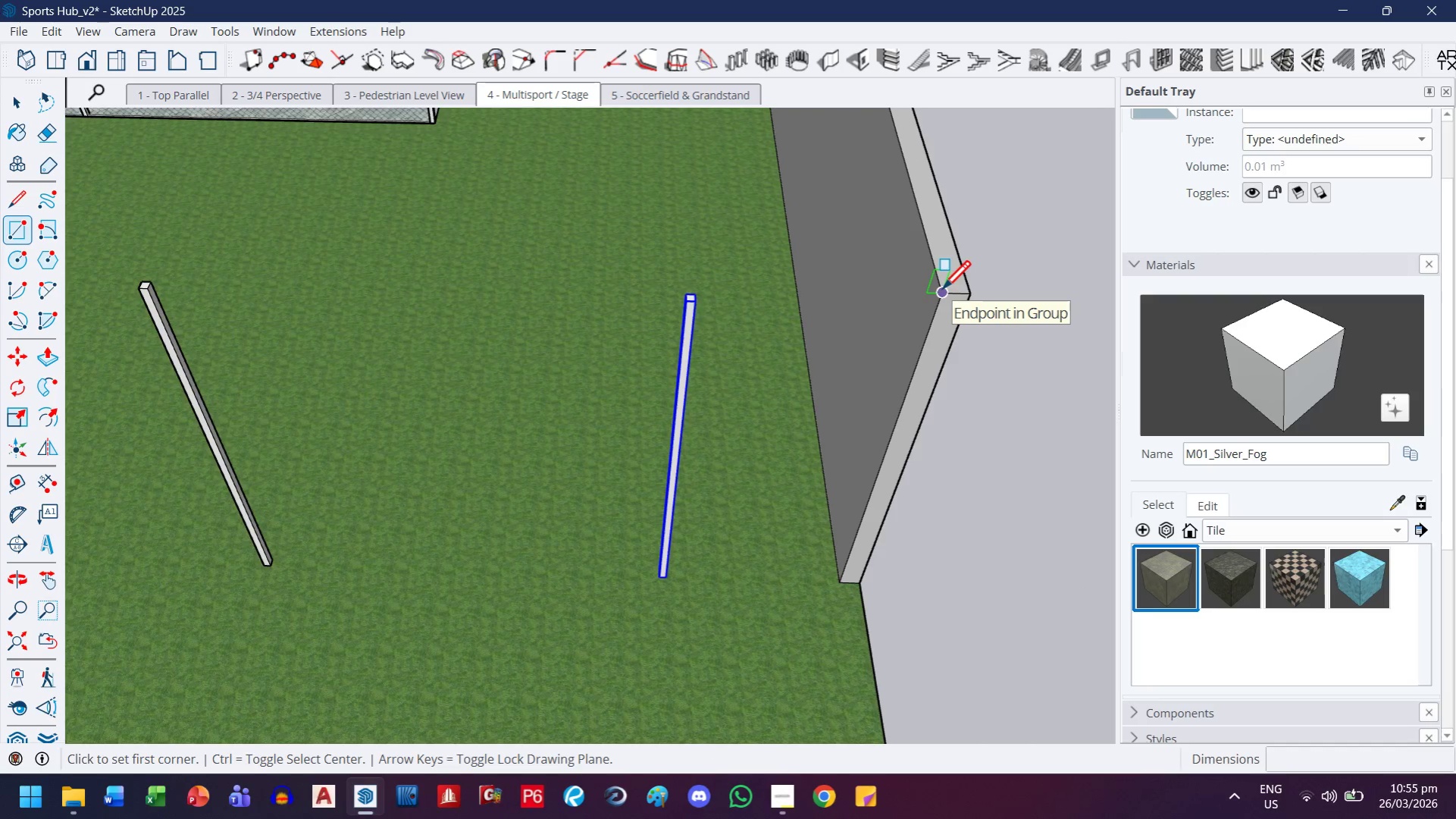 
left_click_drag(start_coordinate=[941, 291], to_coordinate=[926, 302])
 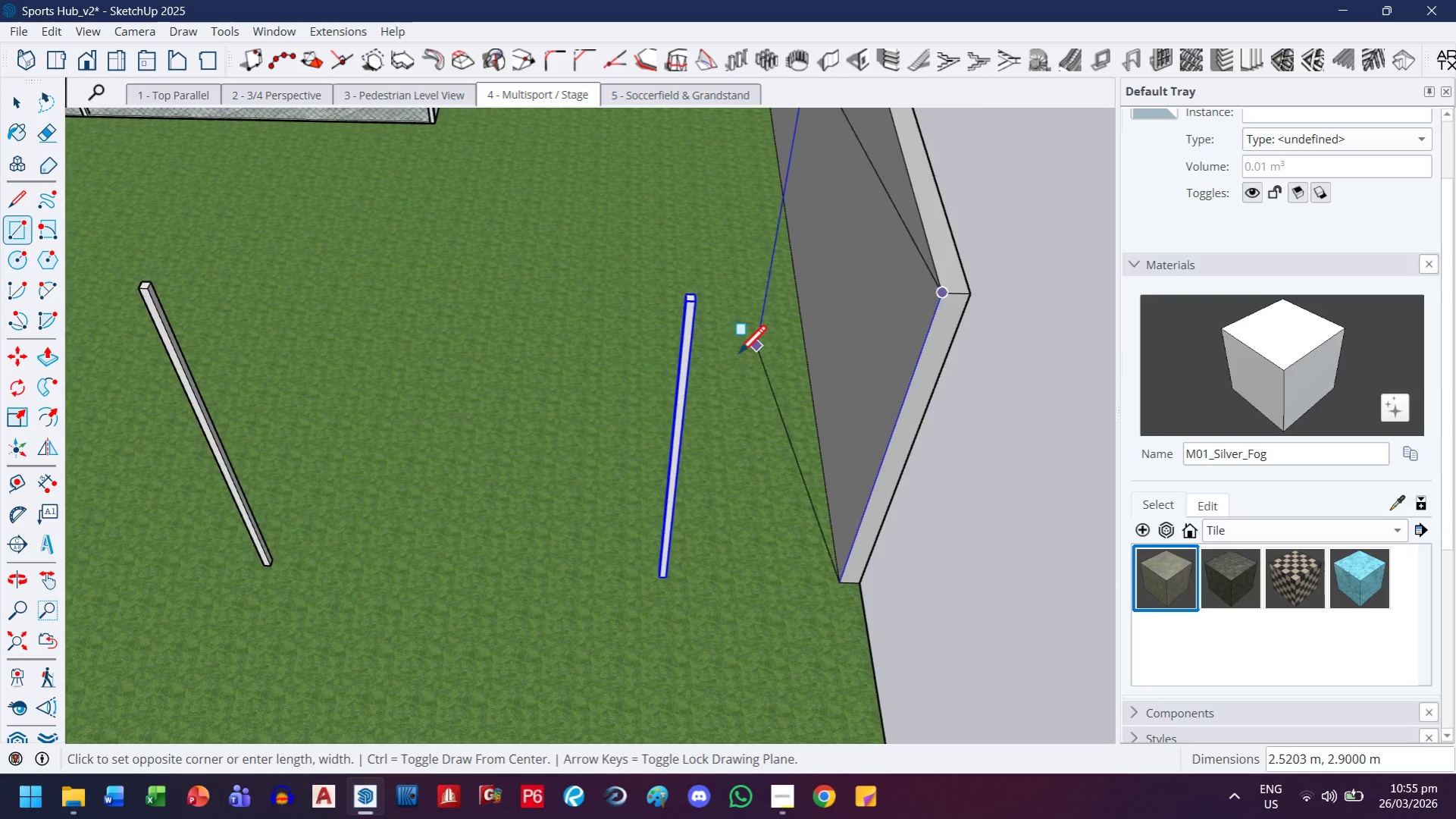 
key(H)
 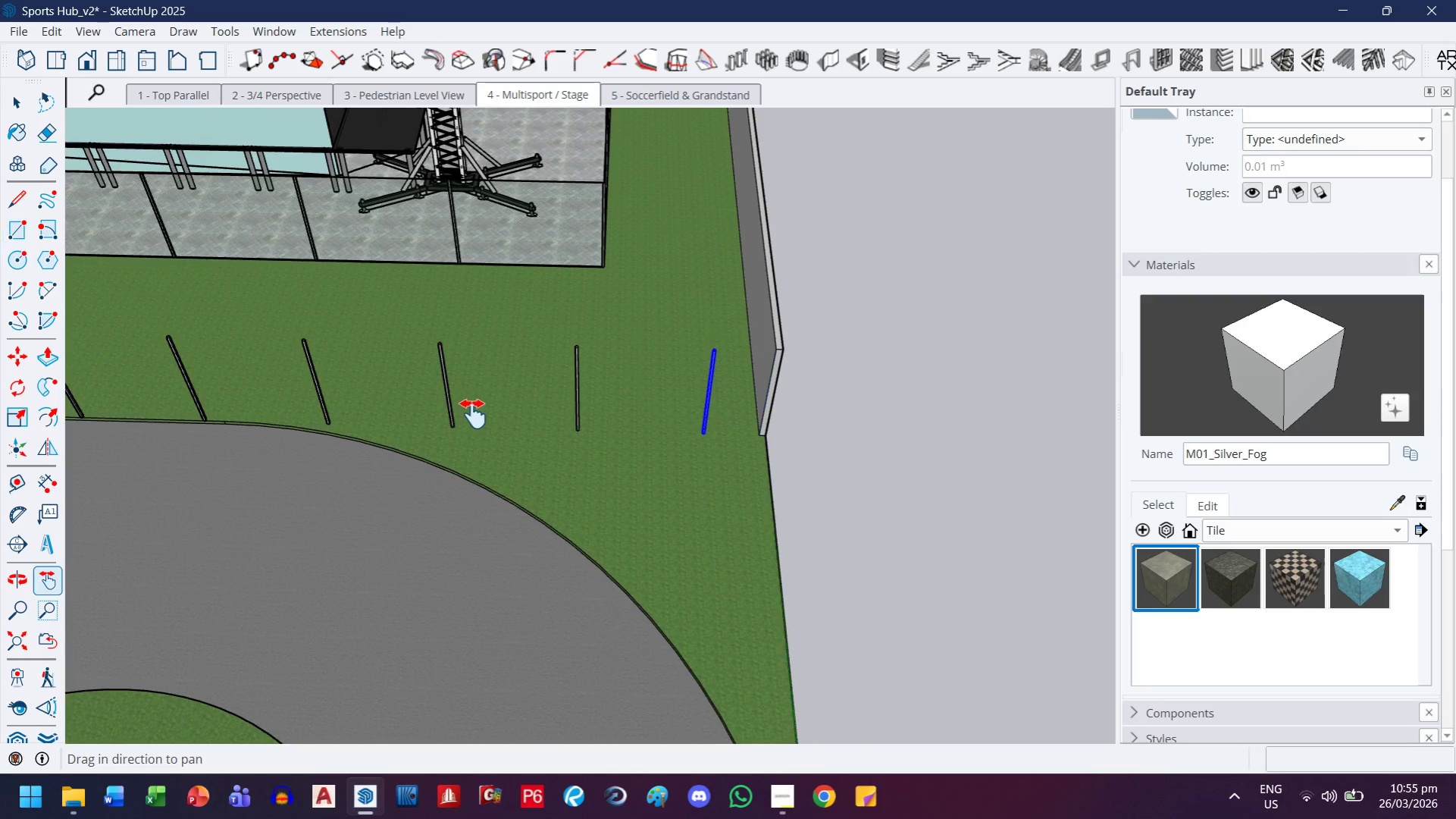 
left_click_drag(start_coordinate=[473, 413], to_coordinate=[1140, 381])
 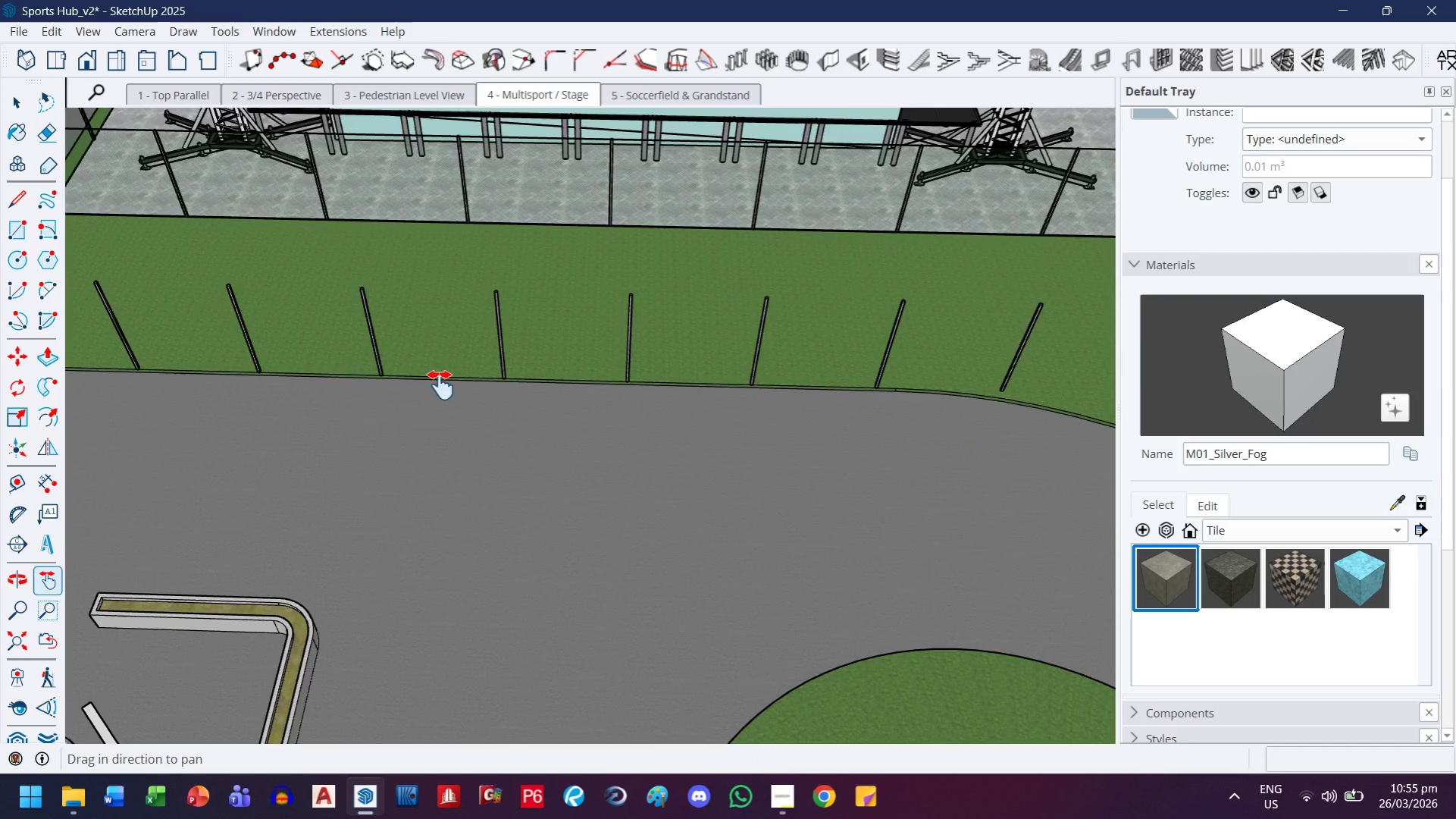 
scroll: coordinate [719, 367], scroll_direction: down, amount: 13.0
 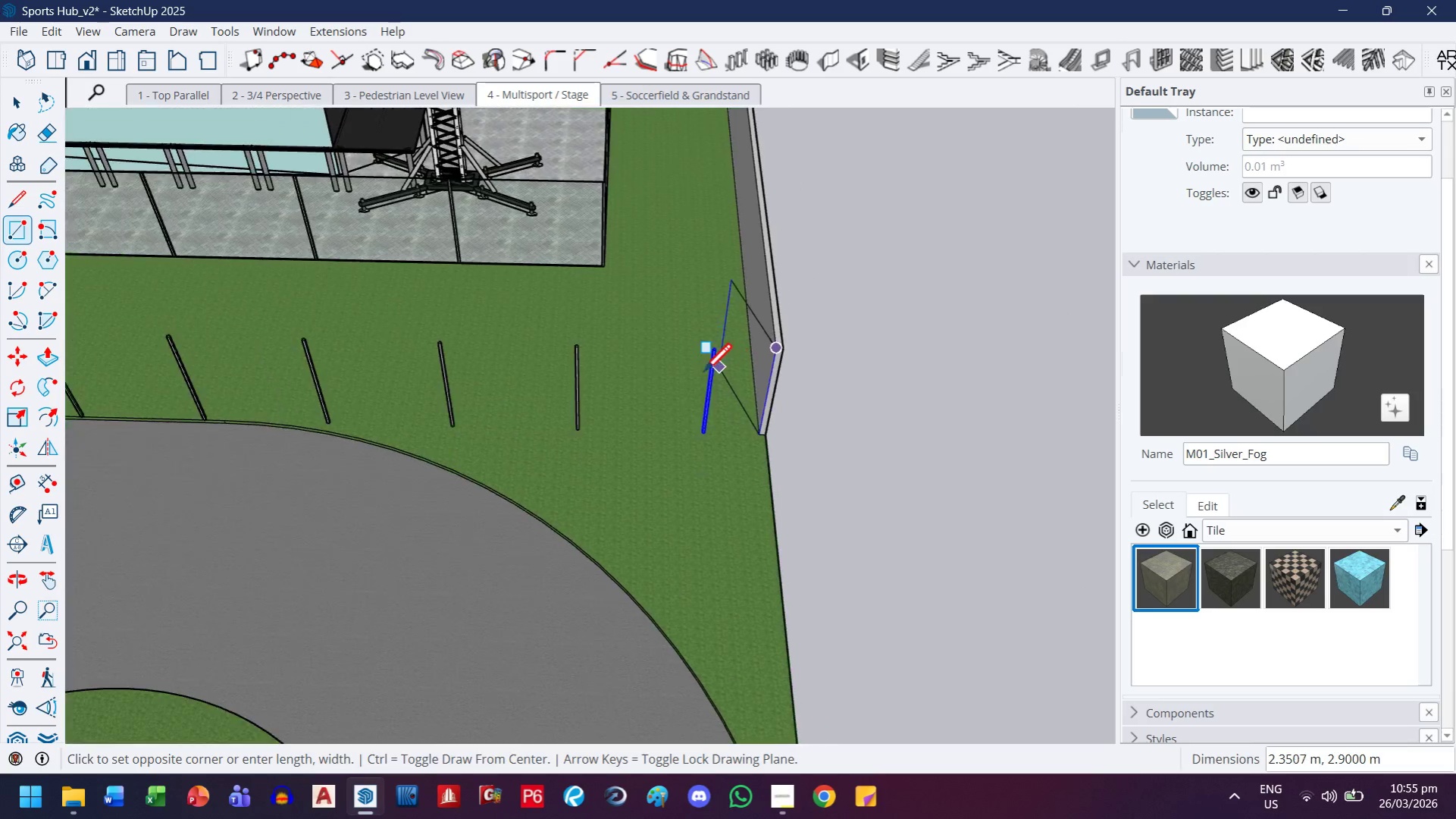 
left_click_drag(start_coordinate=[440, 385], to_coordinate=[941, 410])
 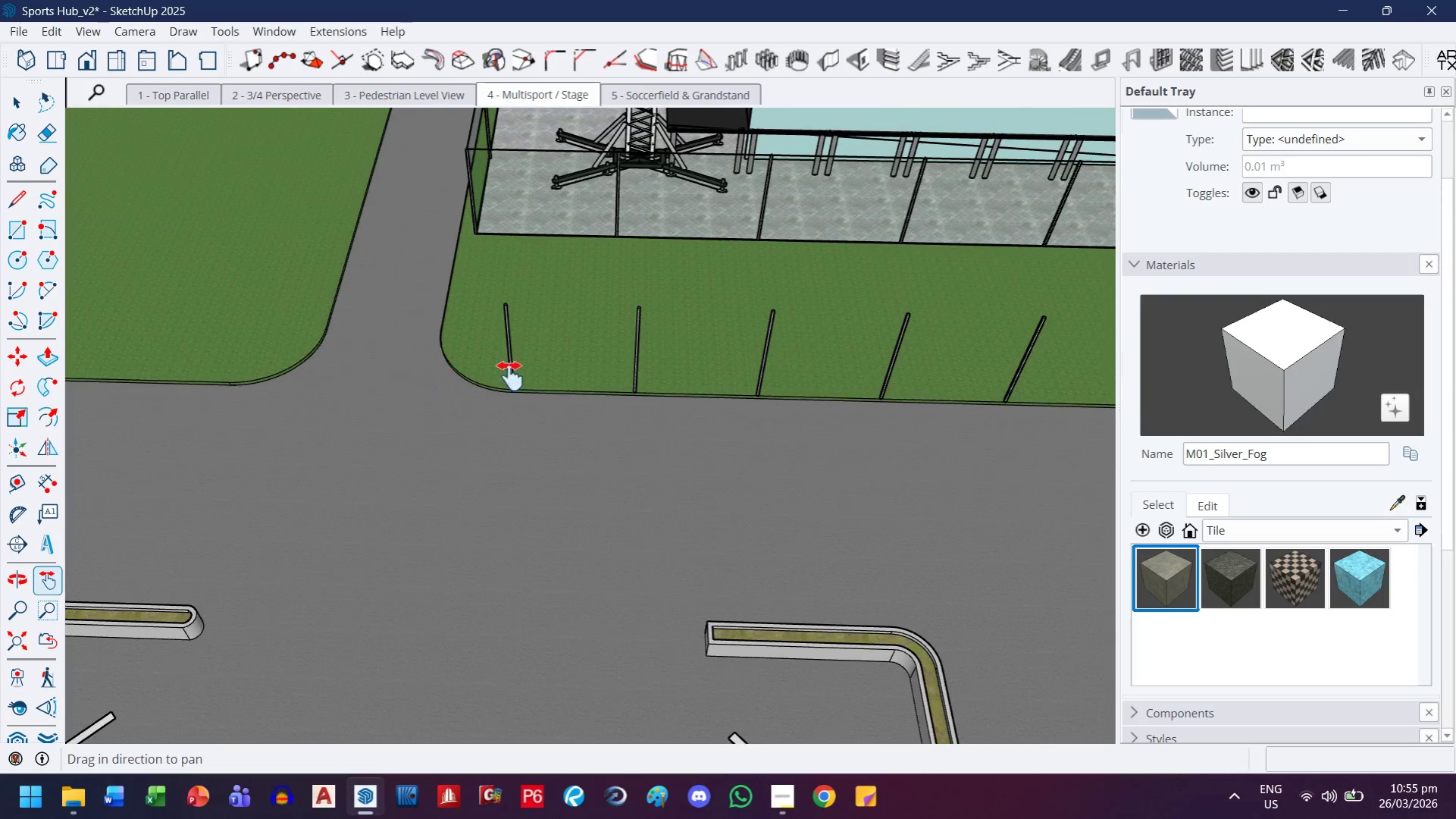 
key(Escape)
 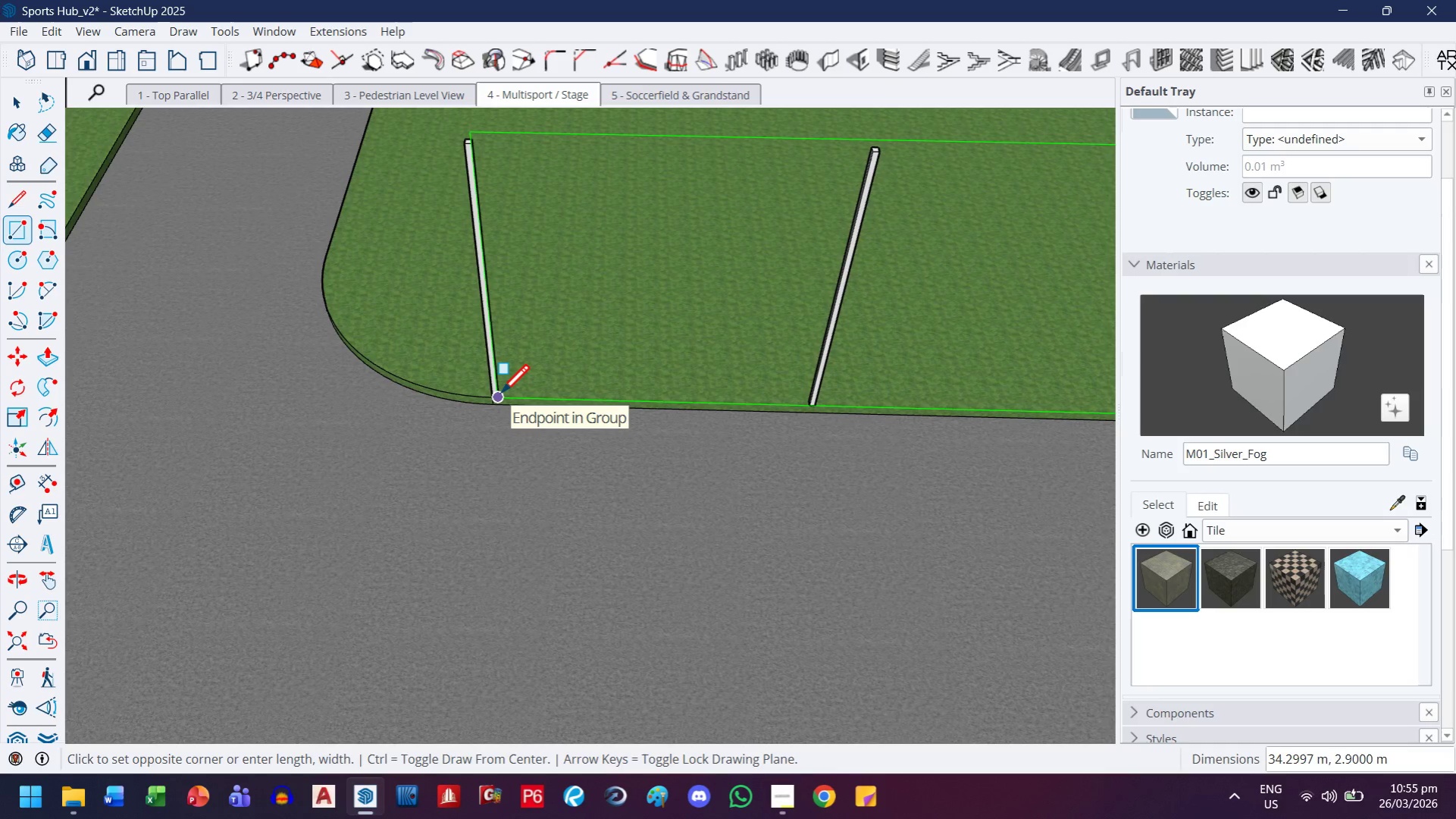 
scroll: coordinate [515, 396], scroll_direction: up, amount: 9.0
 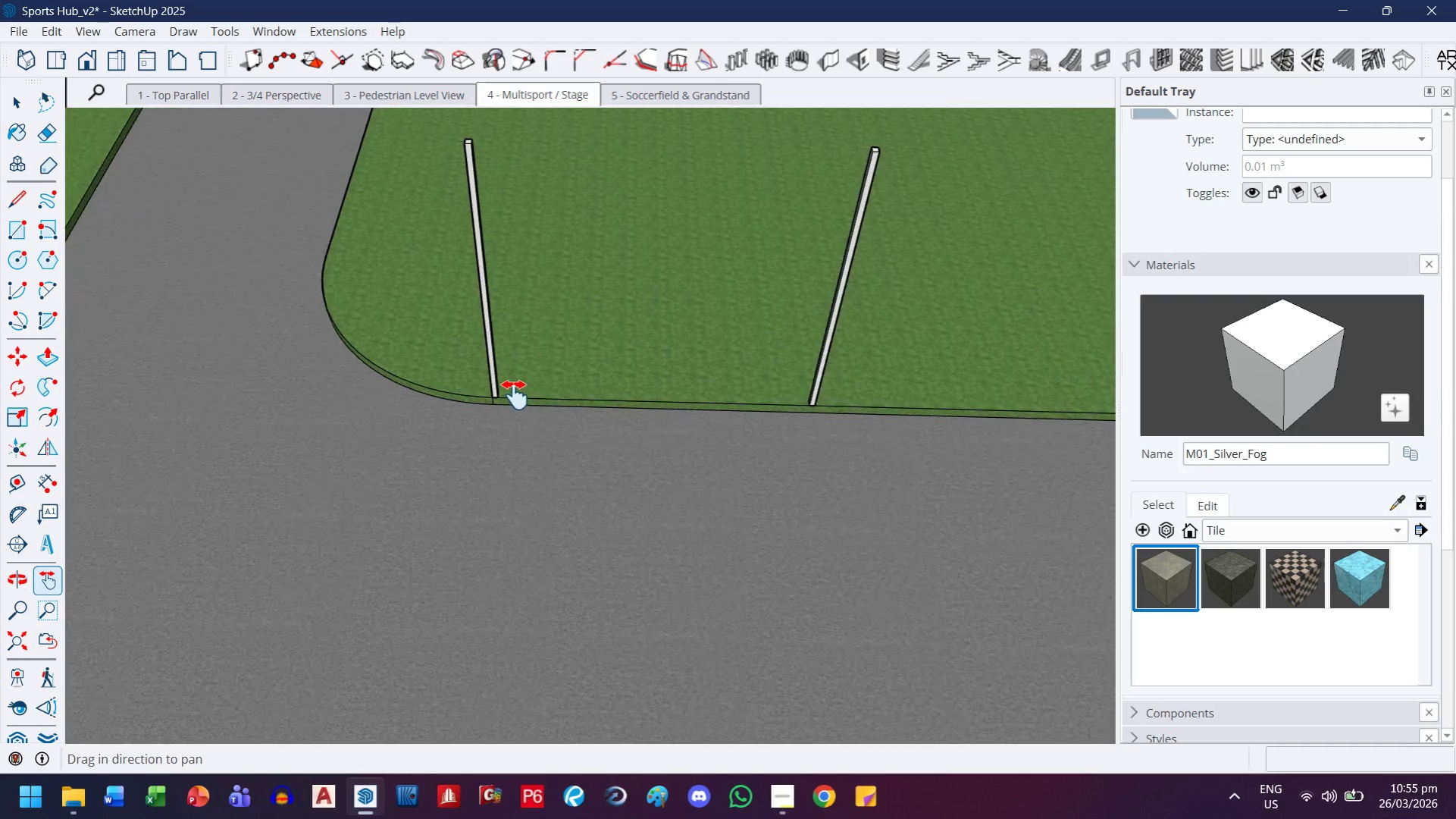 
key(ArrowLeft)
 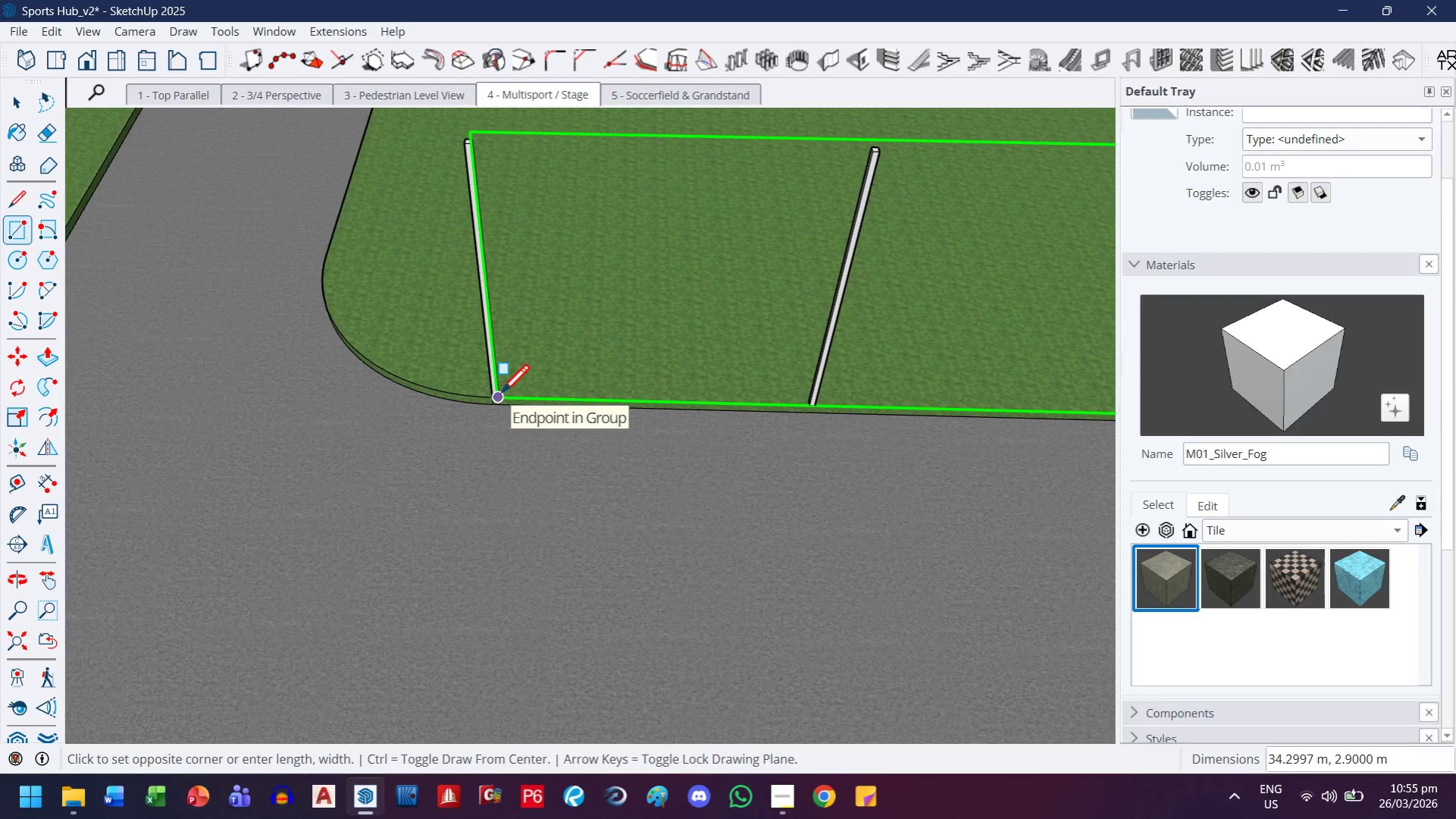 
scroll: coordinate [483, 403], scroll_direction: up, amount: 11.0
 